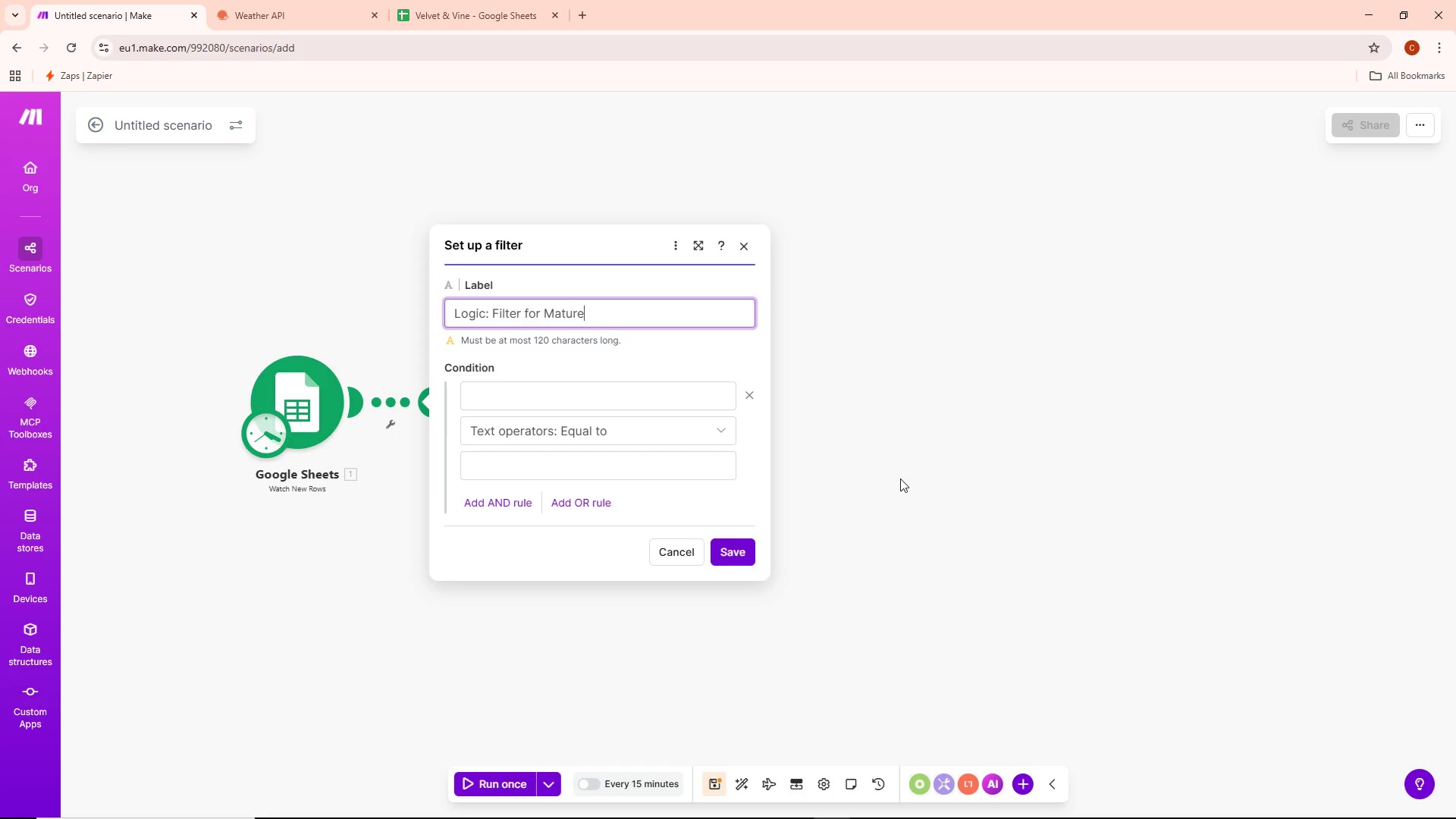 
wait(9.58)
 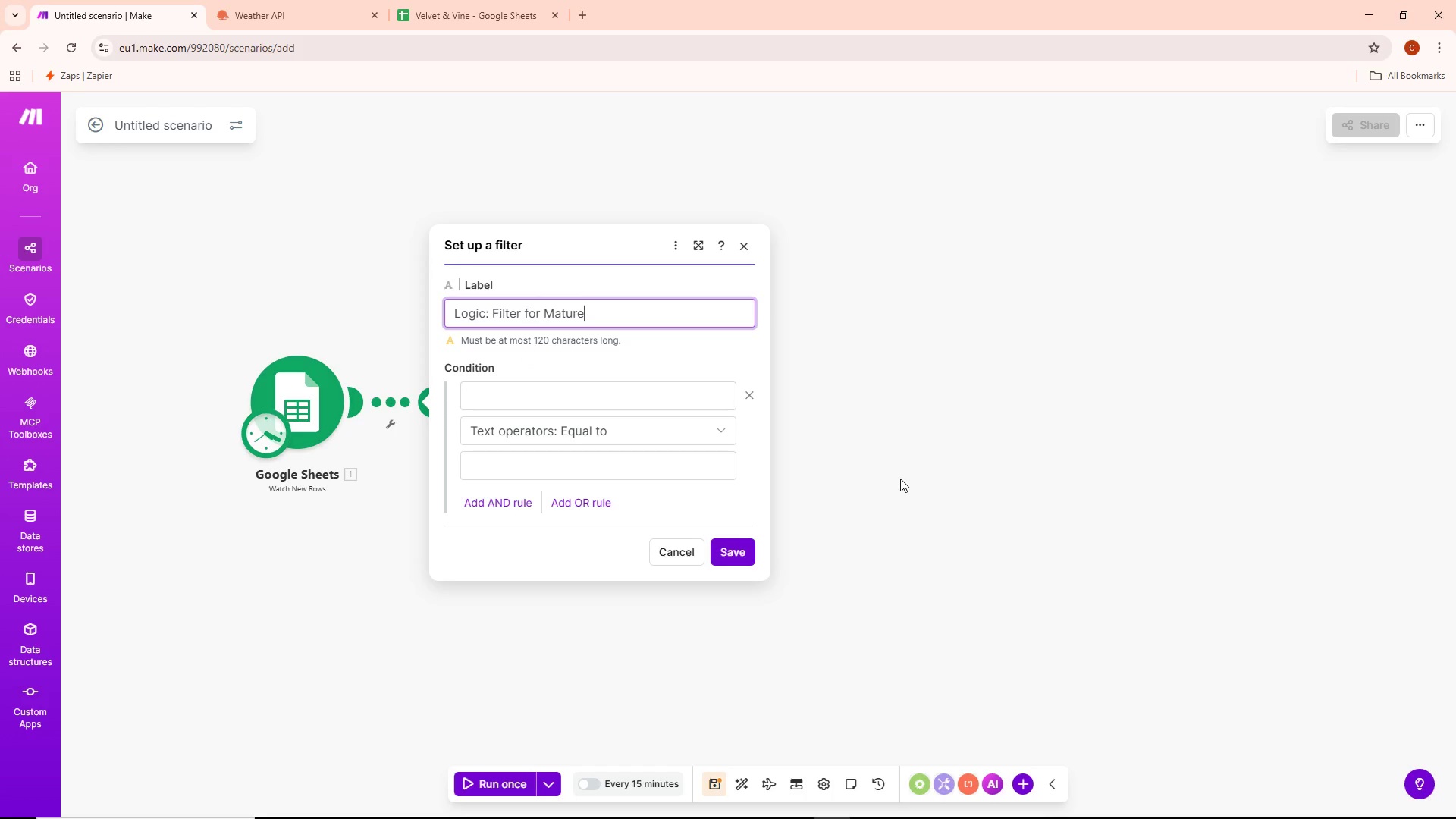 
double_click([603, 310])
 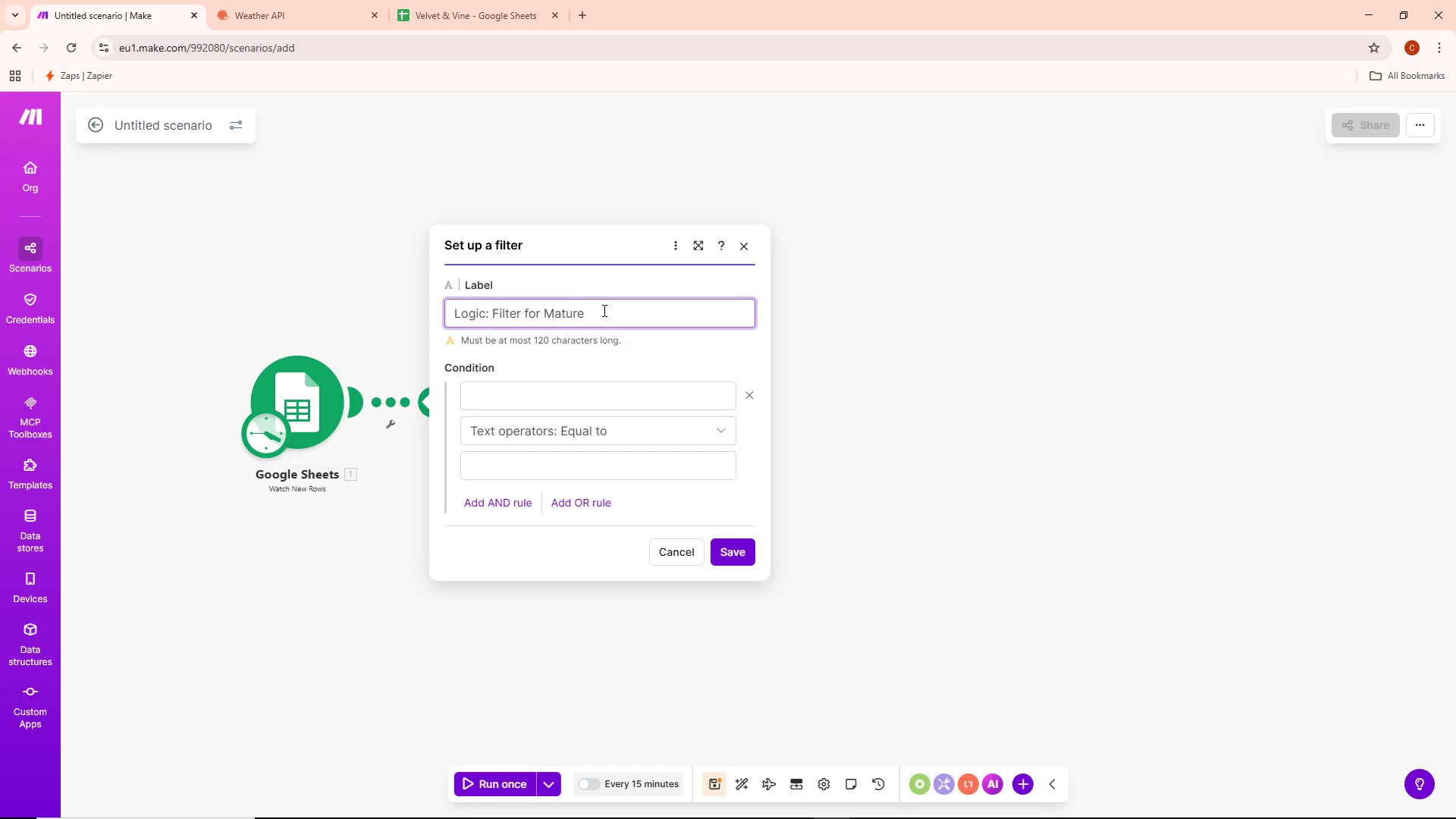 
type( Plants)
 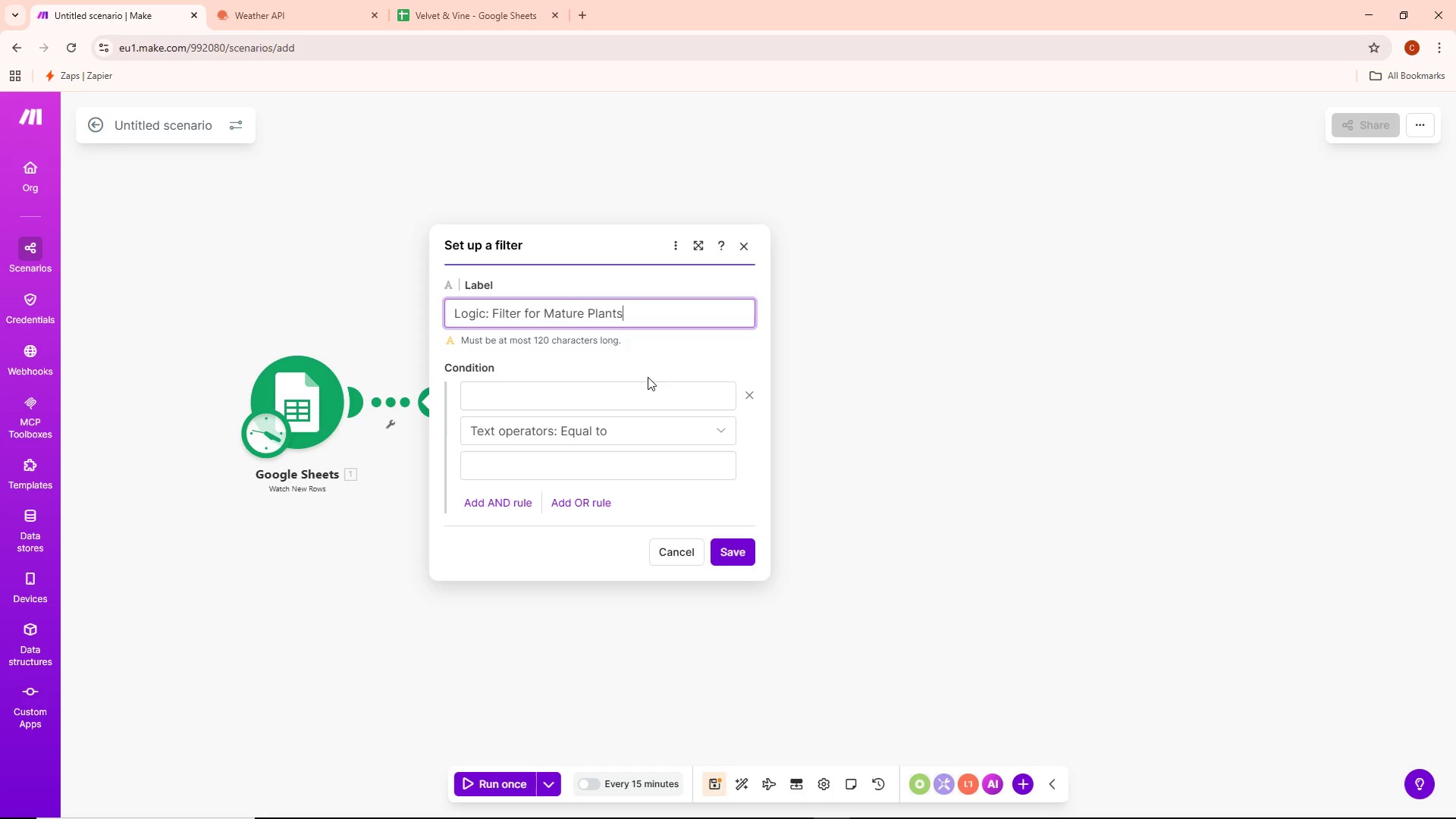 
left_click([643, 371])
 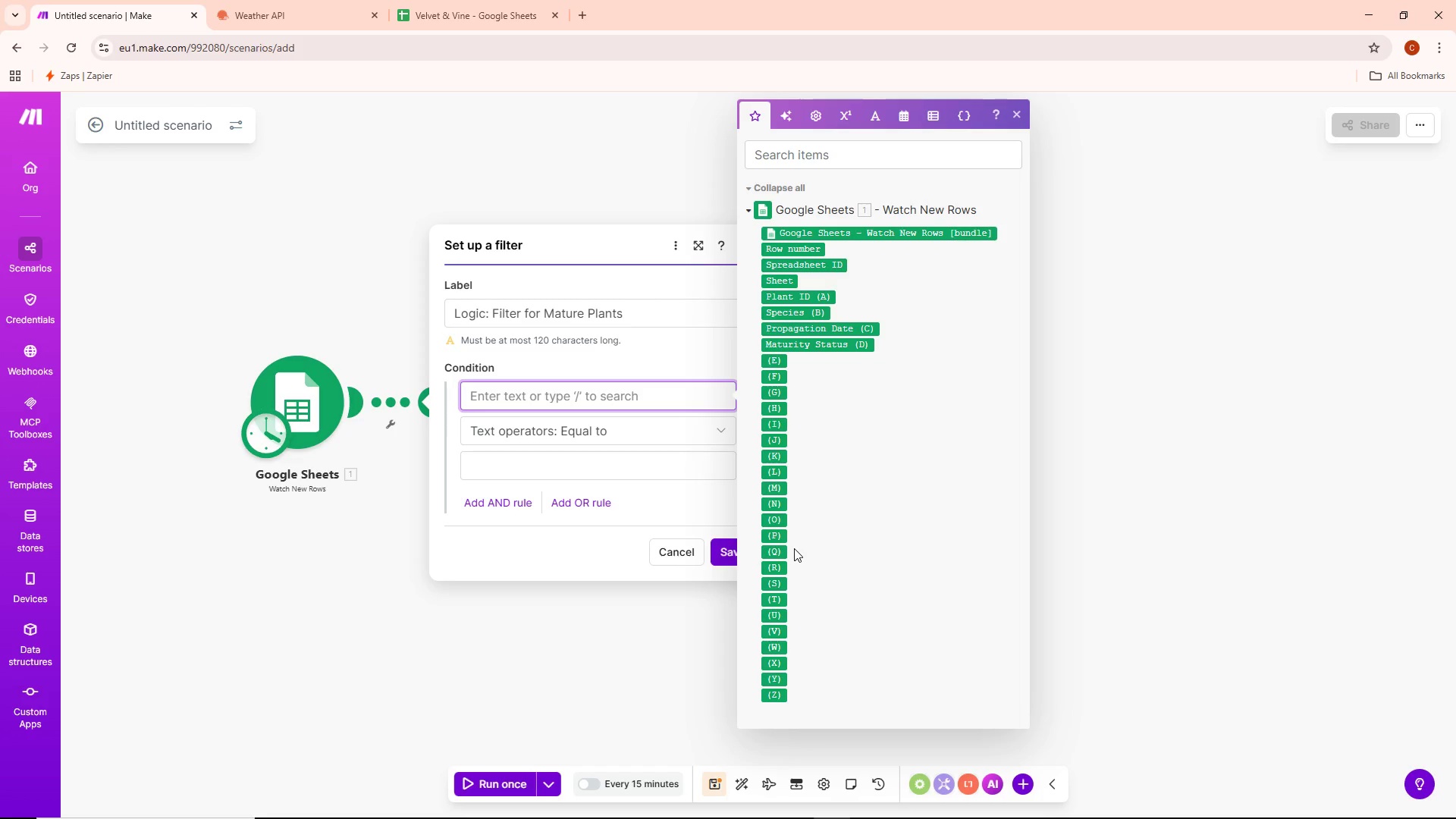 
wait(17.5)
 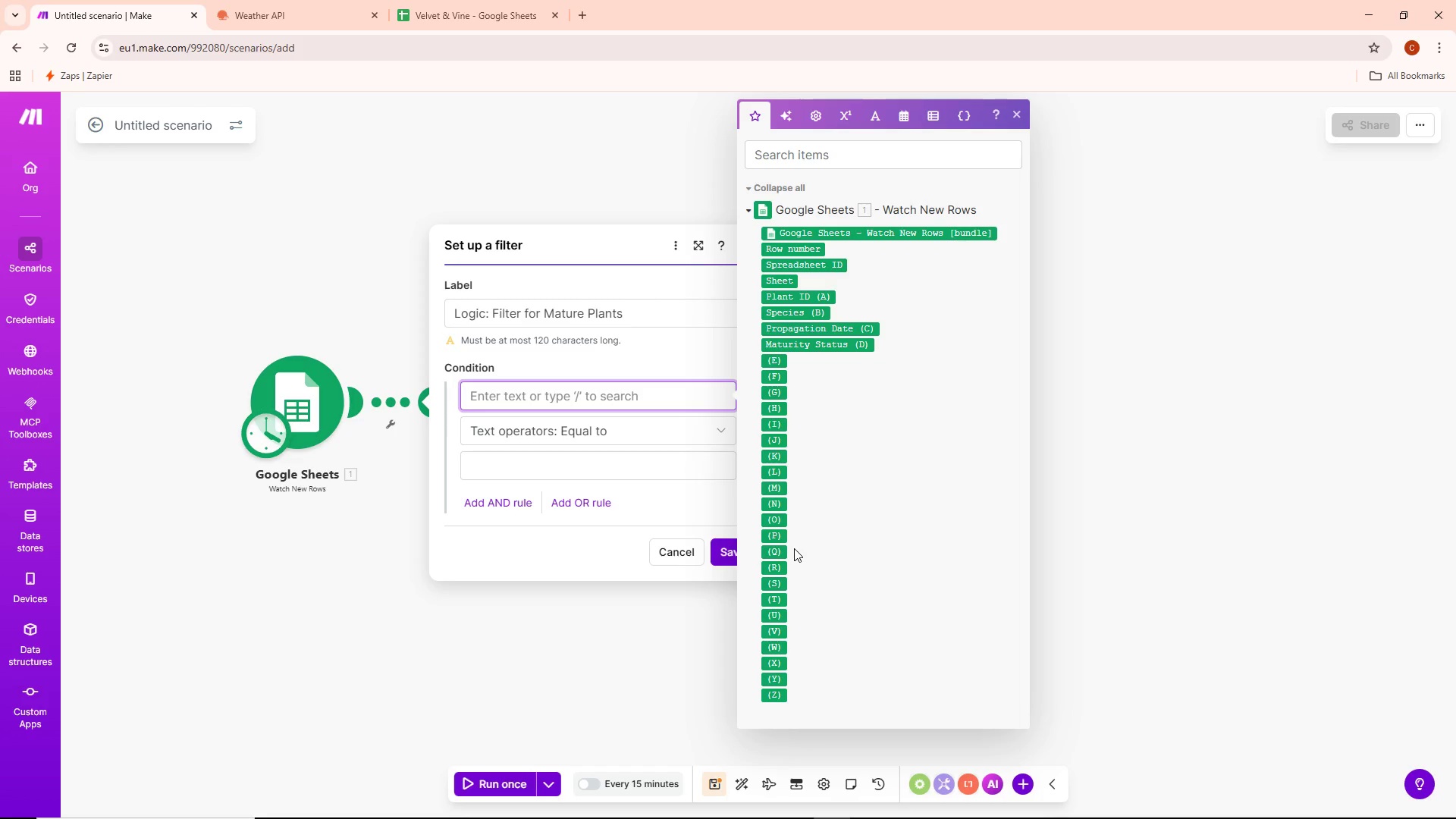 
left_click([852, 344])
 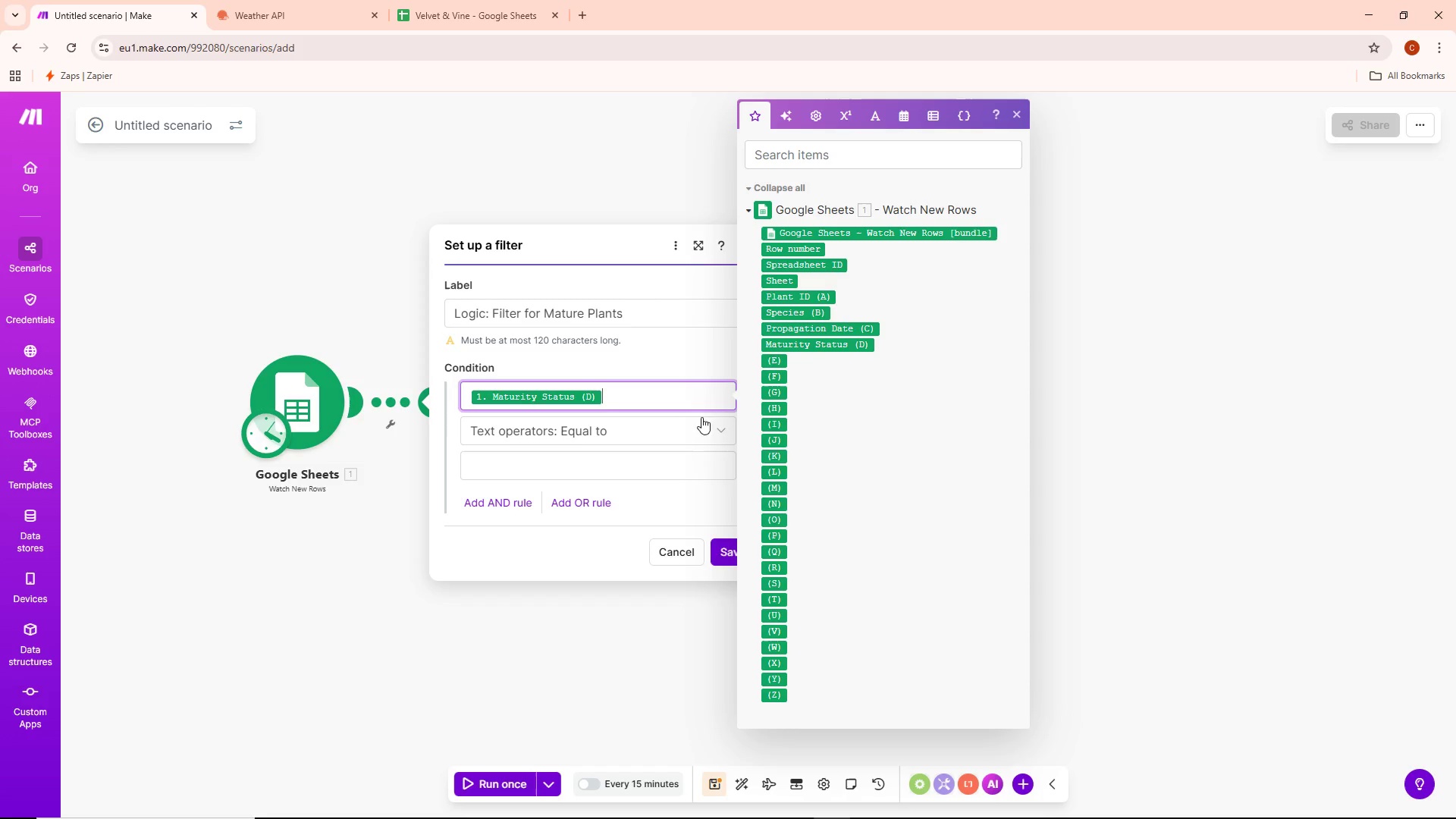 
left_click([671, 422])
 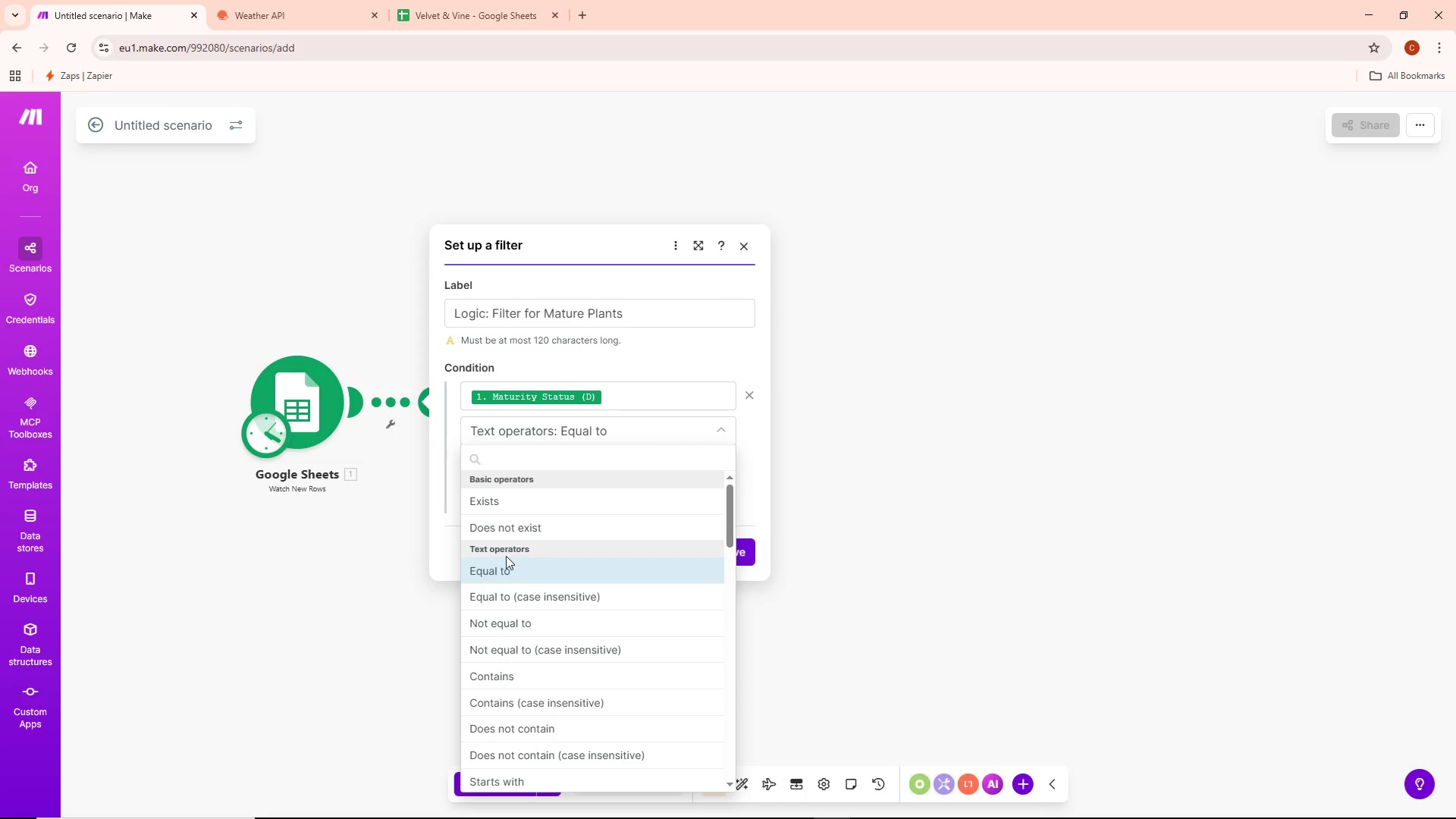 
left_click([506, 572])
 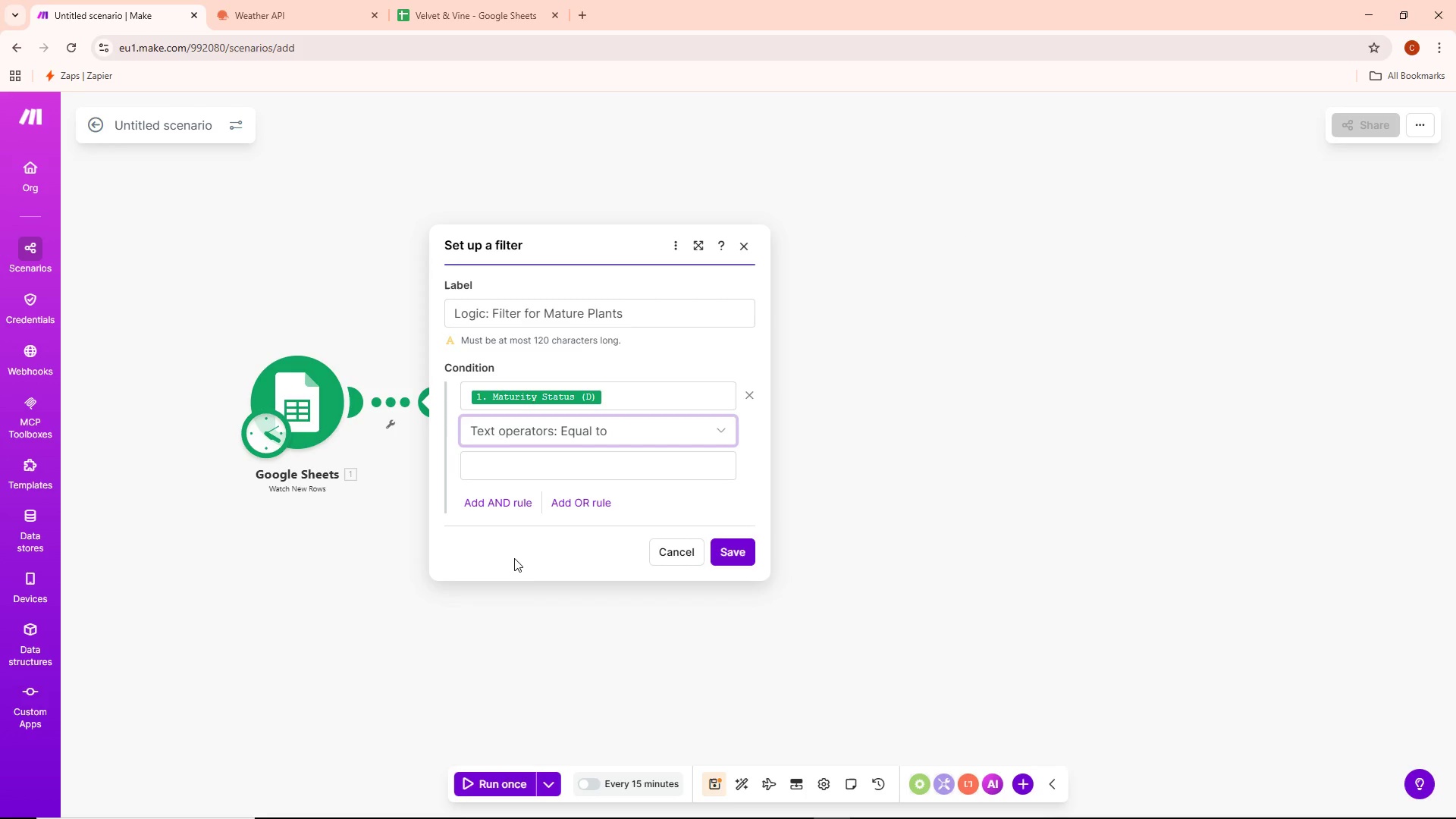 
left_click([601, 445])
 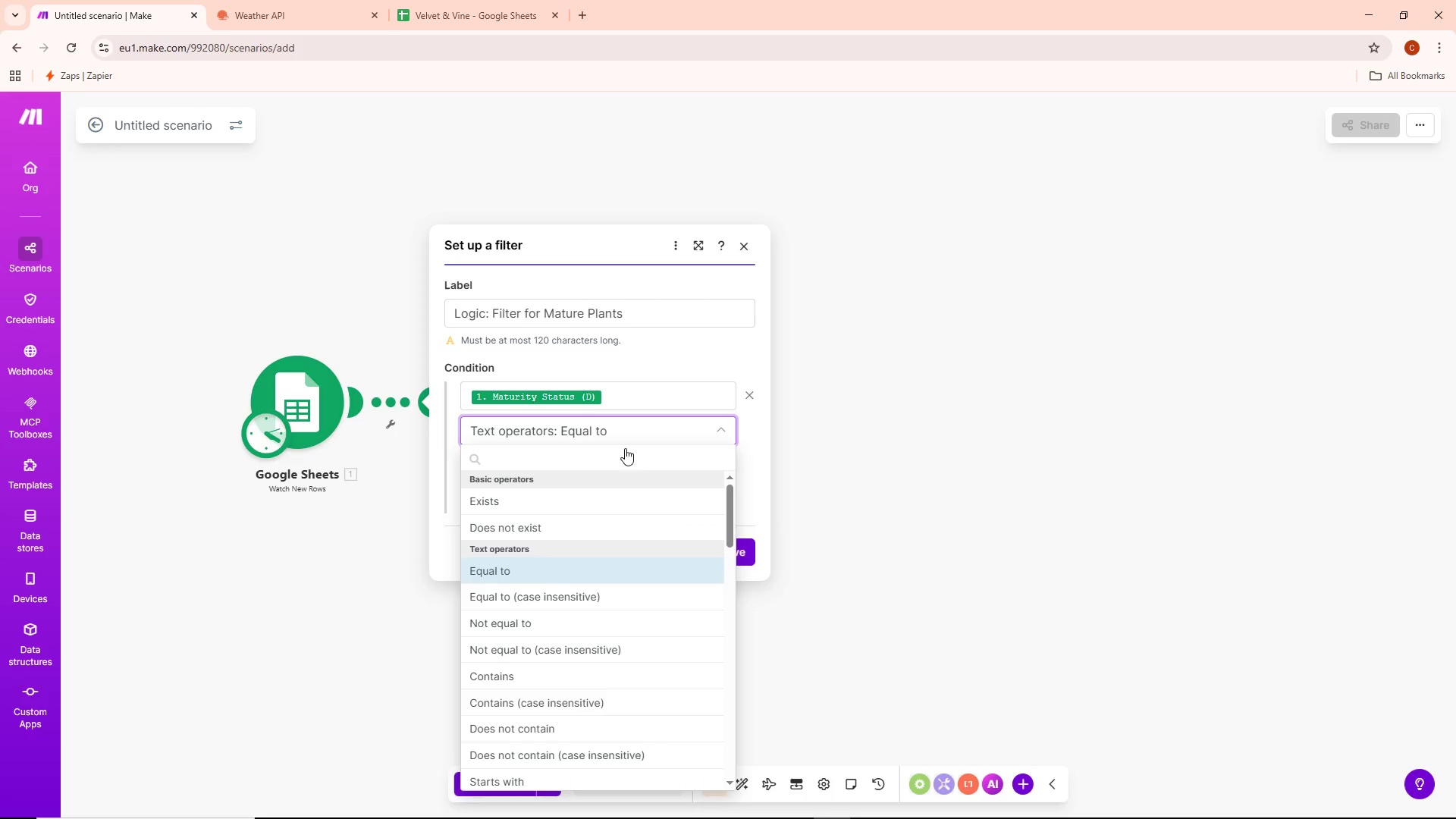 
scroll: coordinate [658, 582], scroll_direction: down, amount: 7.0
 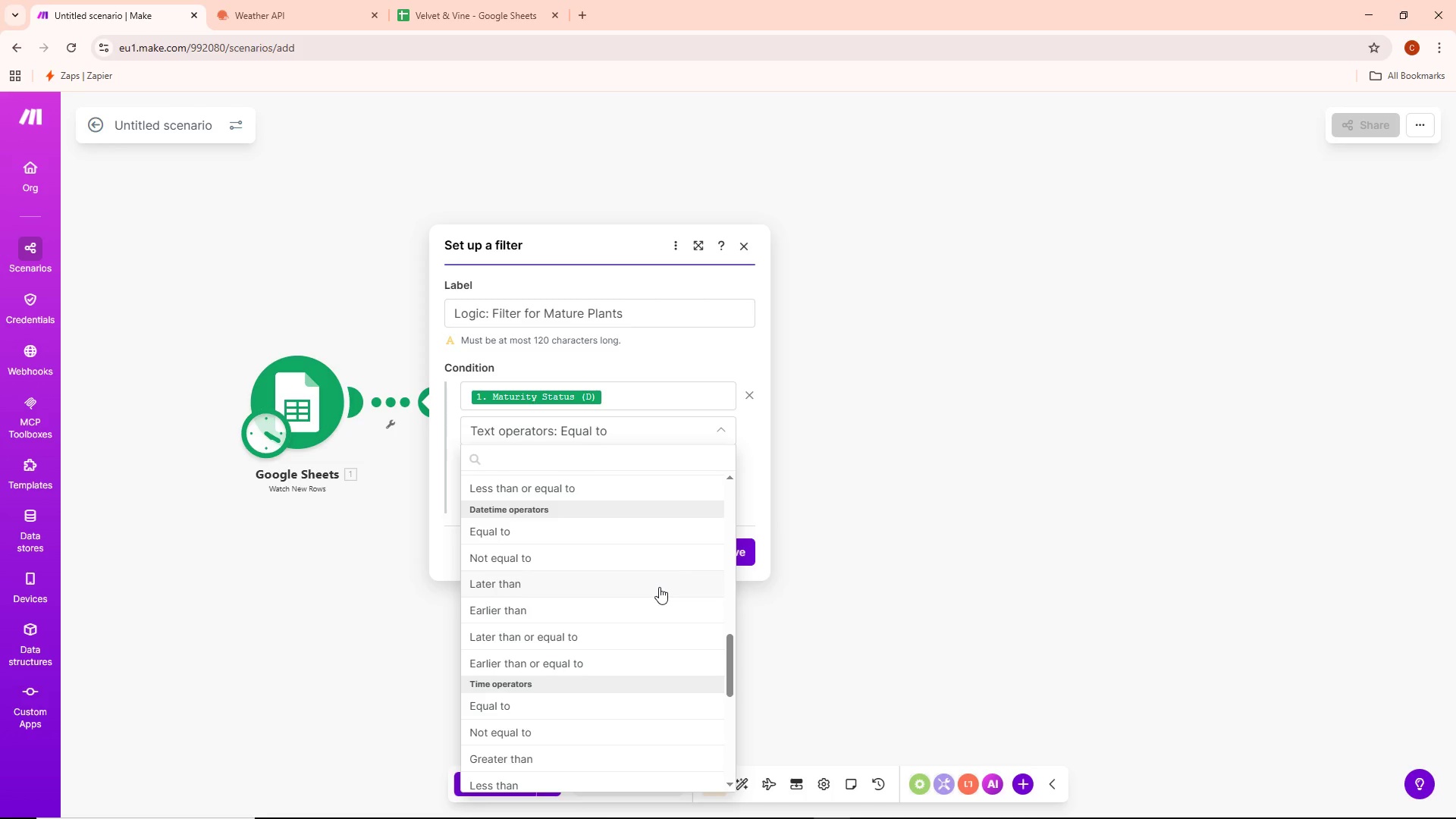 
wait(8.84)
 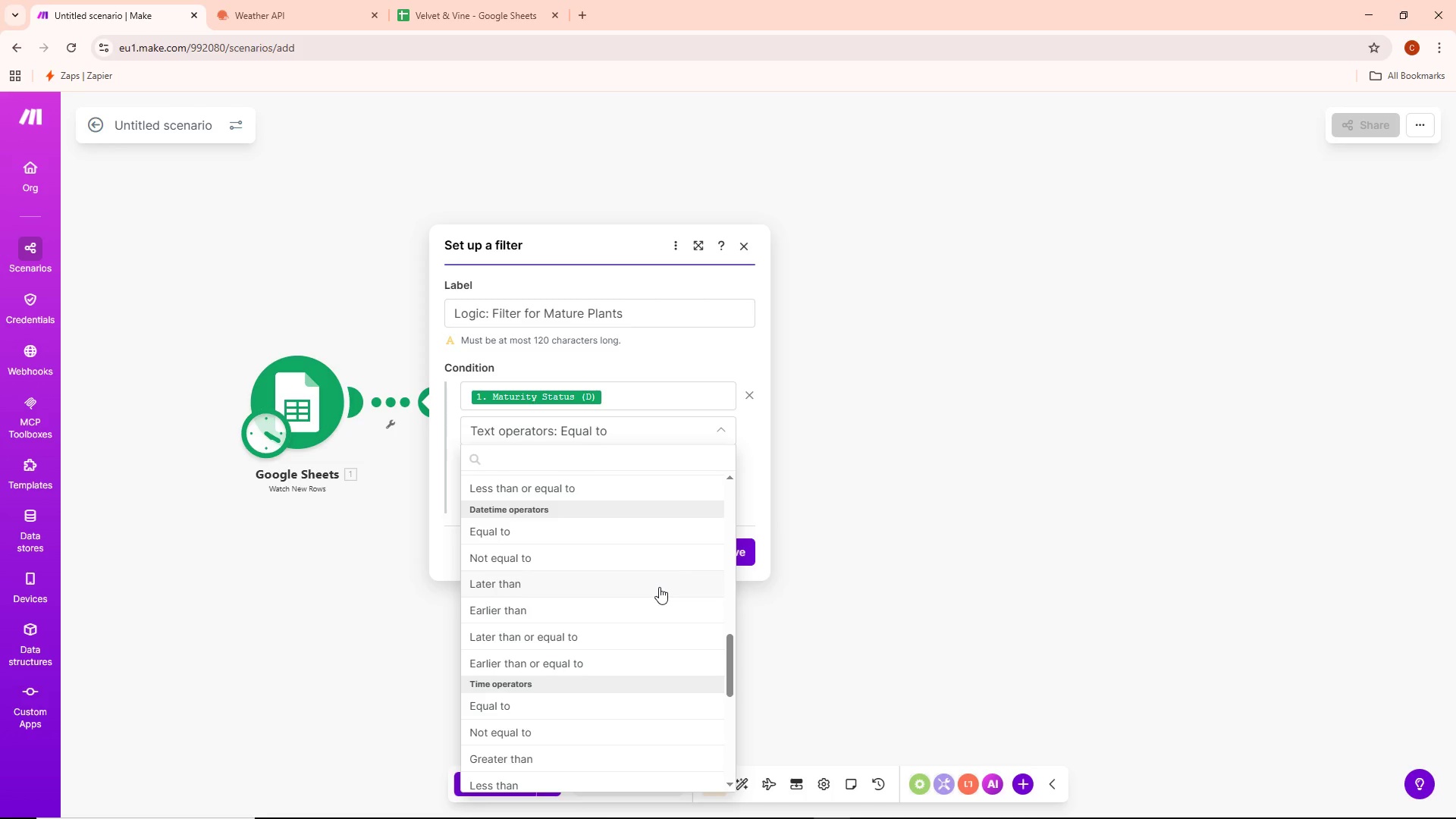 
scroll: coordinate [657, 610], scroll_direction: down, amount: 12.0
 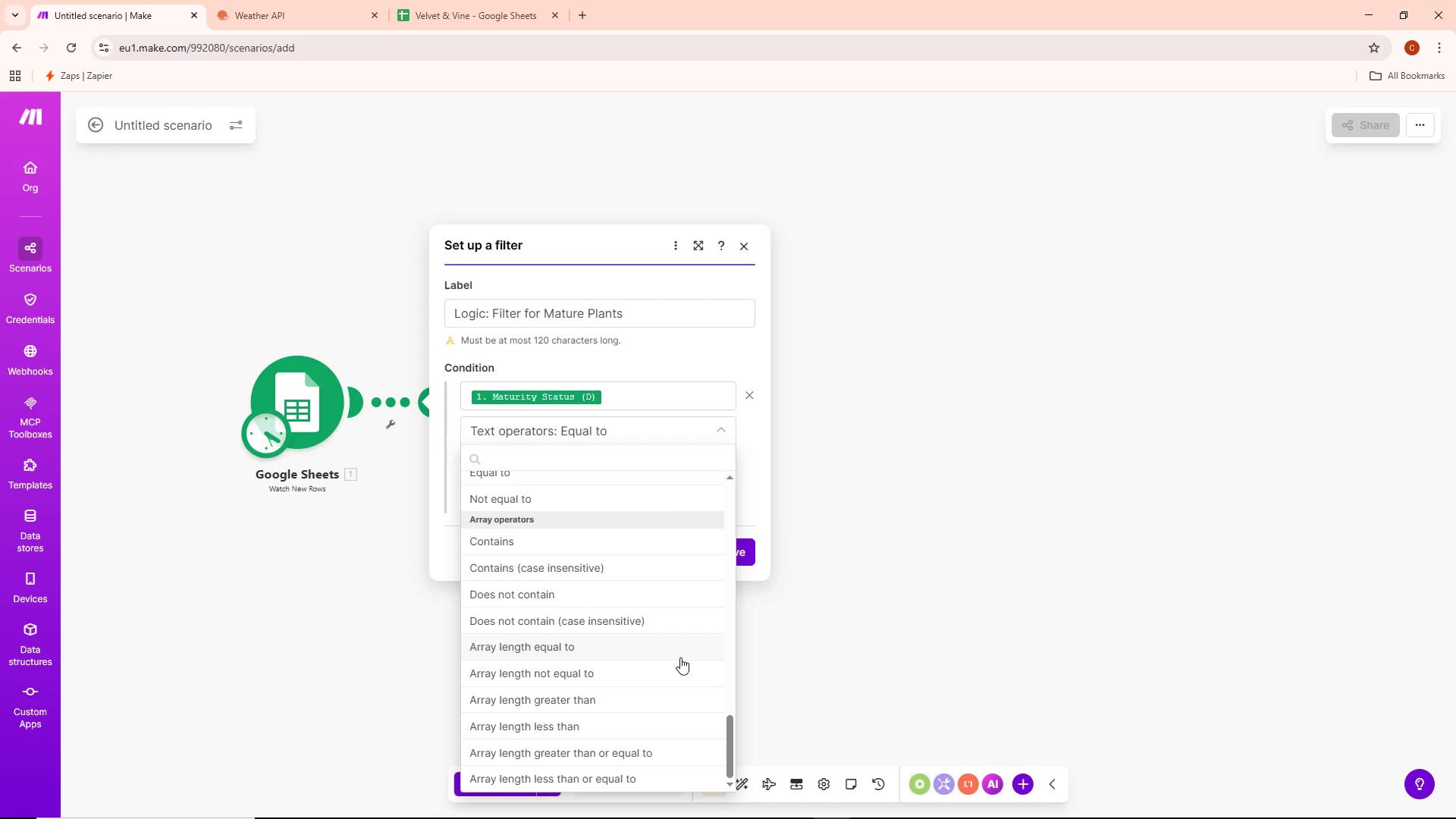 
scroll: coordinate [682, 661], scroll_direction: up, amount: 20.0
 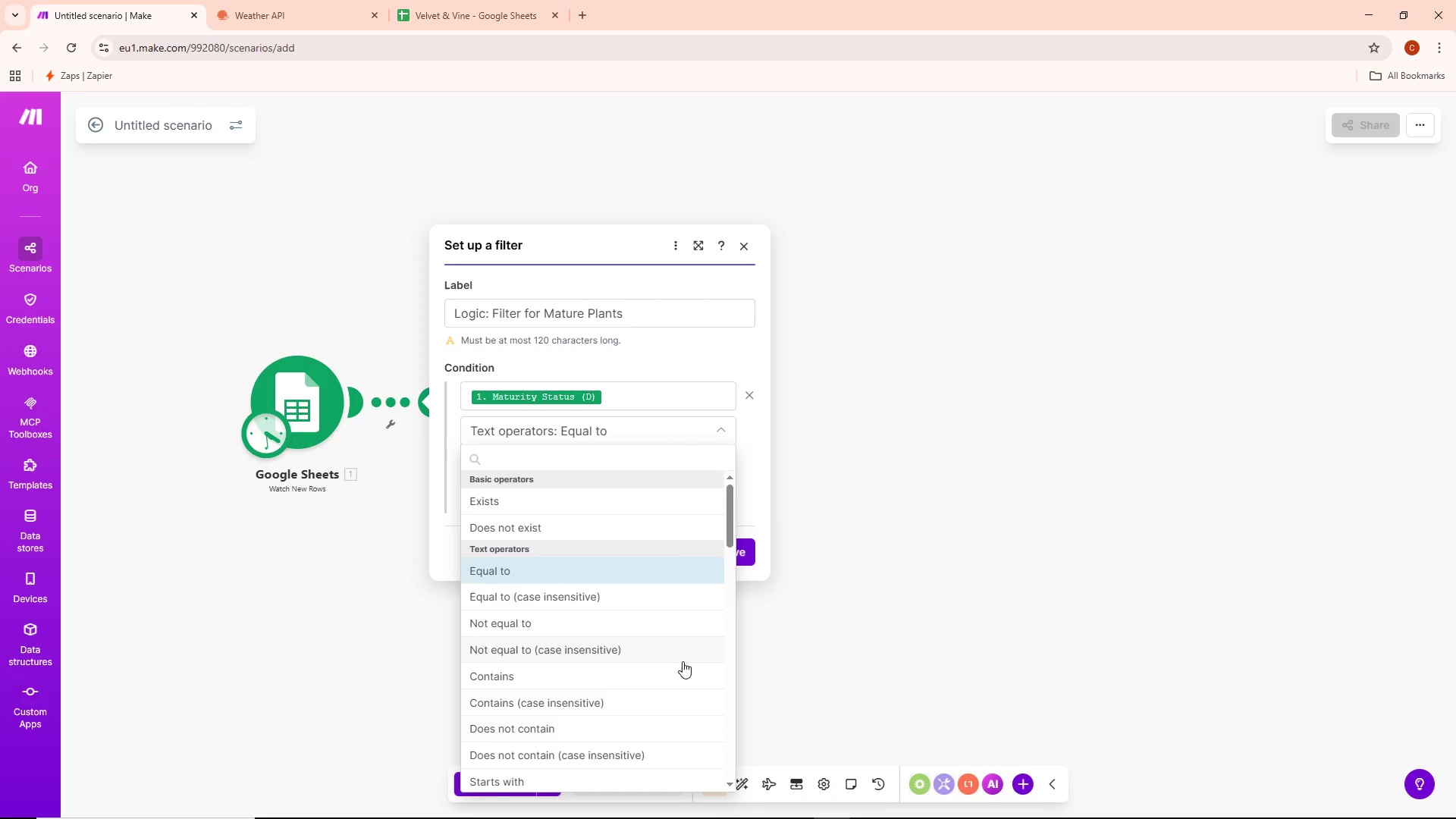 
scroll: coordinate [682, 661], scroll_direction: down, amount: 13.0
 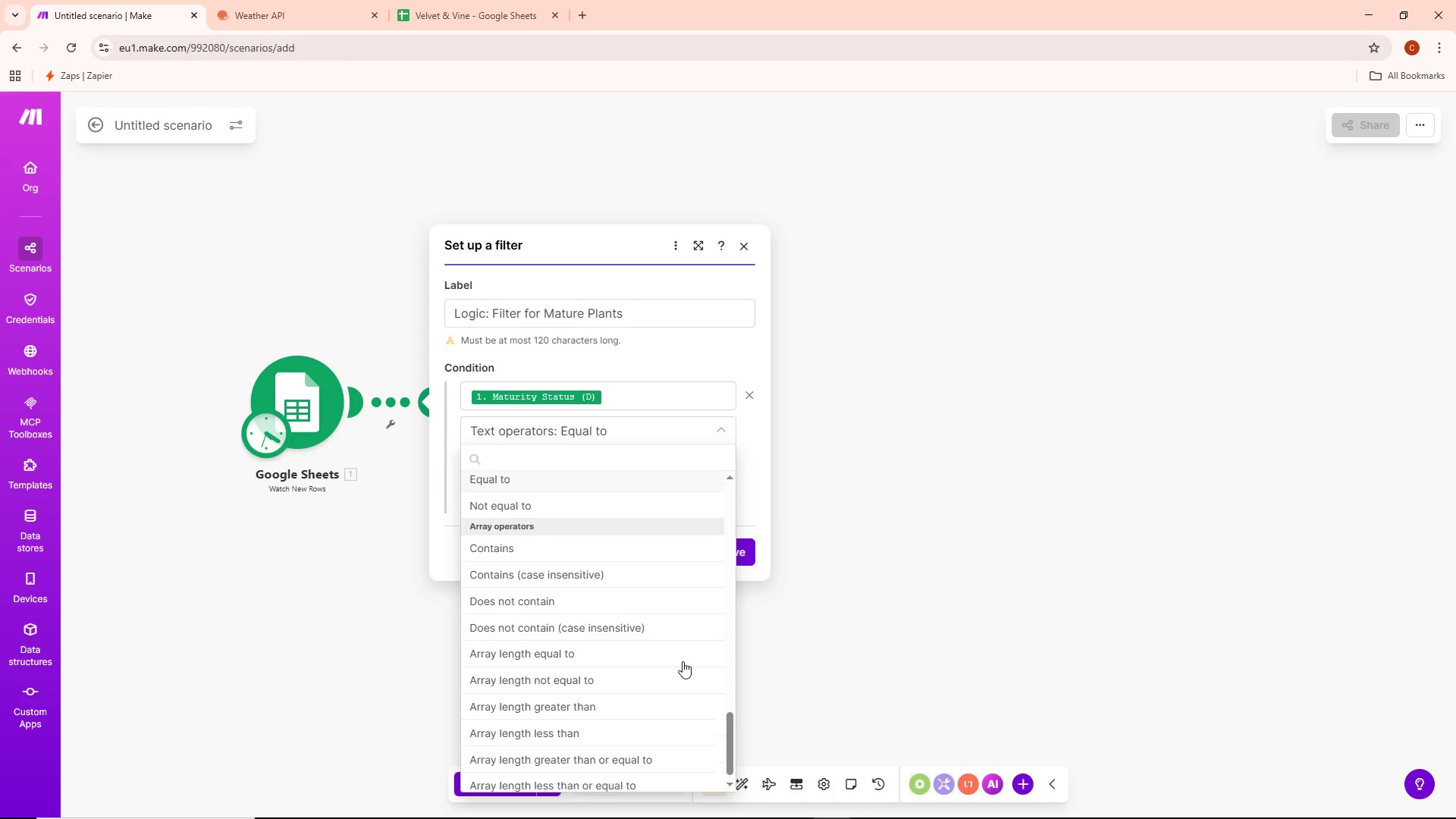 
scroll: coordinate [683, 661], scroll_direction: up, amount: 17.0
 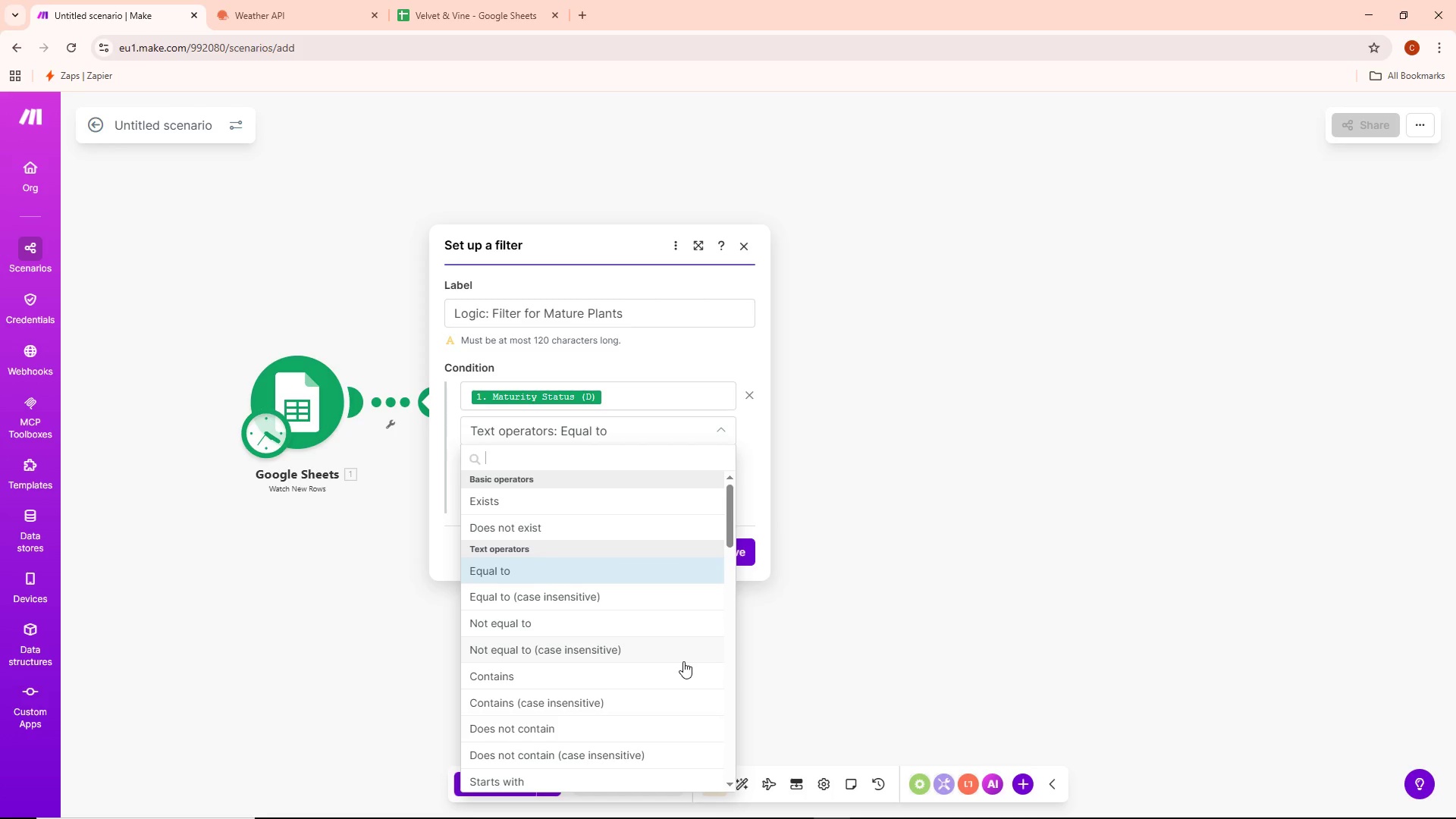 
scroll: coordinate [683, 661], scroll_direction: down, amount: 22.0
 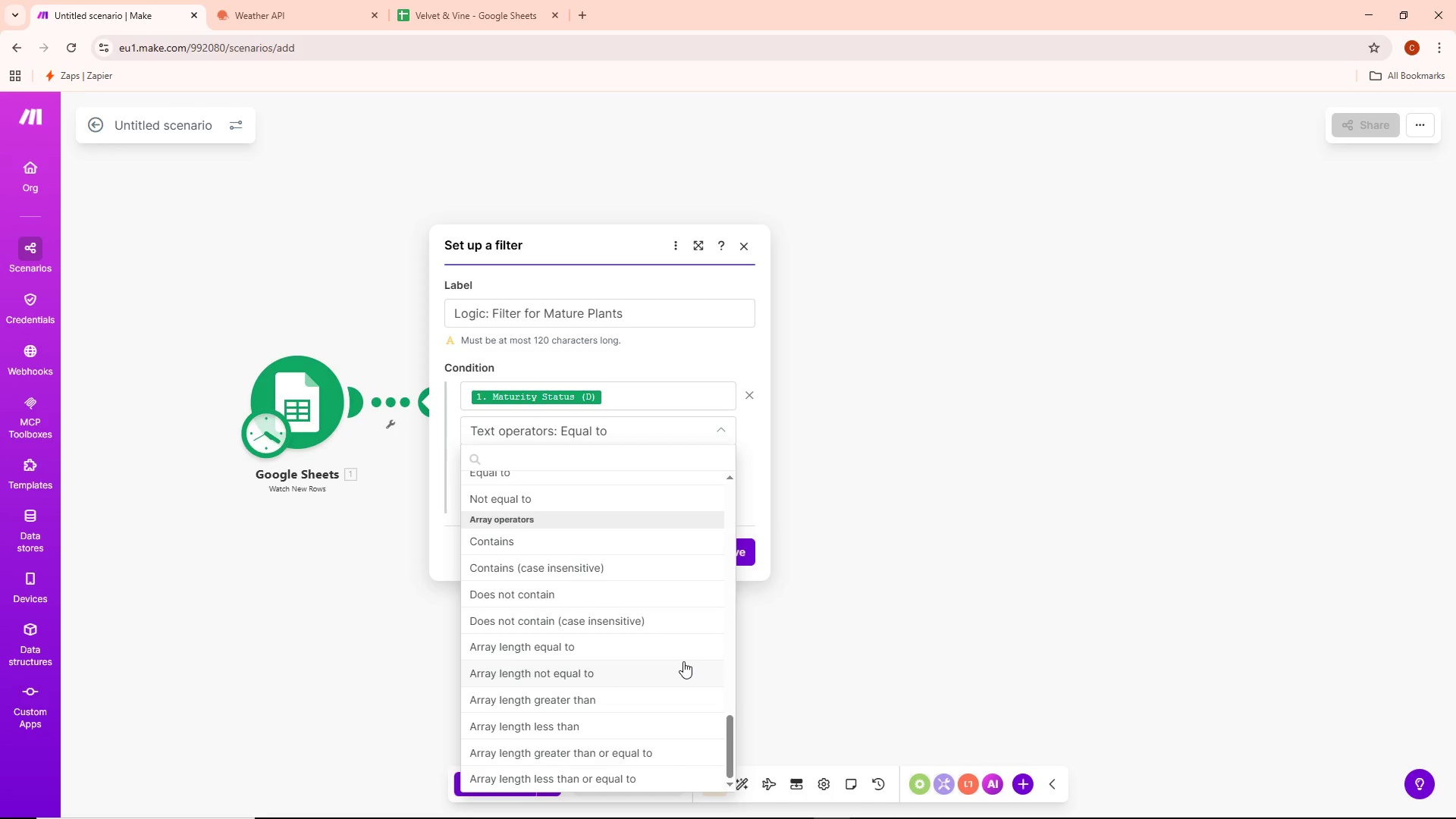 
scroll: coordinate [684, 661], scroll_direction: up, amount: 18.0
 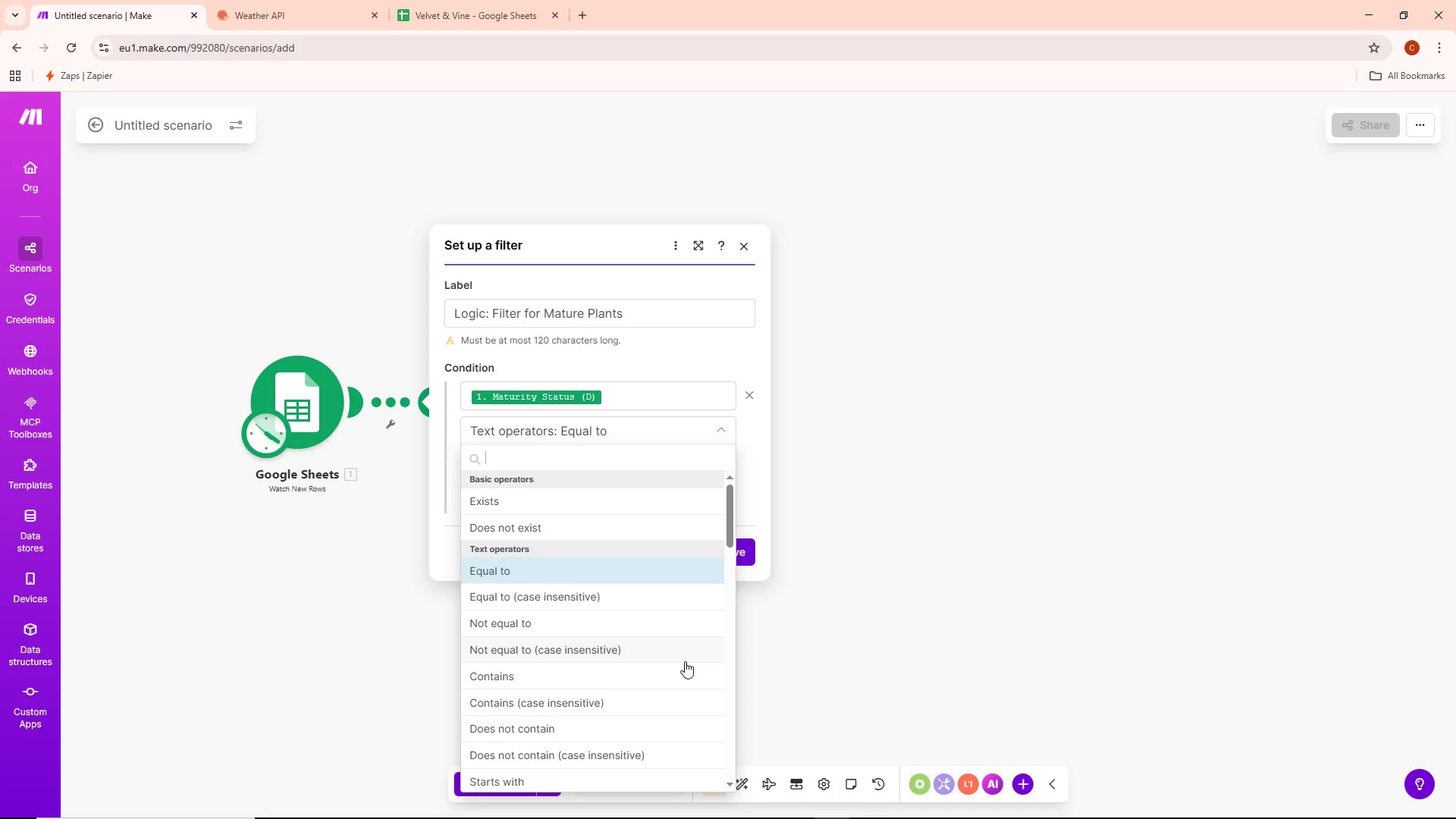 
wait(14.9)
 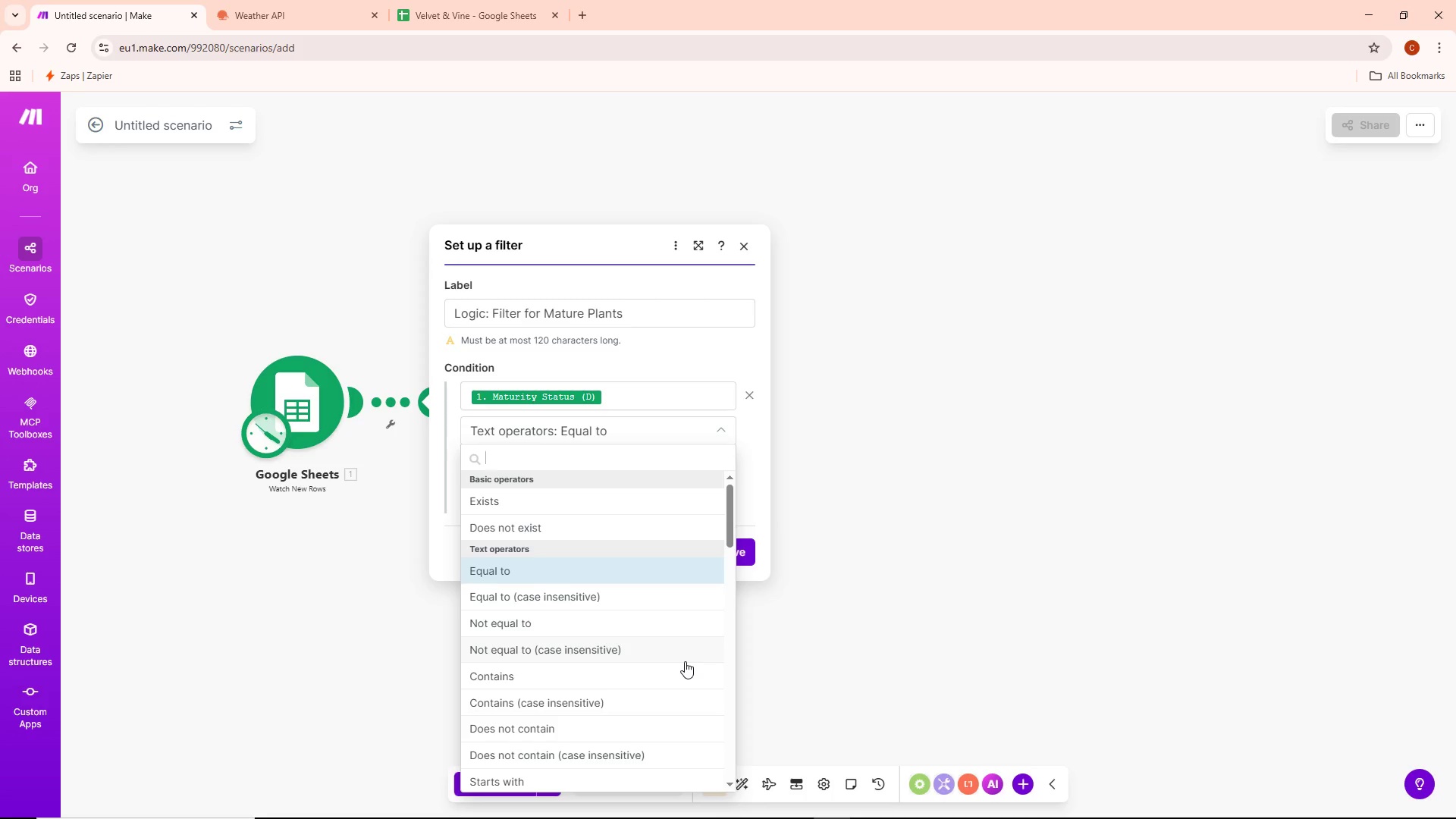 
scroll: coordinate [677, 661], scroll_direction: down, amount: 7.0
 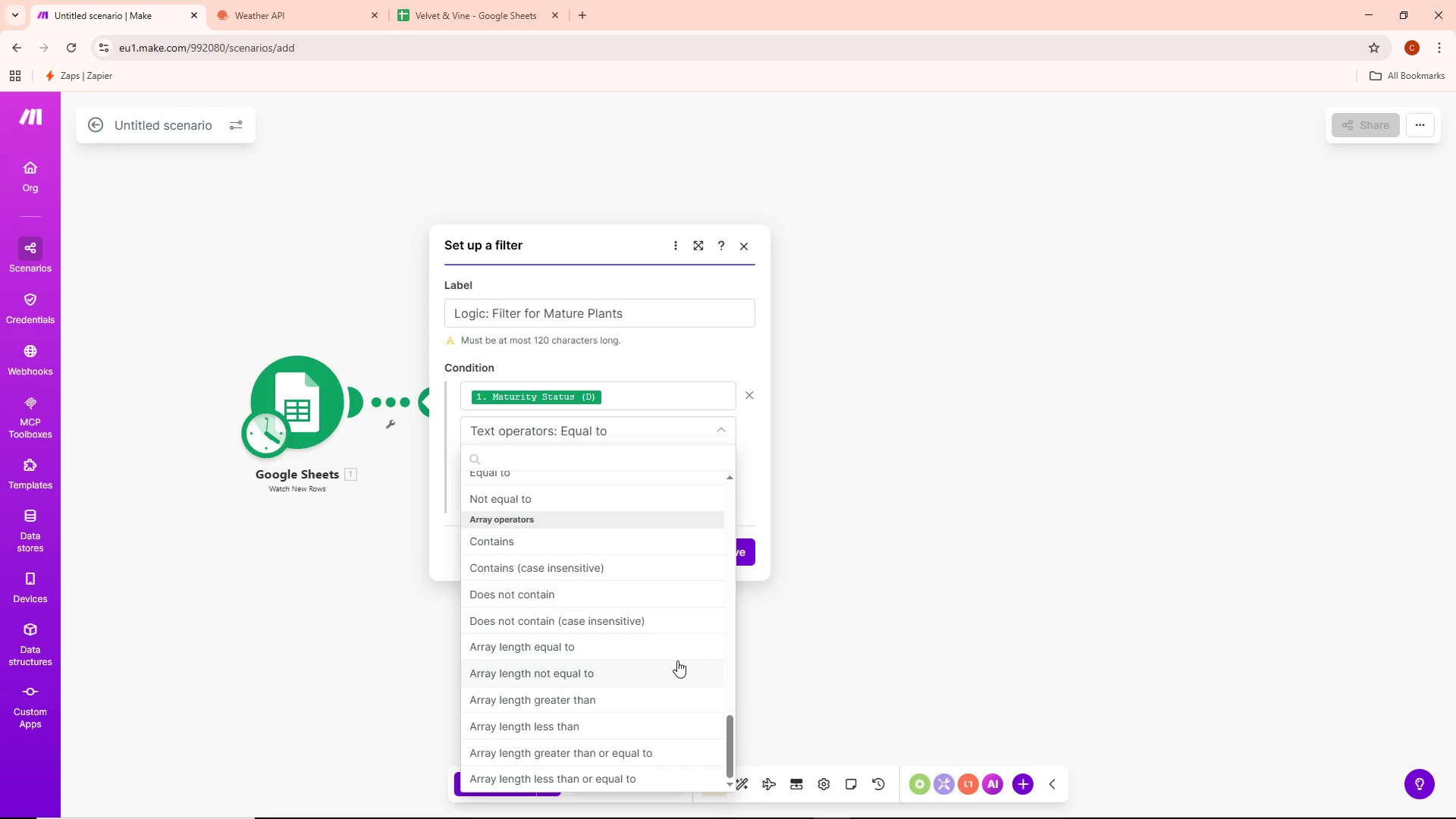 
scroll: coordinate [677, 661], scroll_direction: up, amount: 23.0
 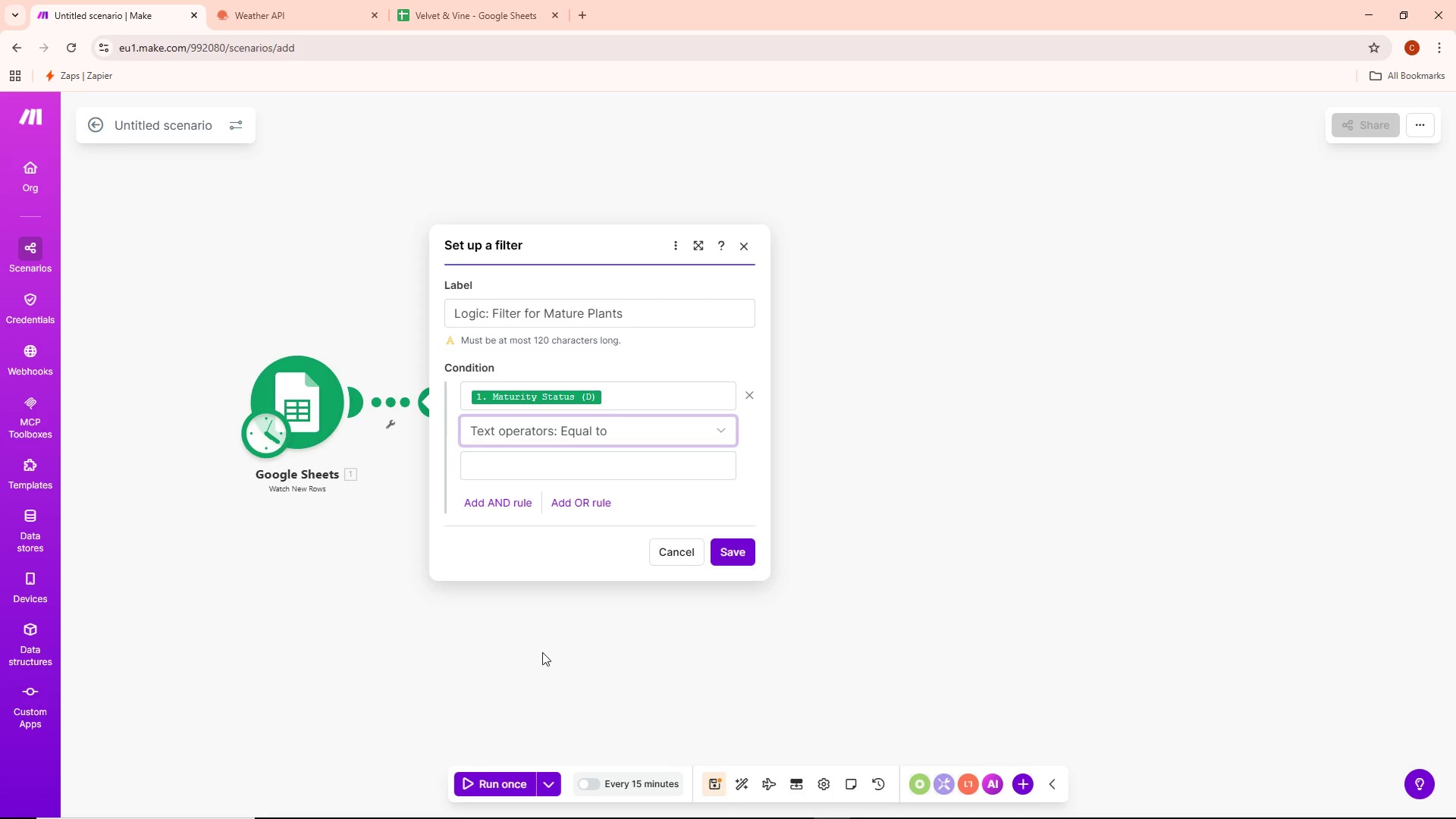 
left_click([595, 466])
 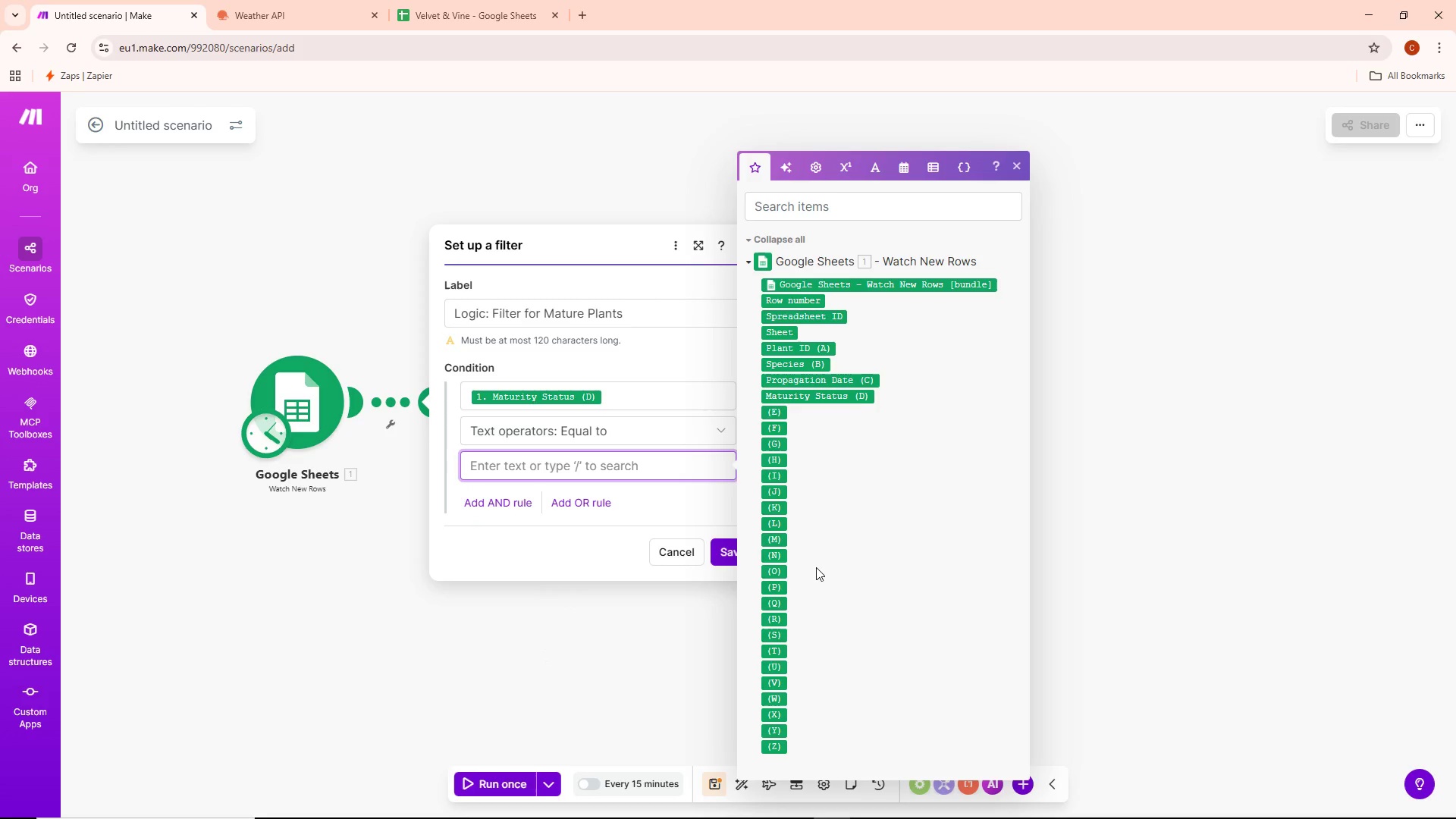 
type(Mature)
 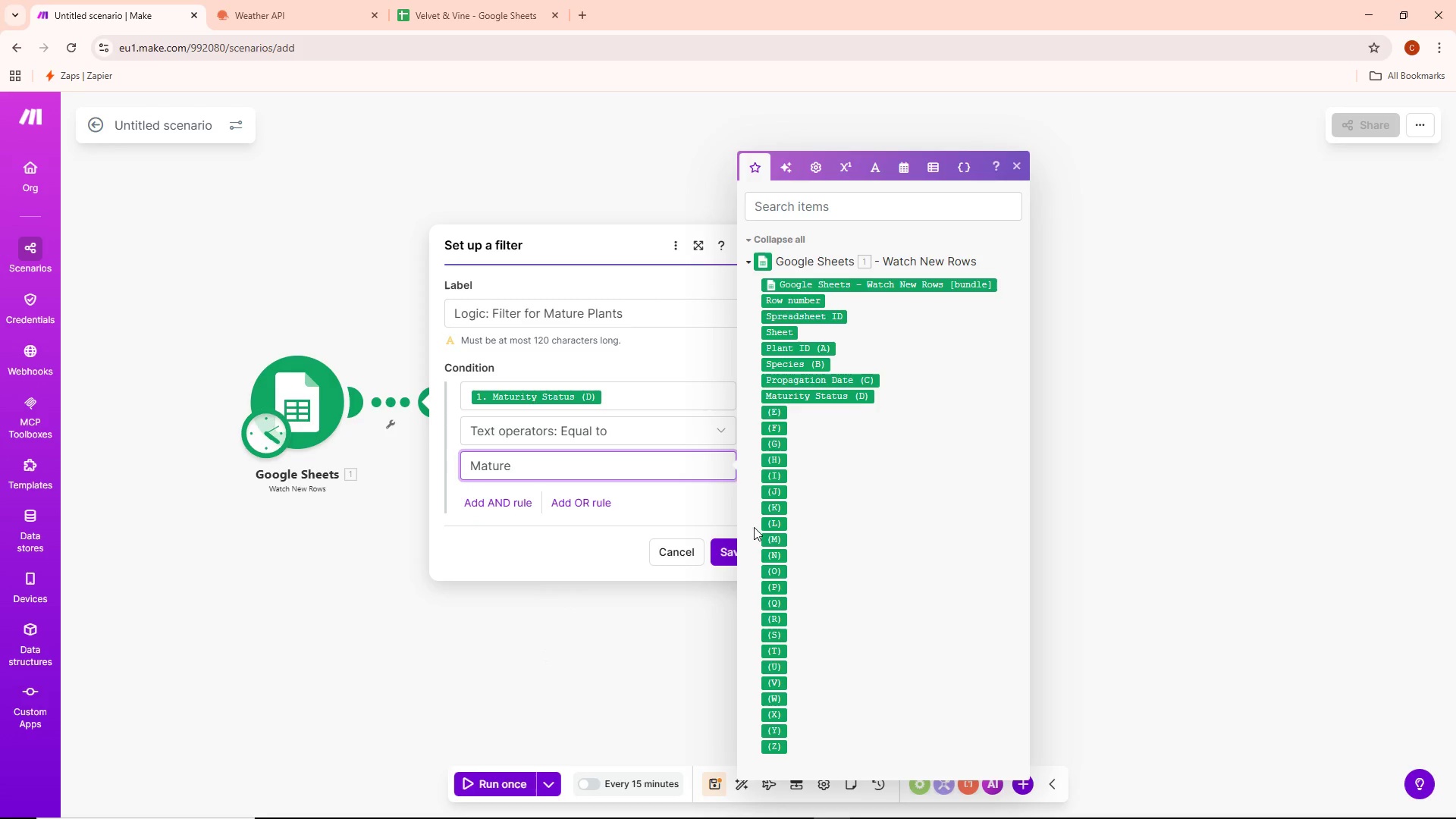 
left_click([708, 432])
 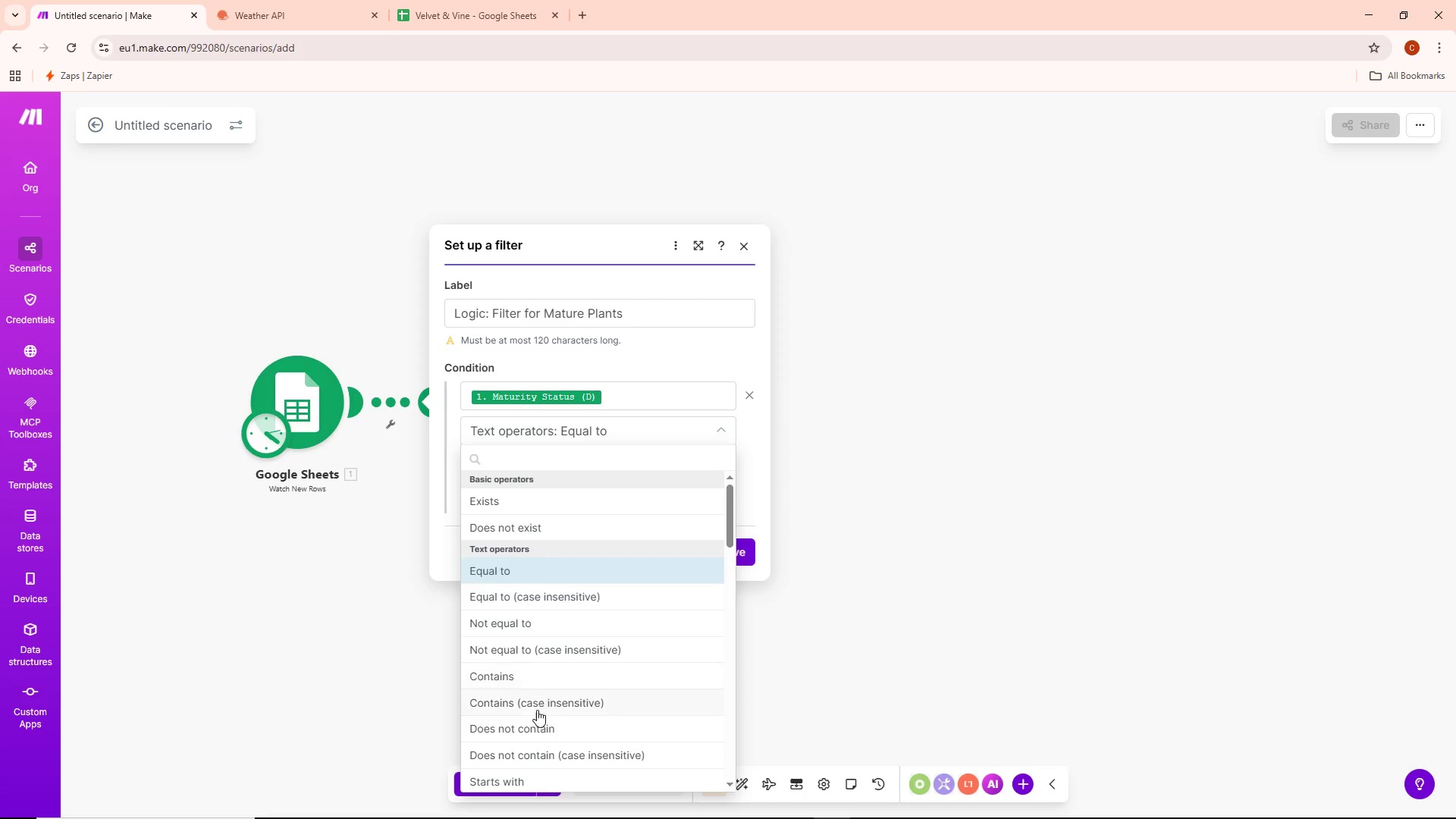 
scroll: coordinate [551, 620], scroll_direction: down, amount: 1.0
 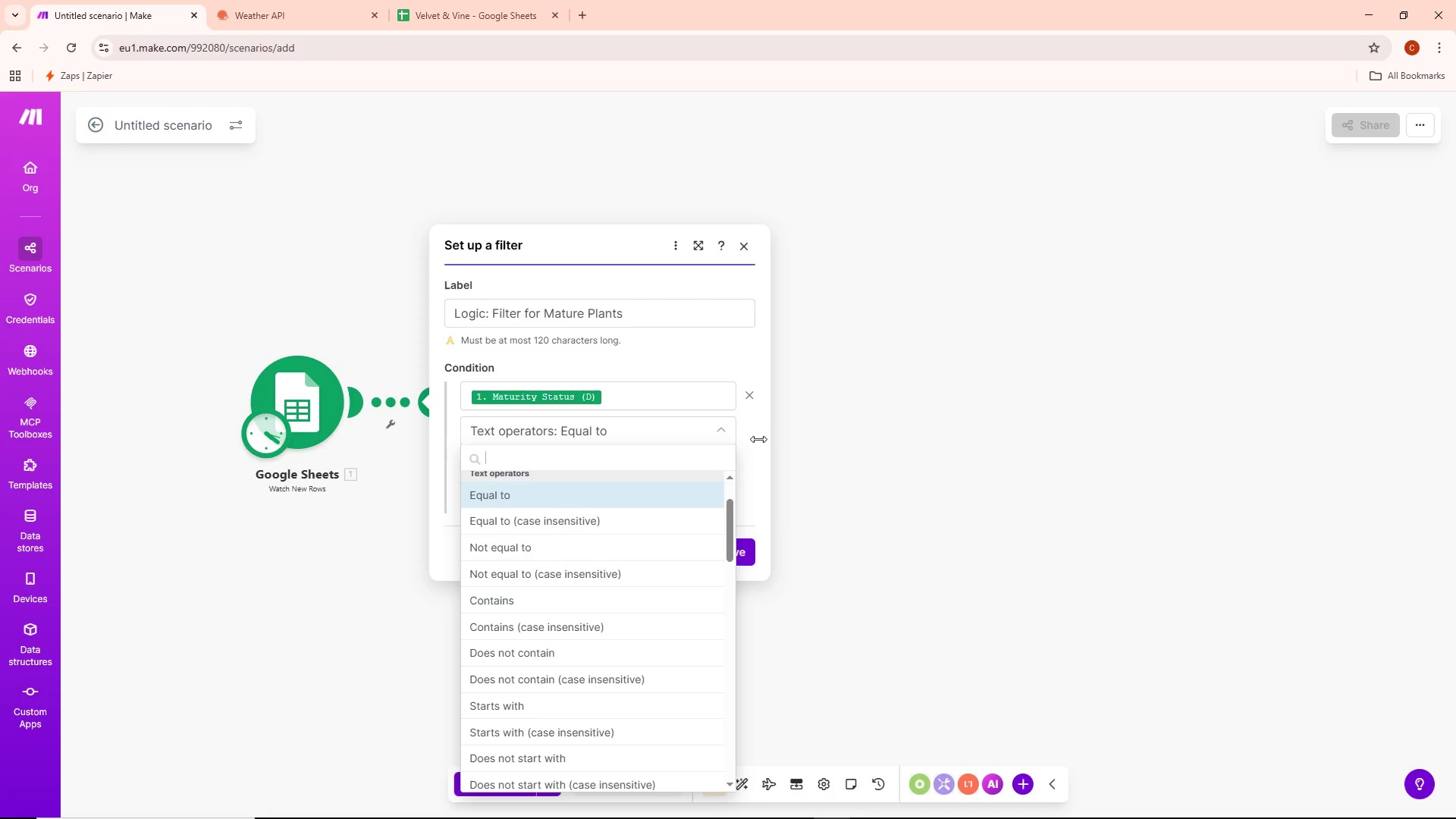 
wait(5.41)
 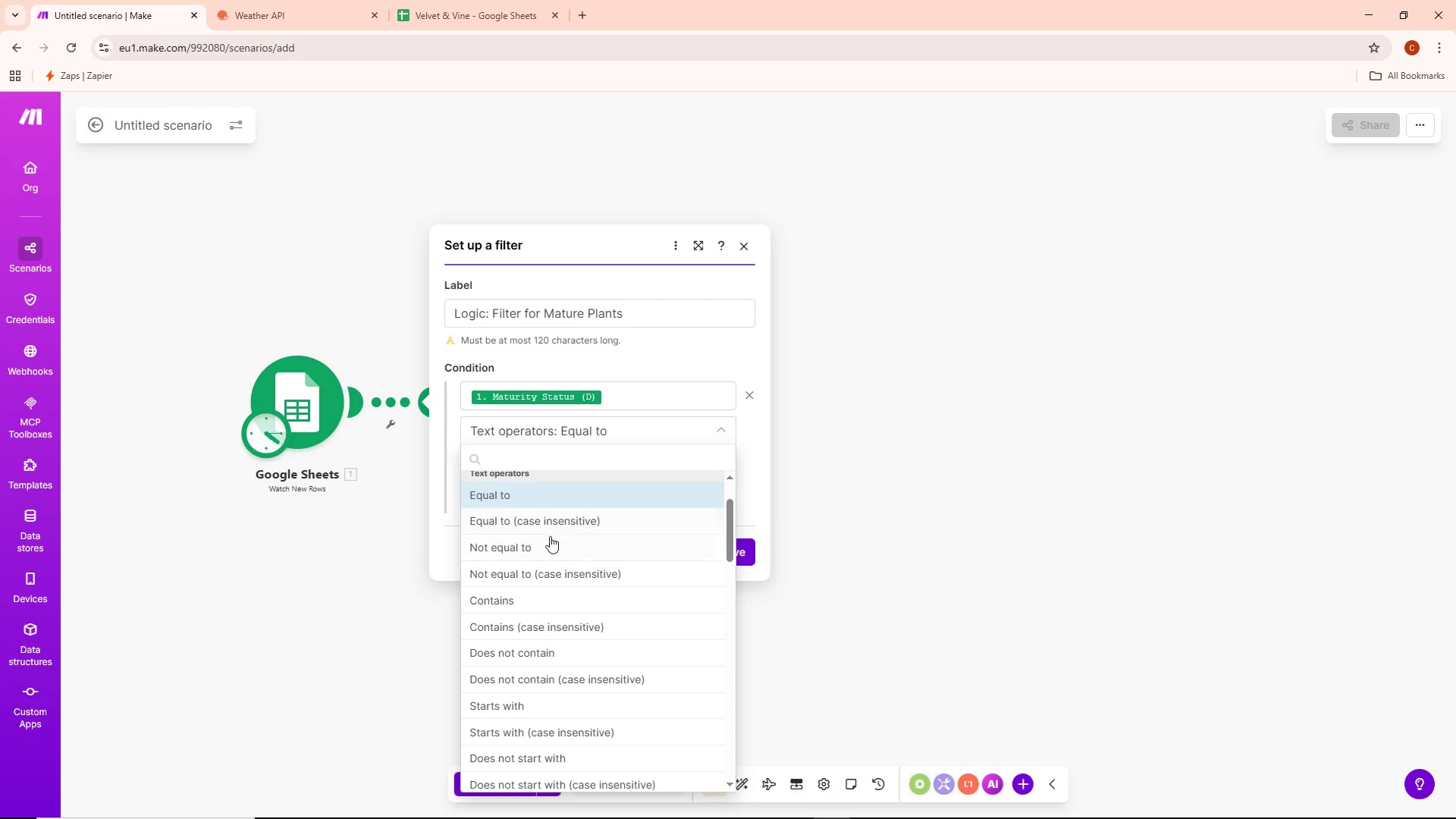 
left_click([758, 439])
 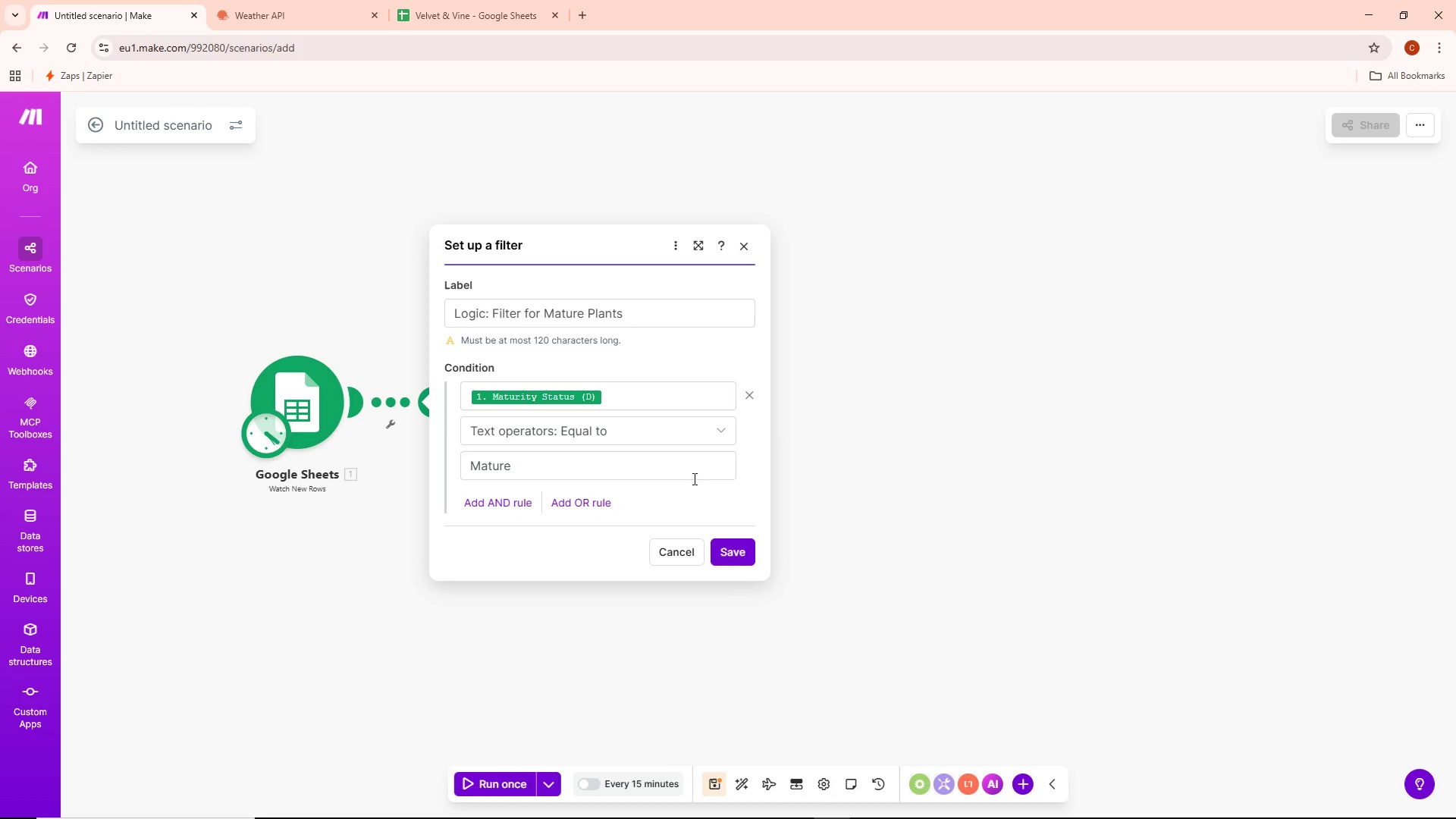 
wait(6.58)
 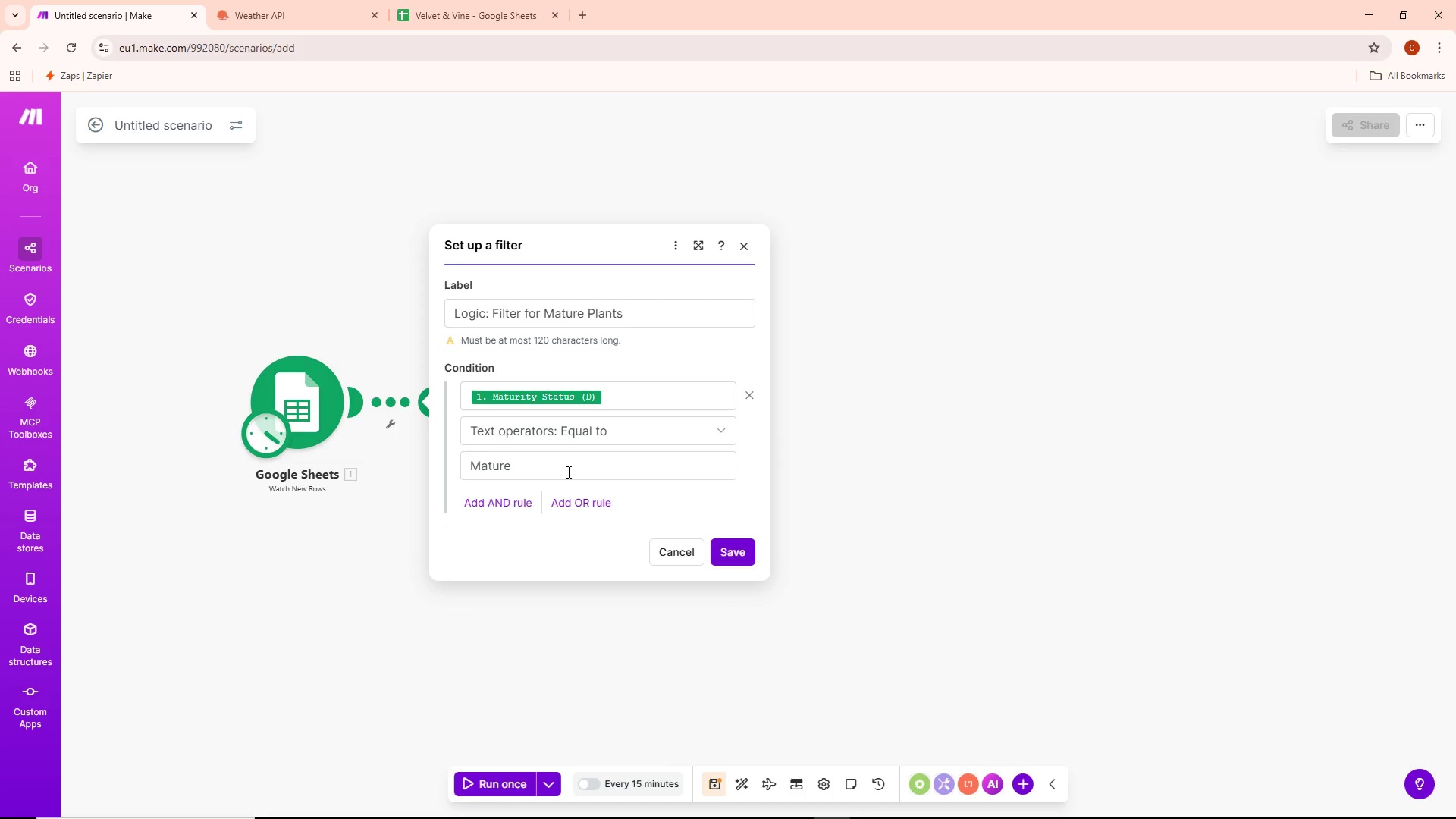 
left_click([734, 545])
 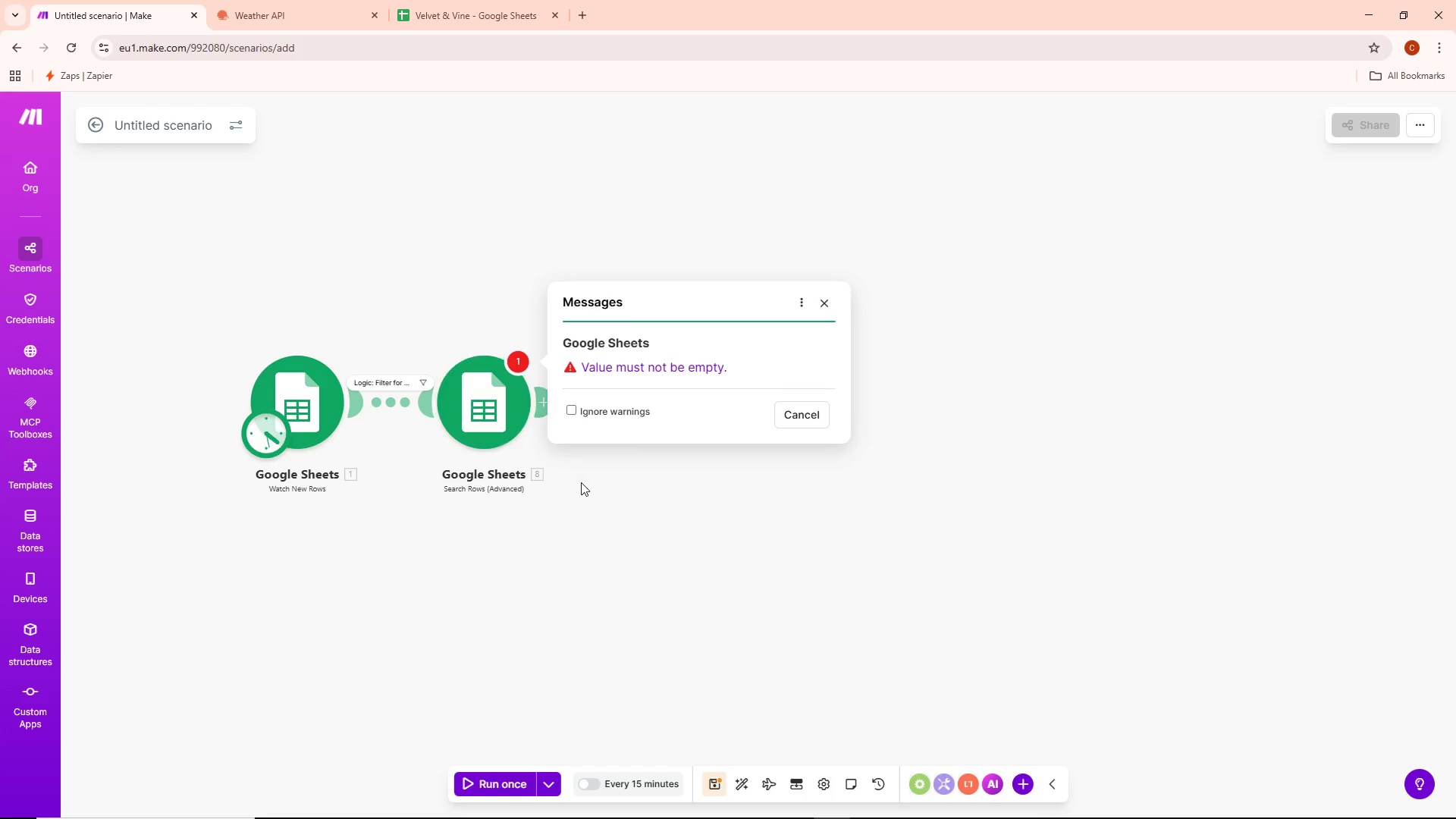 
double_click([498, 420])
 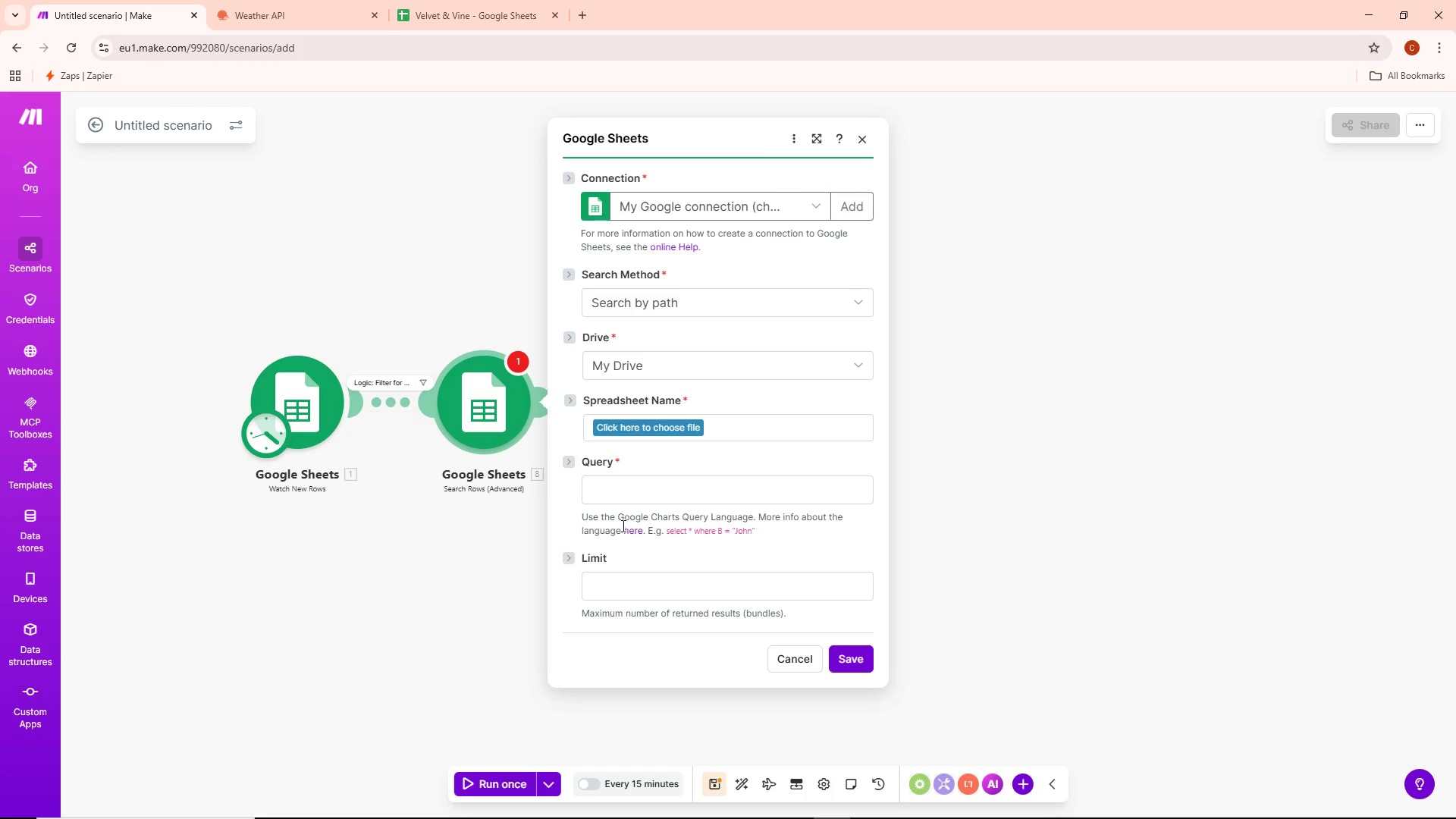 
wait(18.05)
 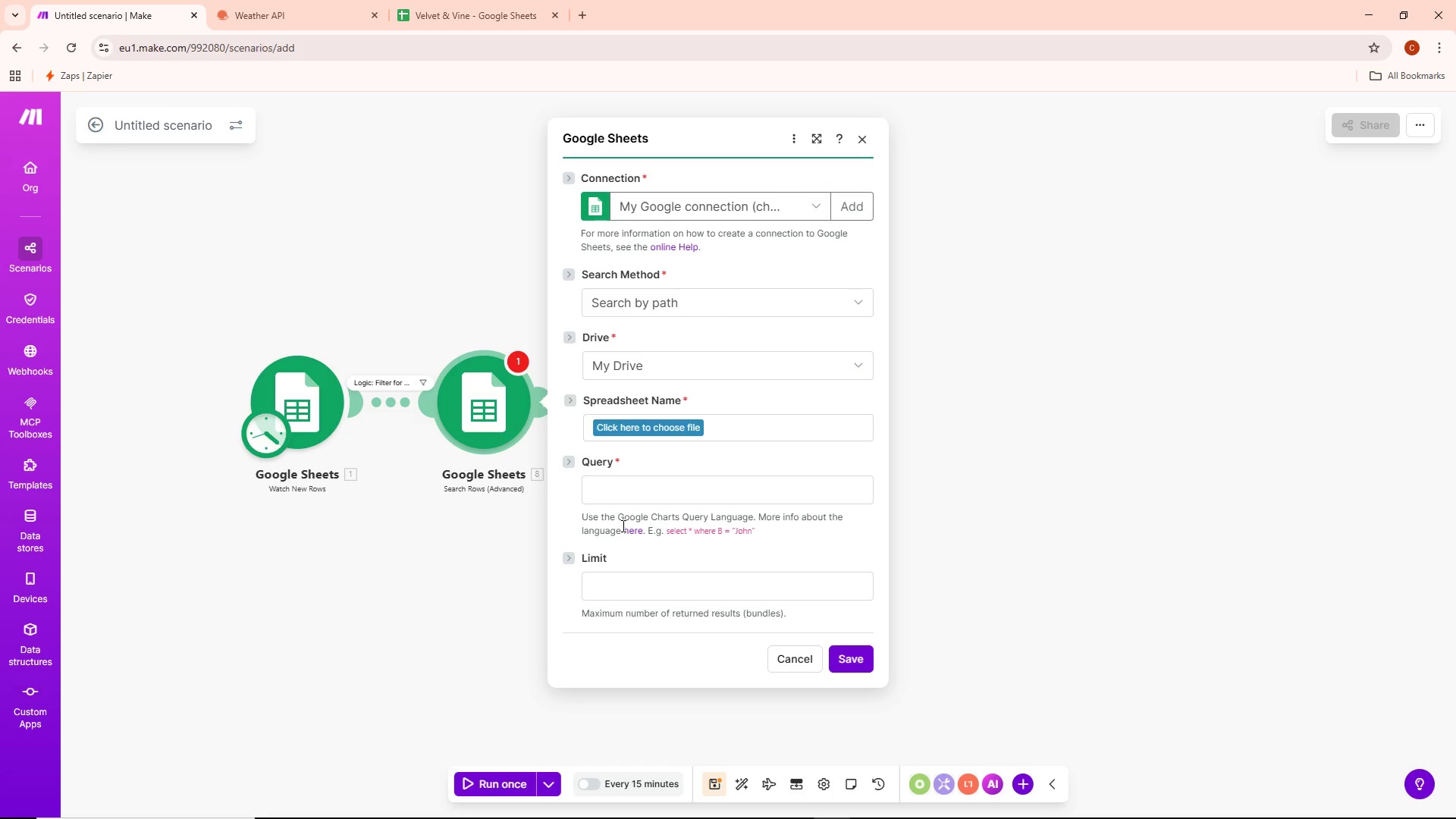 
left_click([703, 288])
 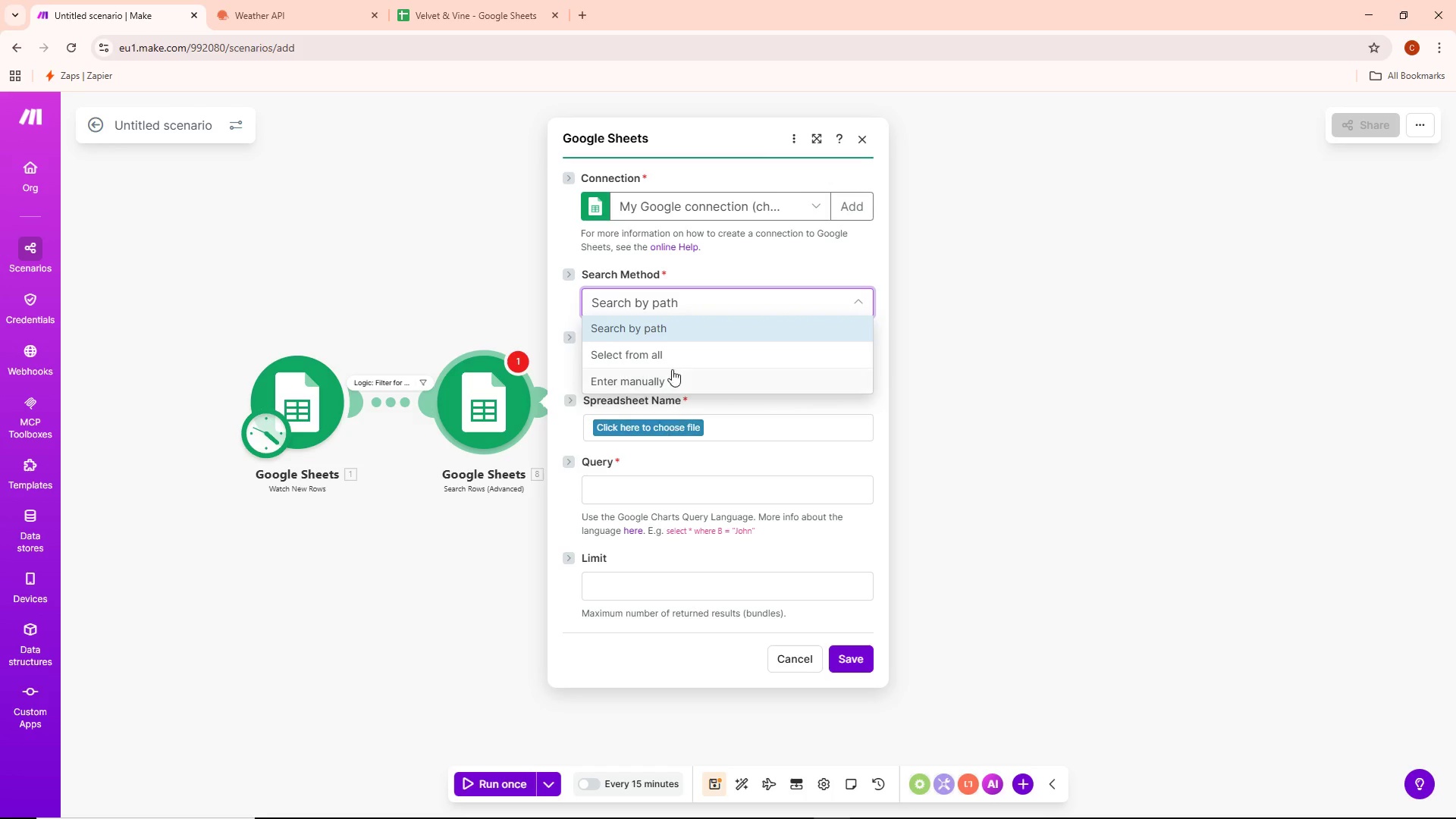 
left_click([667, 350])
 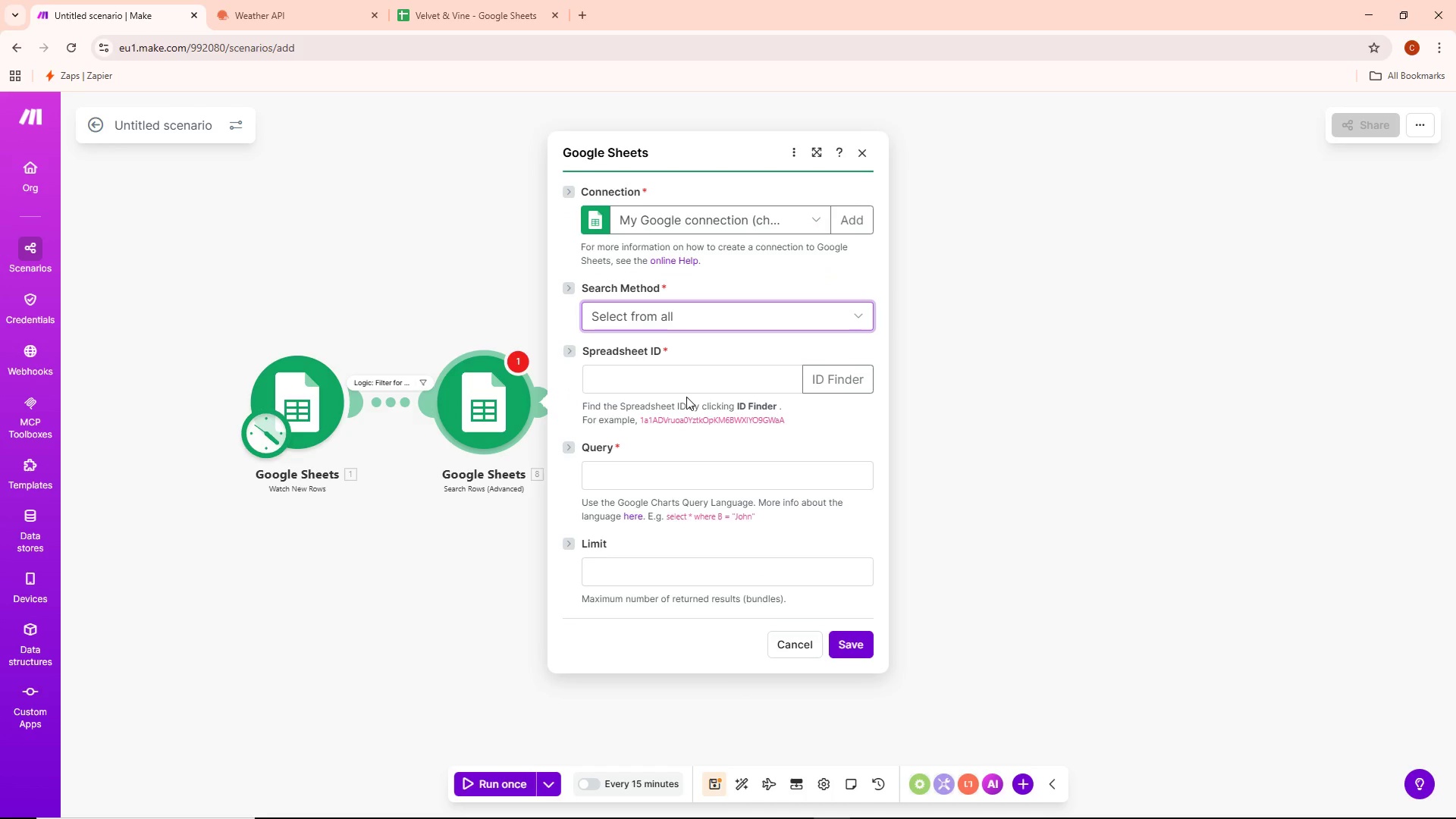 
left_click([733, 319])
 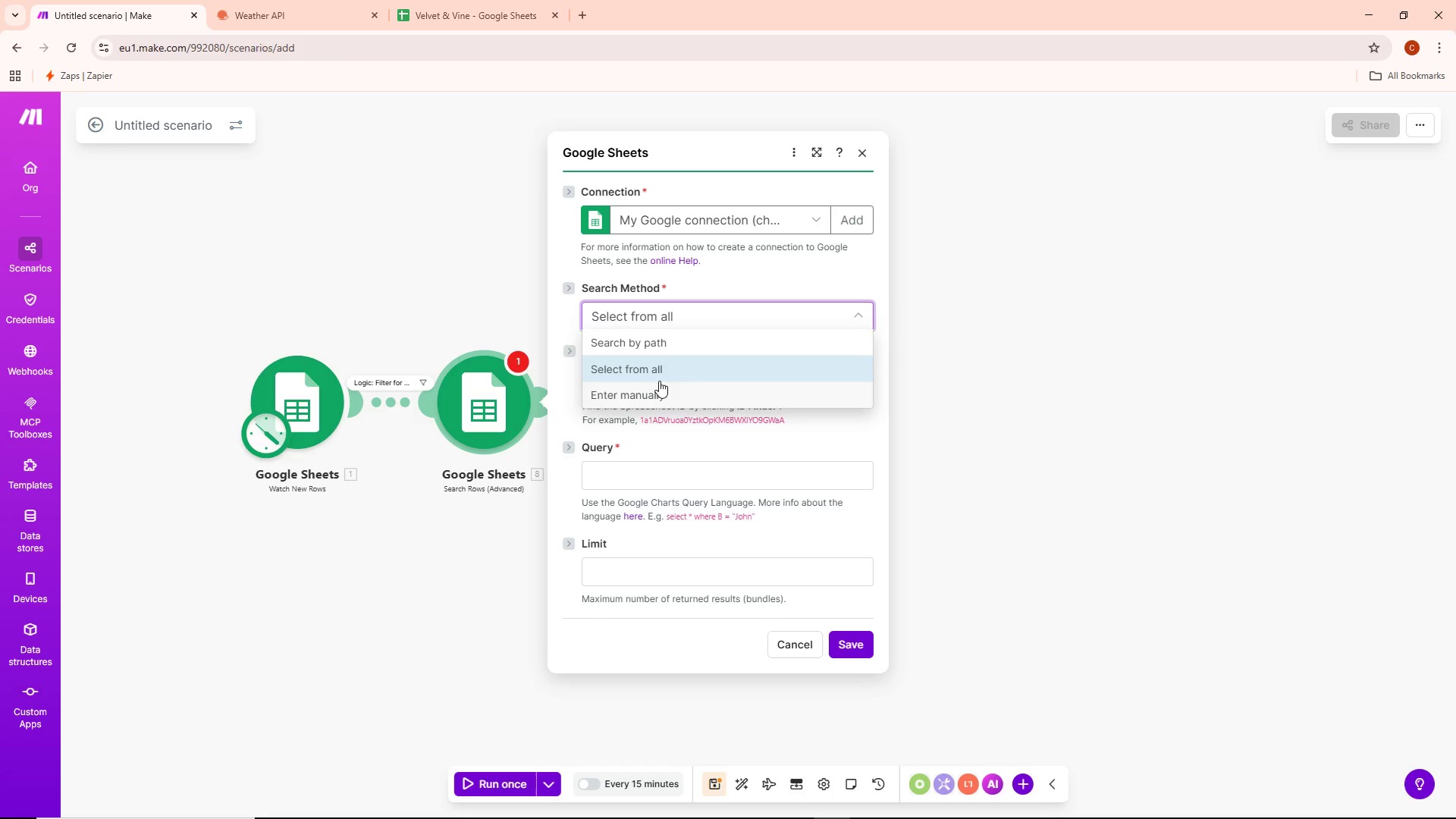 
scroll: coordinate [686, 398], scroll_direction: down, amount: 1.0
 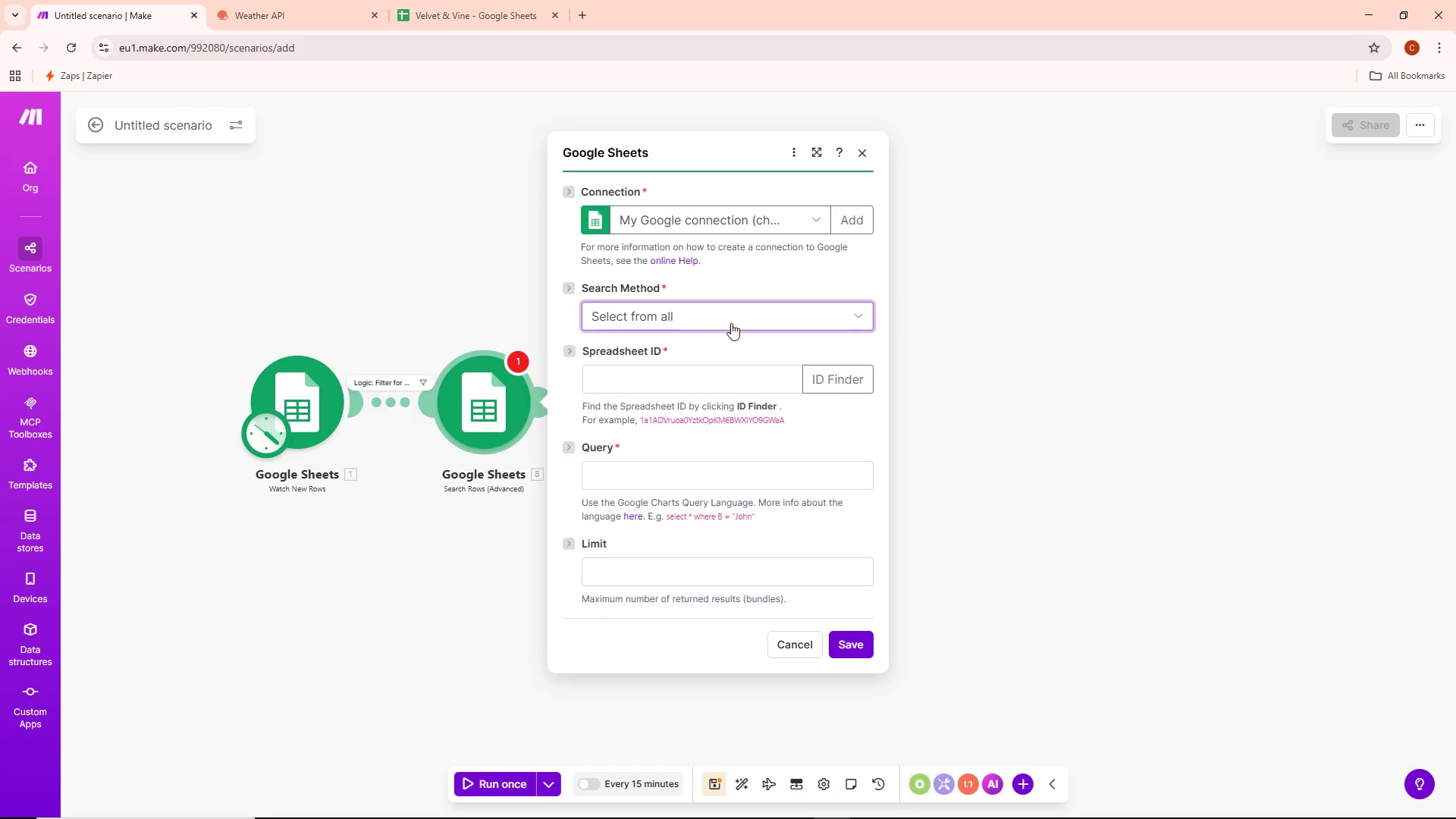 
left_click([663, 339])
 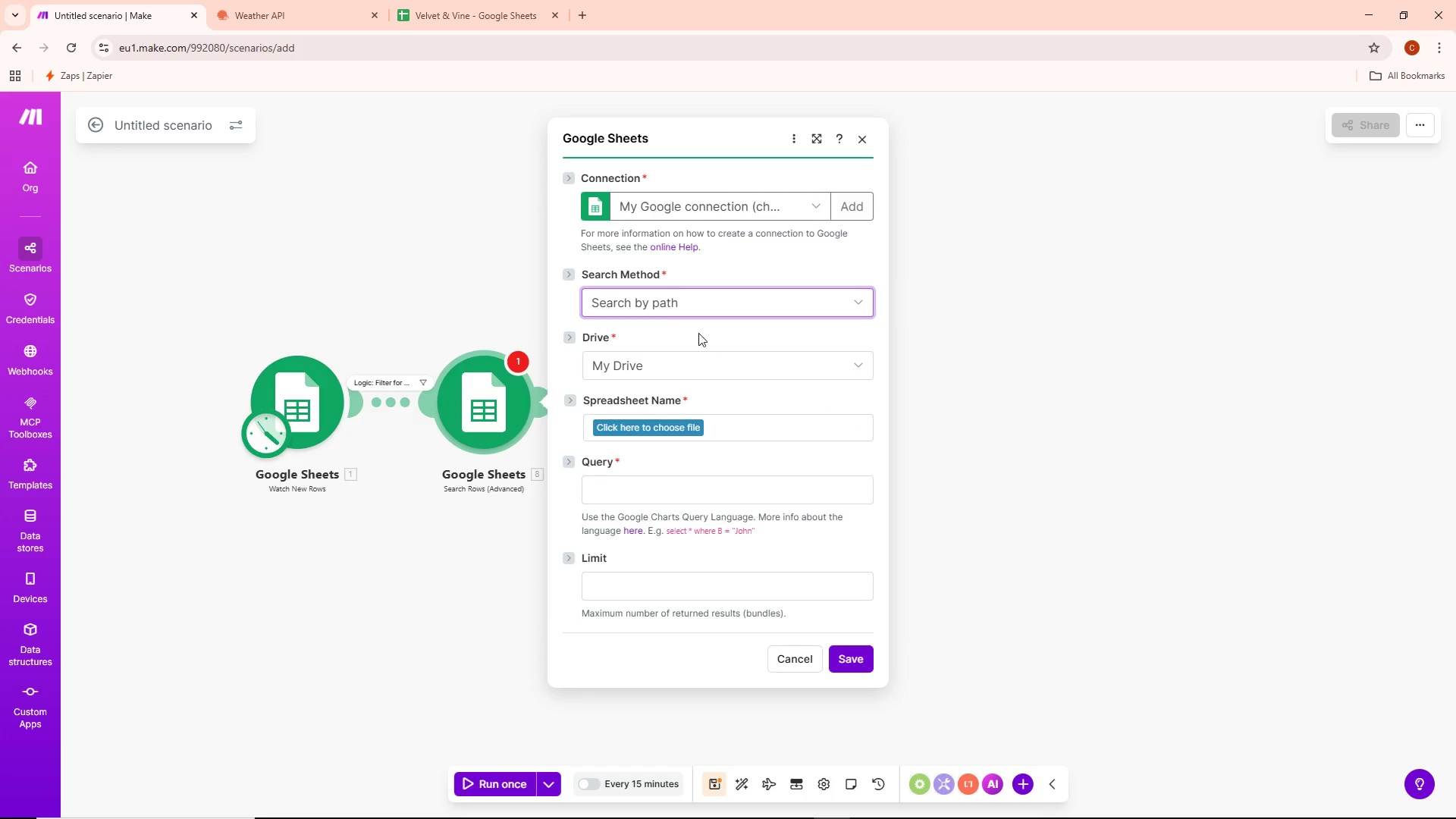 
left_click([720, 305])
 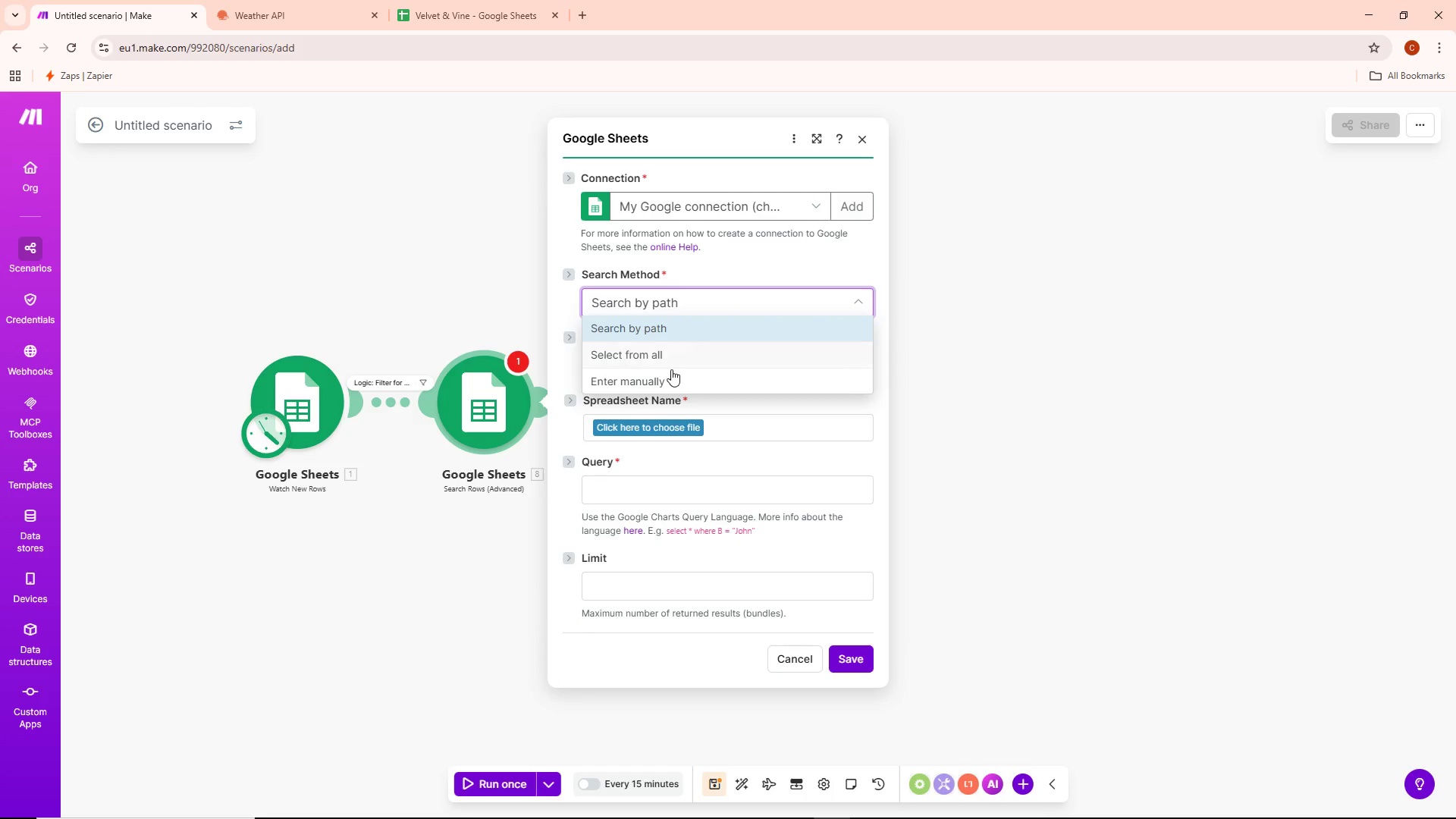 
left_click([671, 369])
 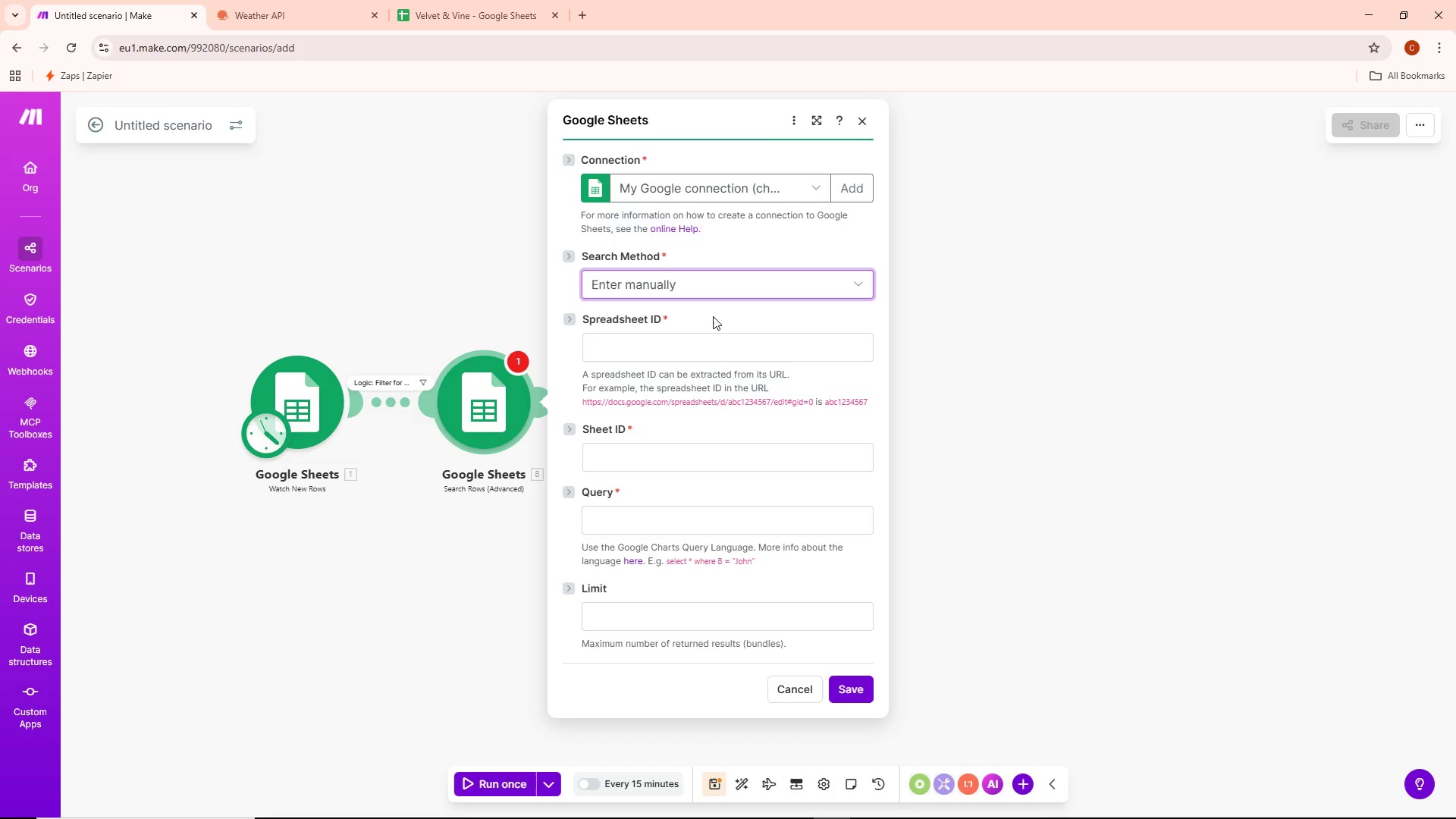 
left_click([730, 290])
 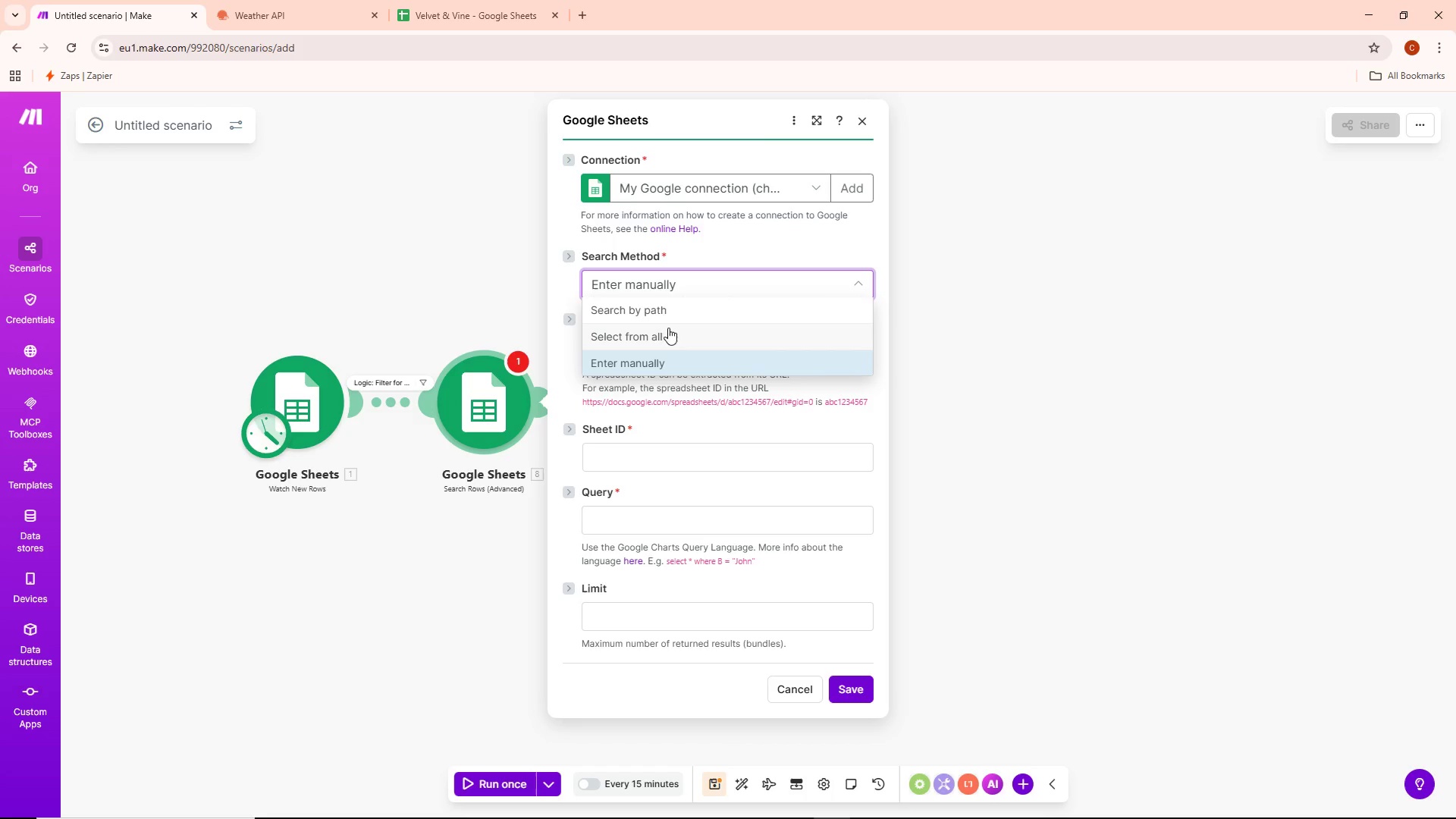 
left_click([657, 308])
 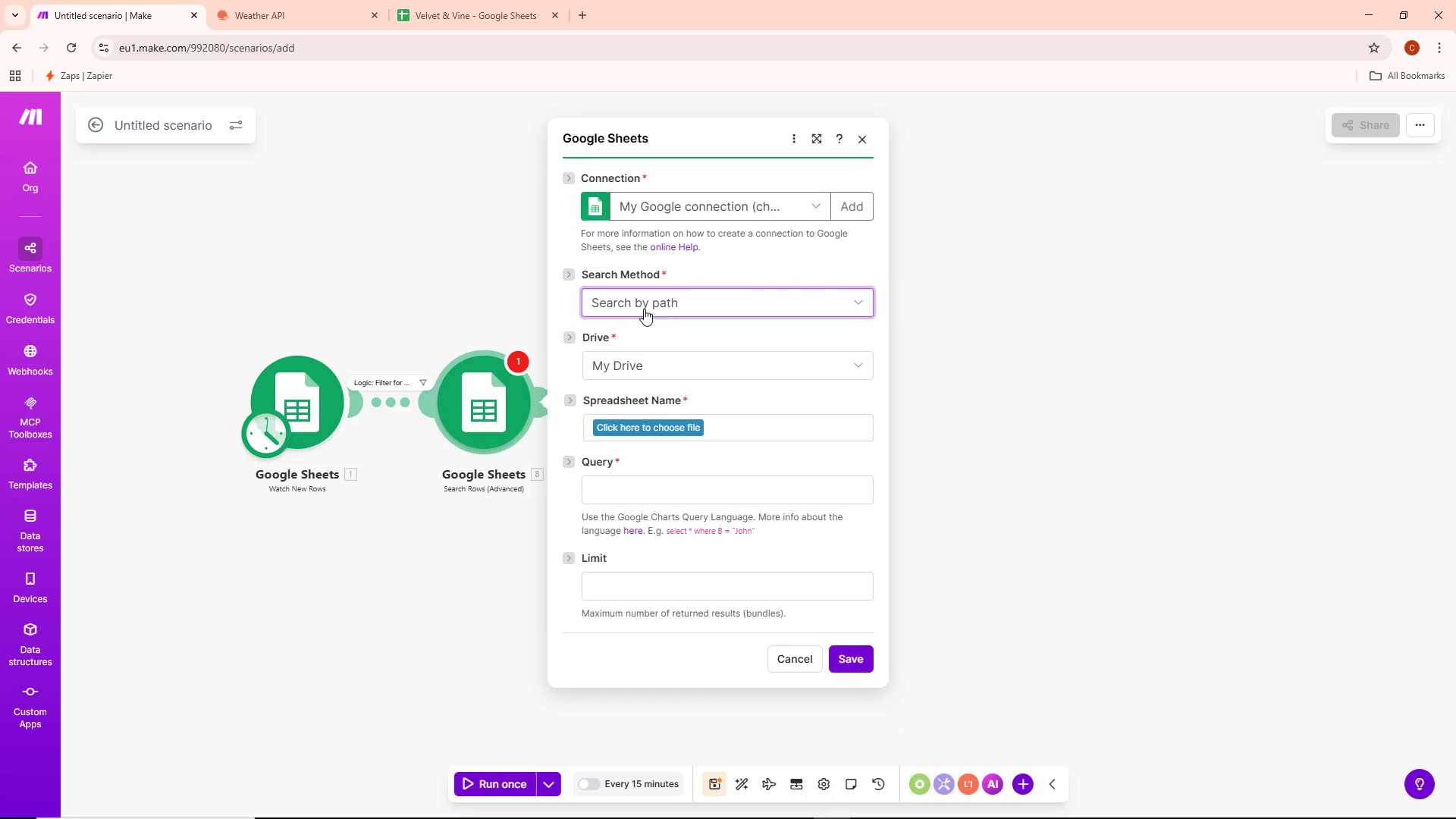 
wait(8.39)
 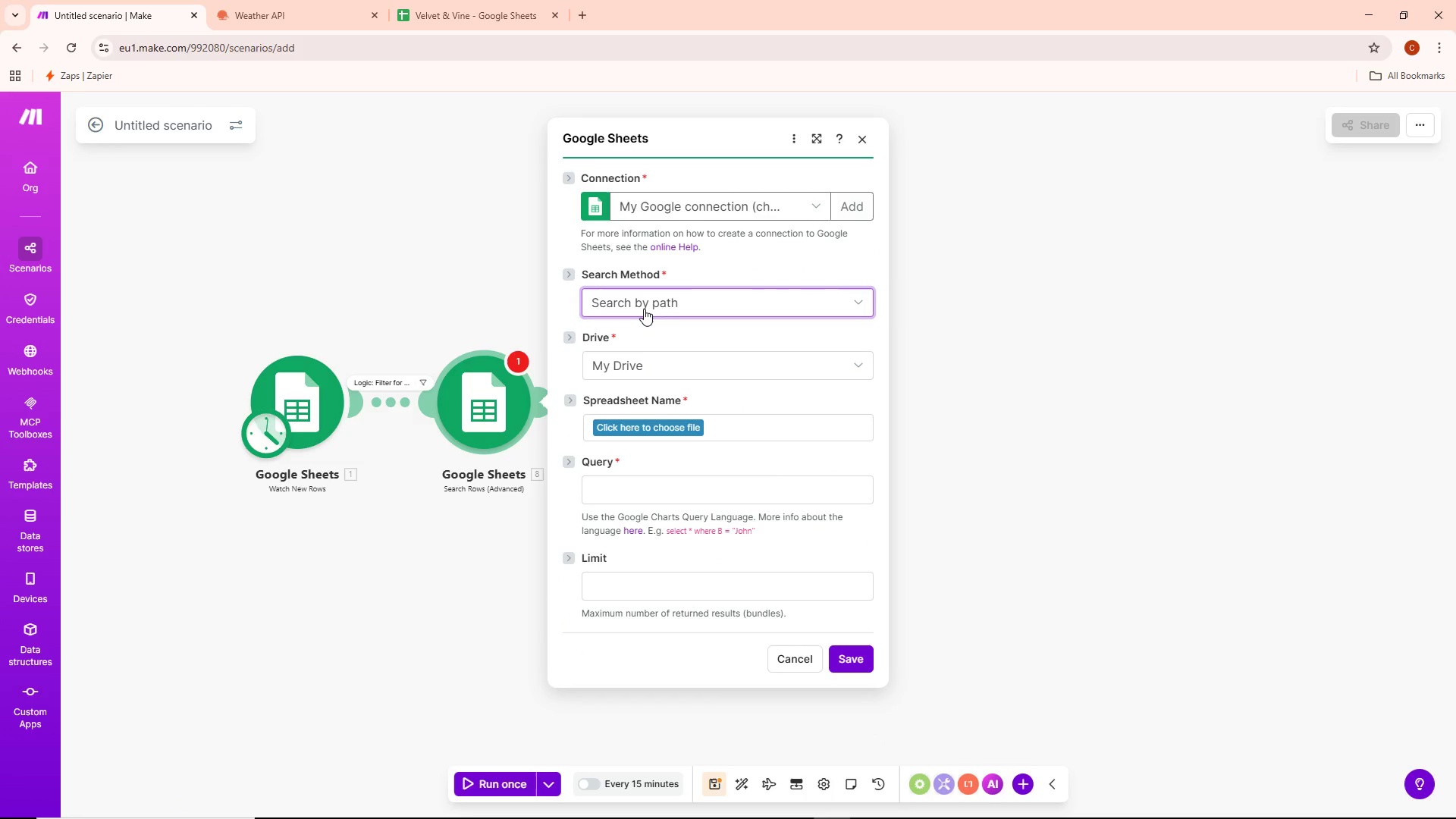 
scroll: coordinate [694, 488], scroll_direction: down, amount: 3.0
 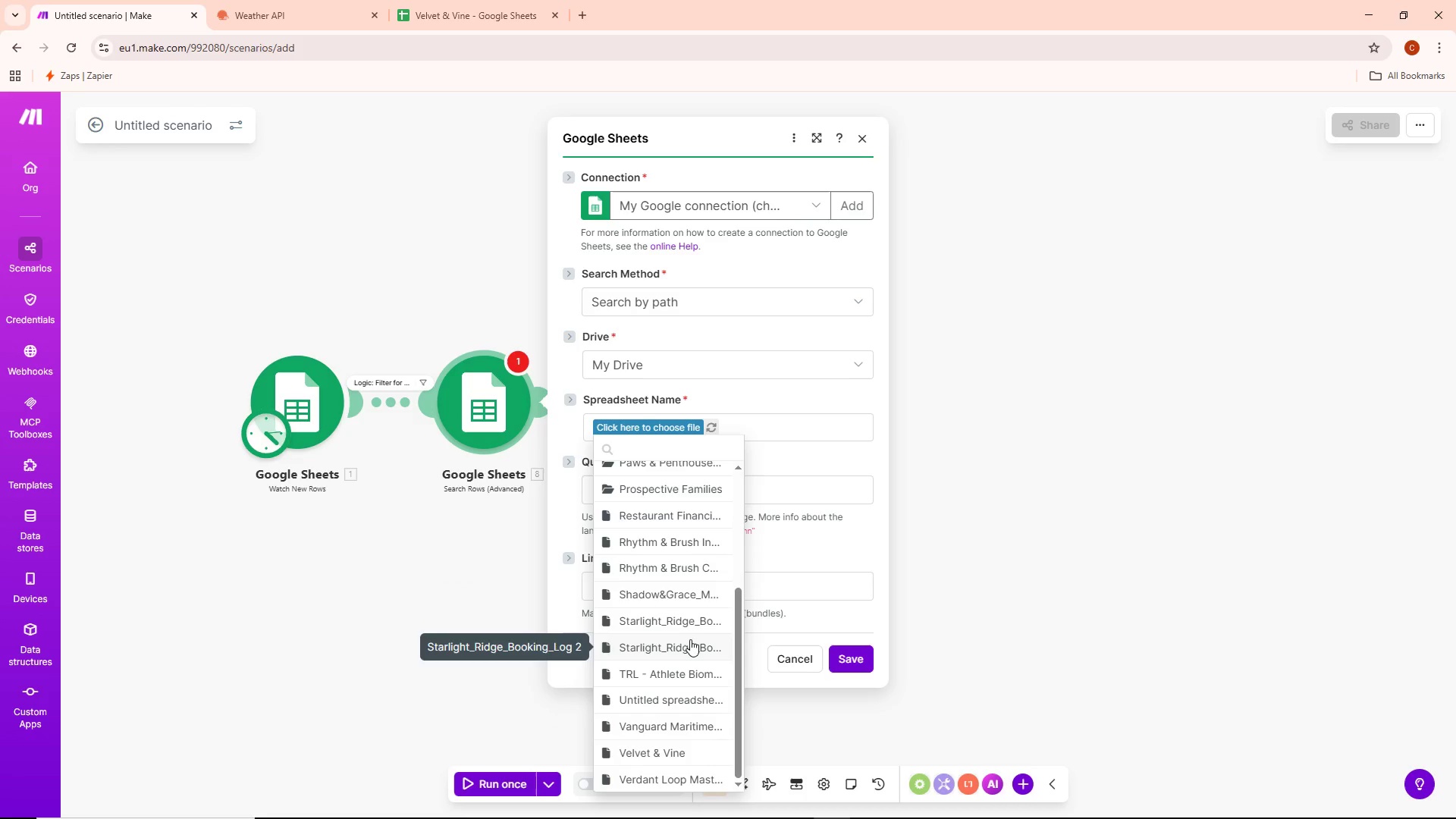 
wait(7.34)
 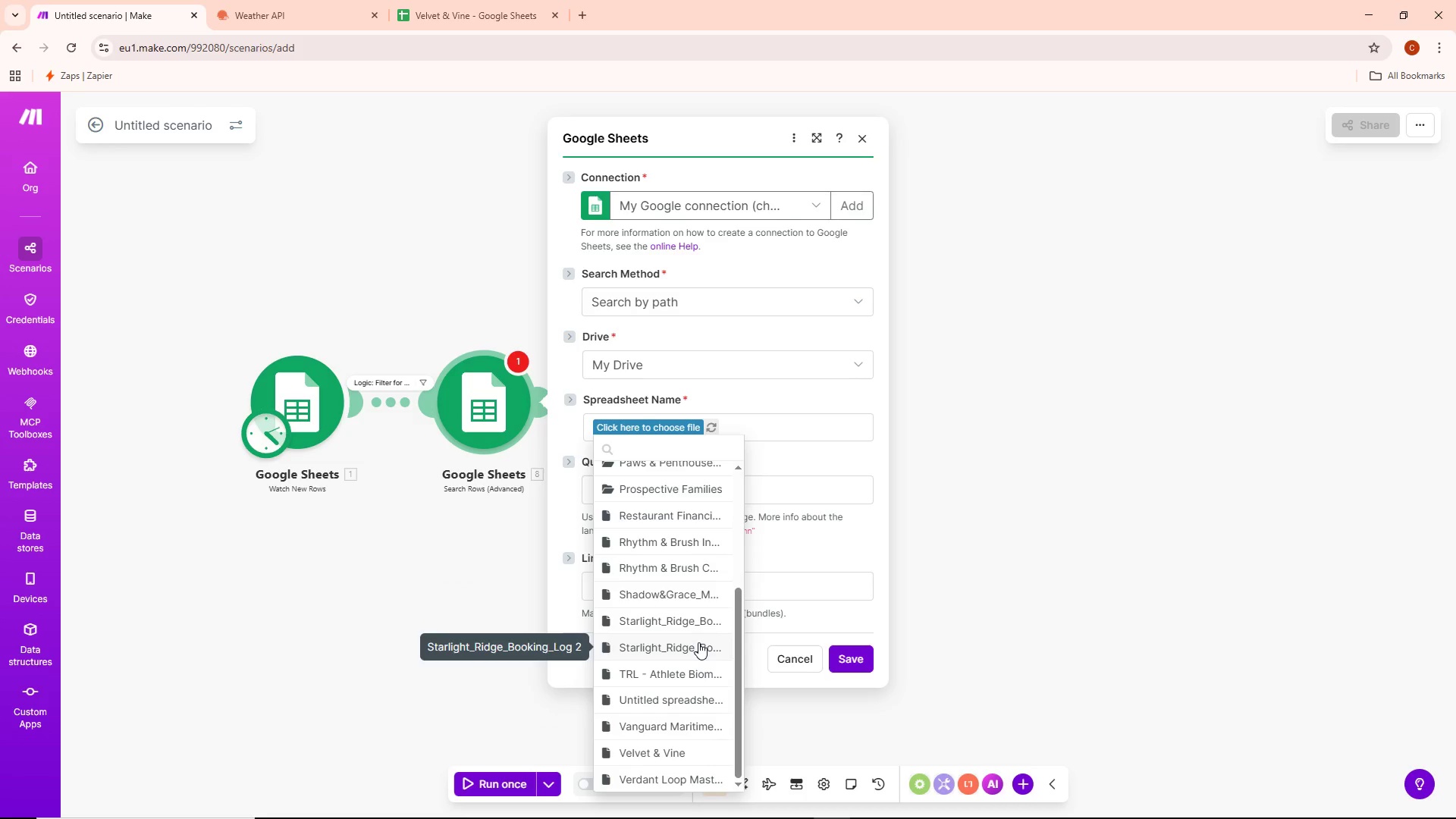 
left_click([676, 748])
 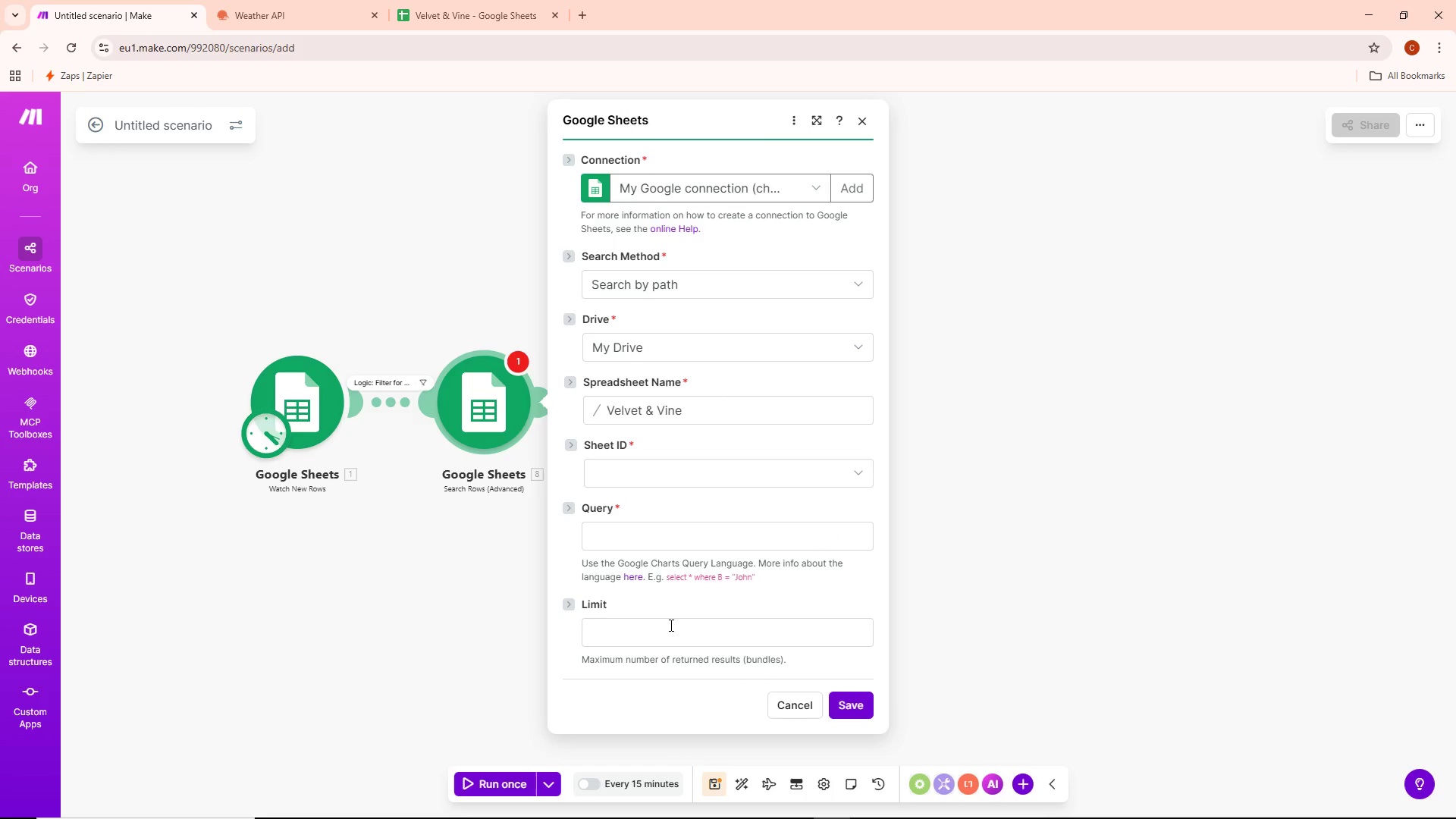 
left_click([672, 466])
 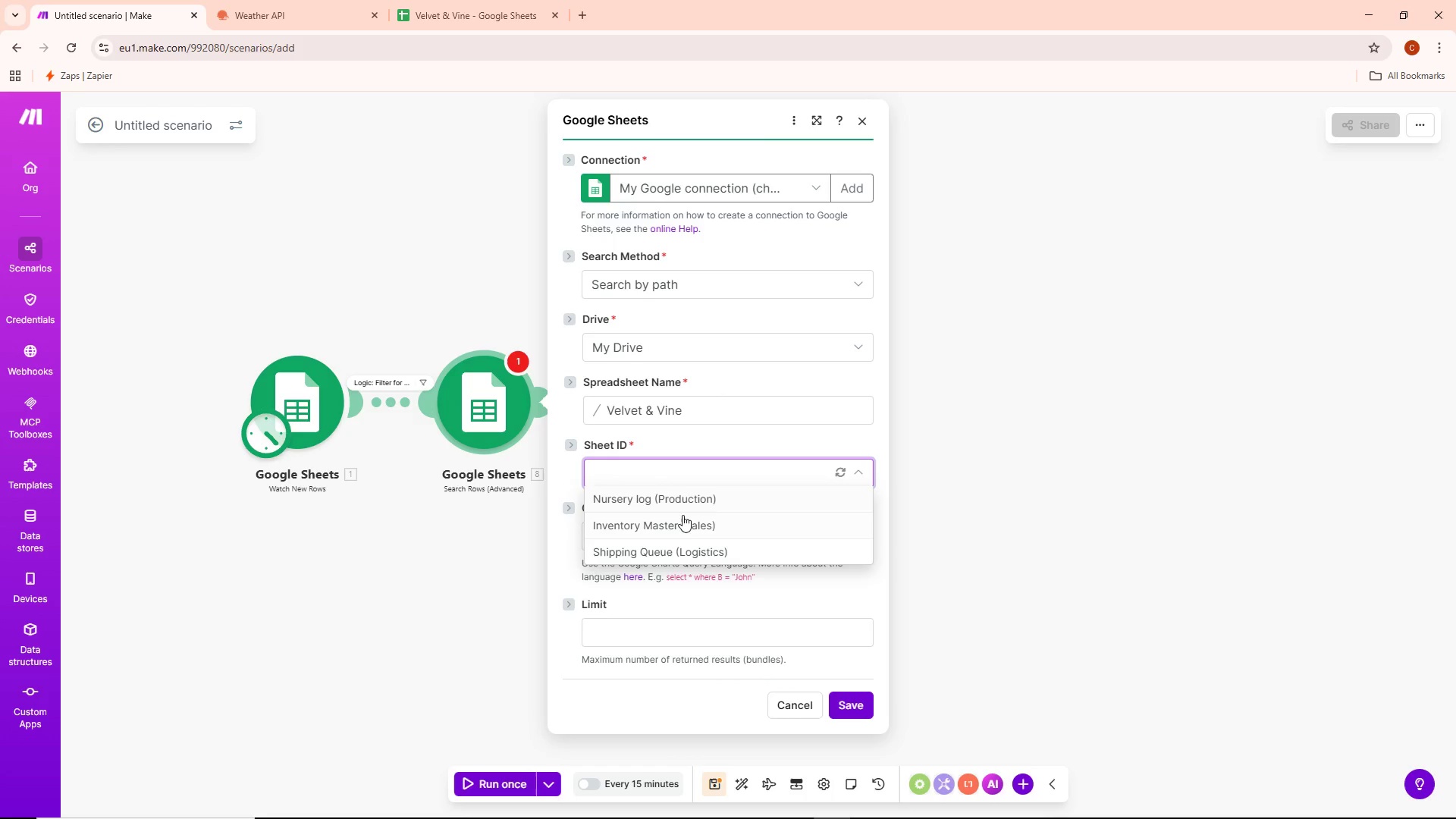 
wait(5.14)
 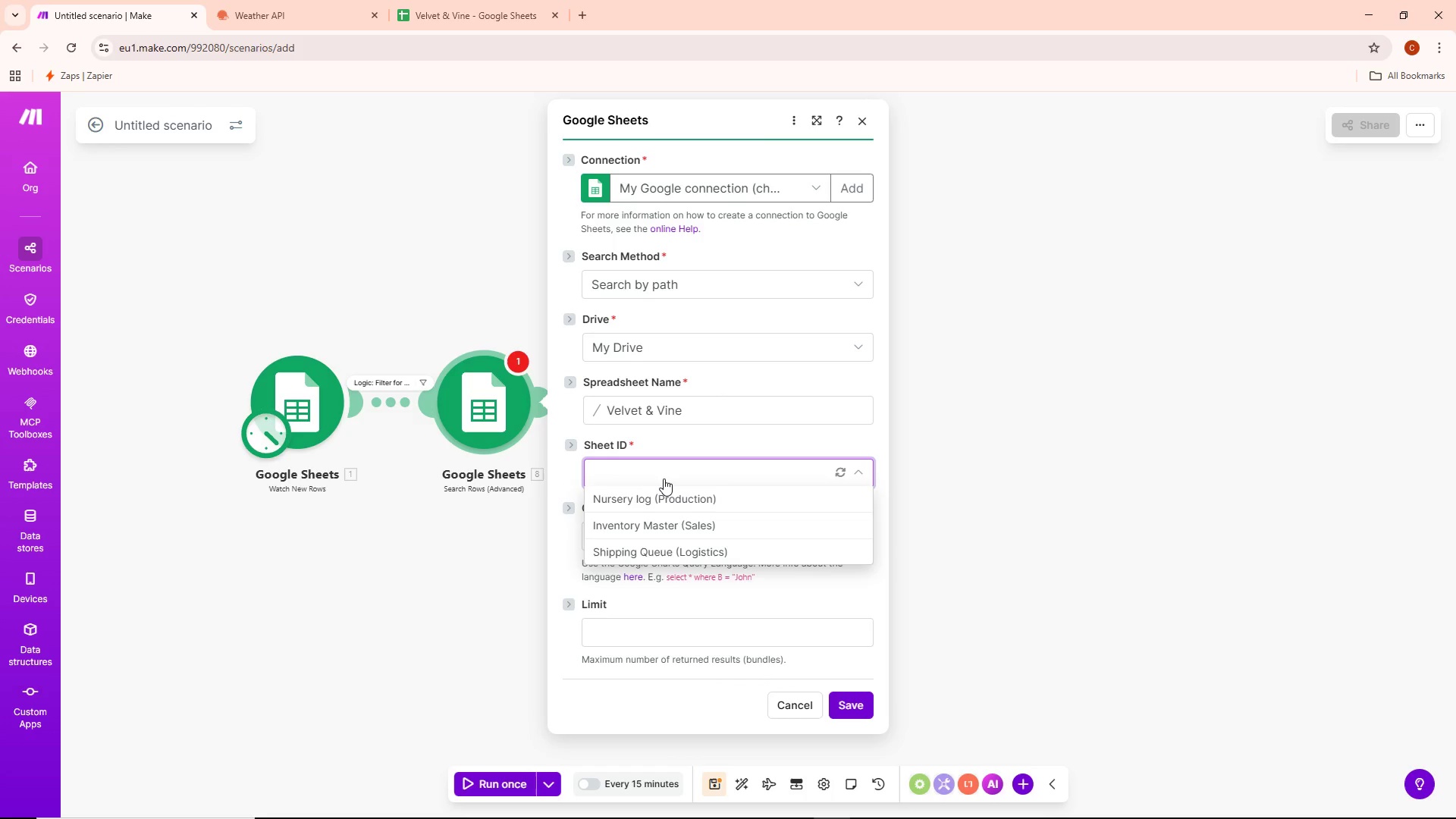 
left_click([682, 521])
 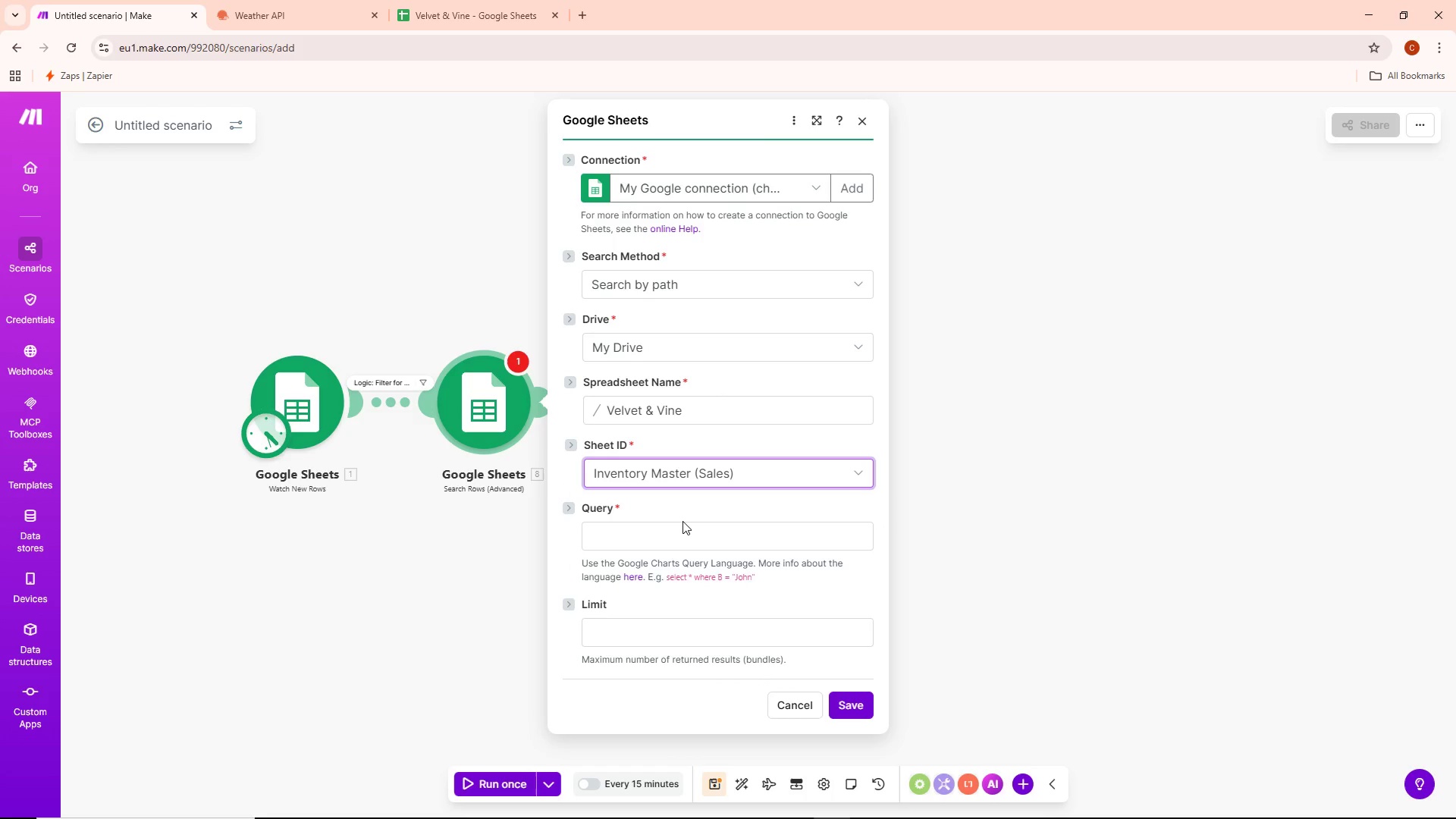 
left_click([678, 535])
 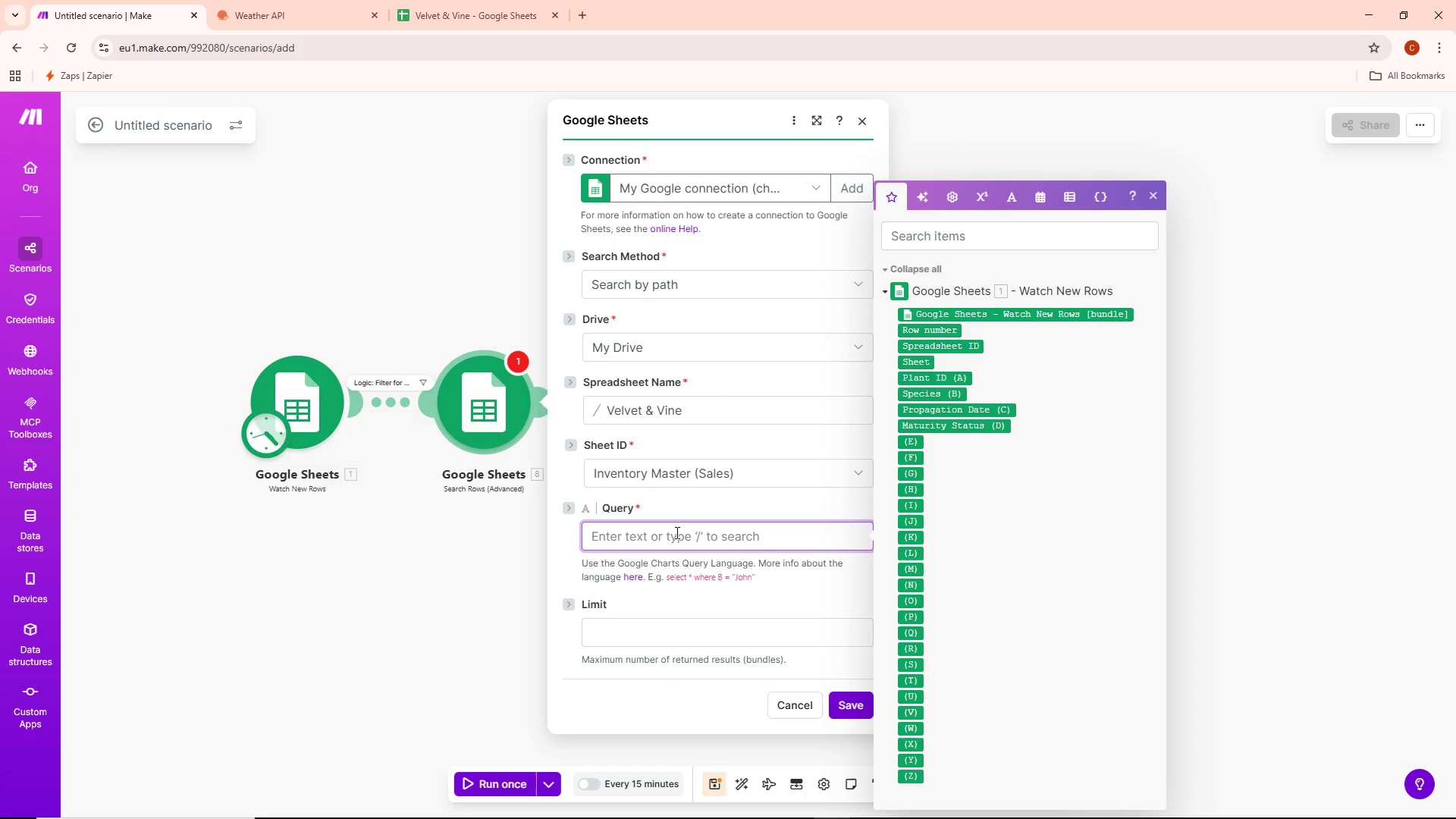 
wait(19.44)
 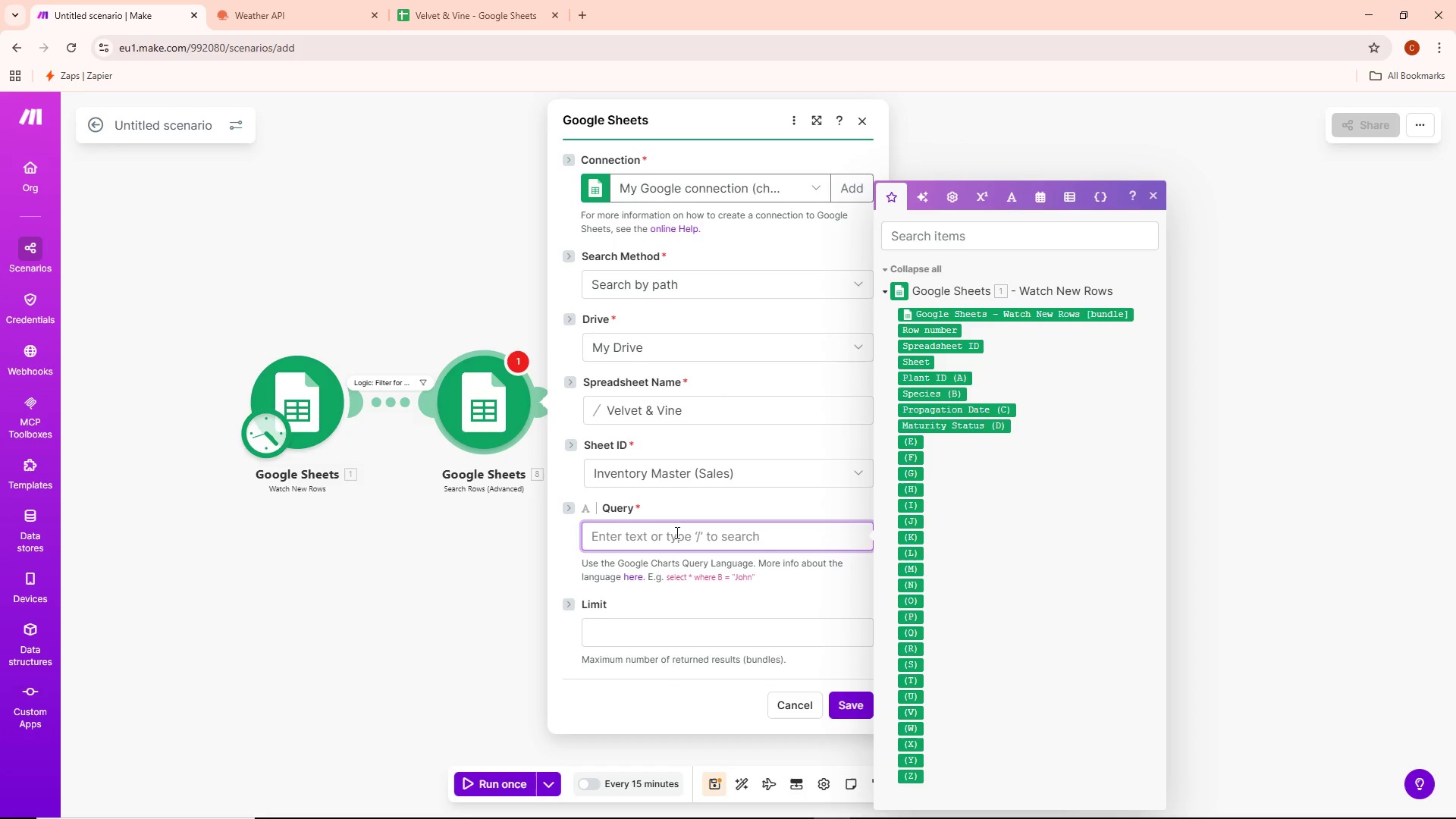 
mouse_move([956, 371])
 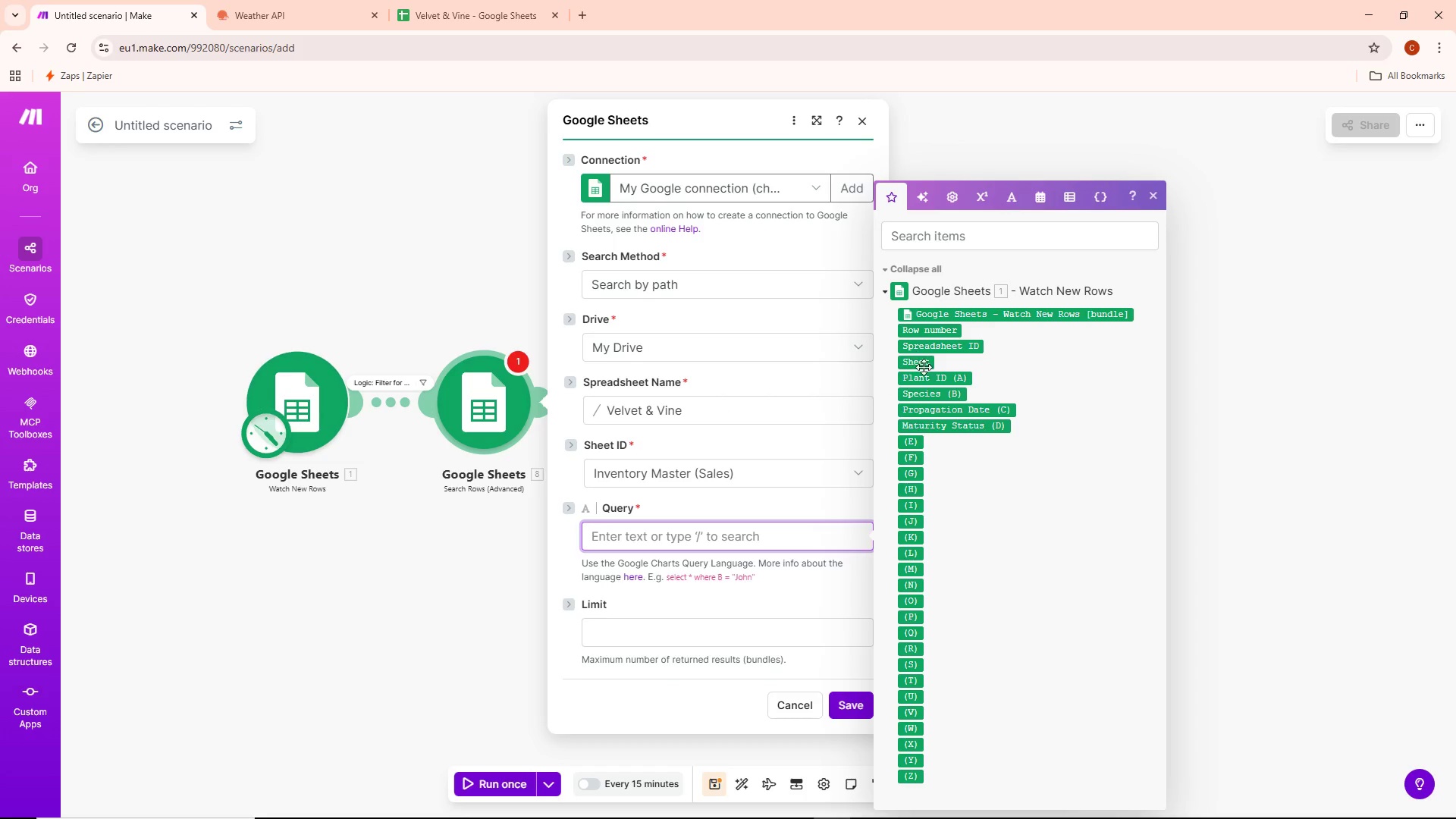 
scroll: coordinate [945, 361], scroll_direction: up, amount: 2.0
 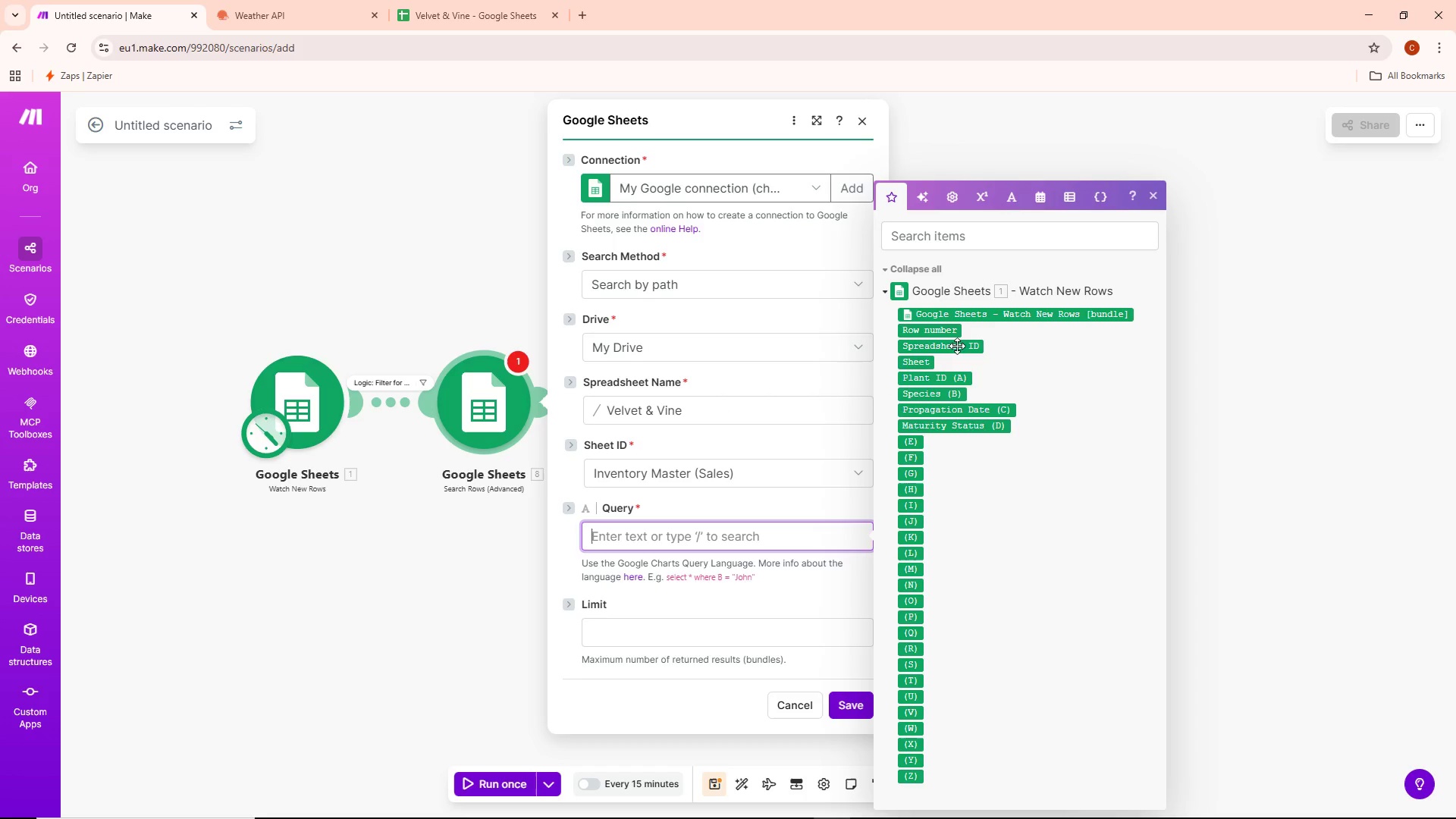 
mouse_move([974, 332])
 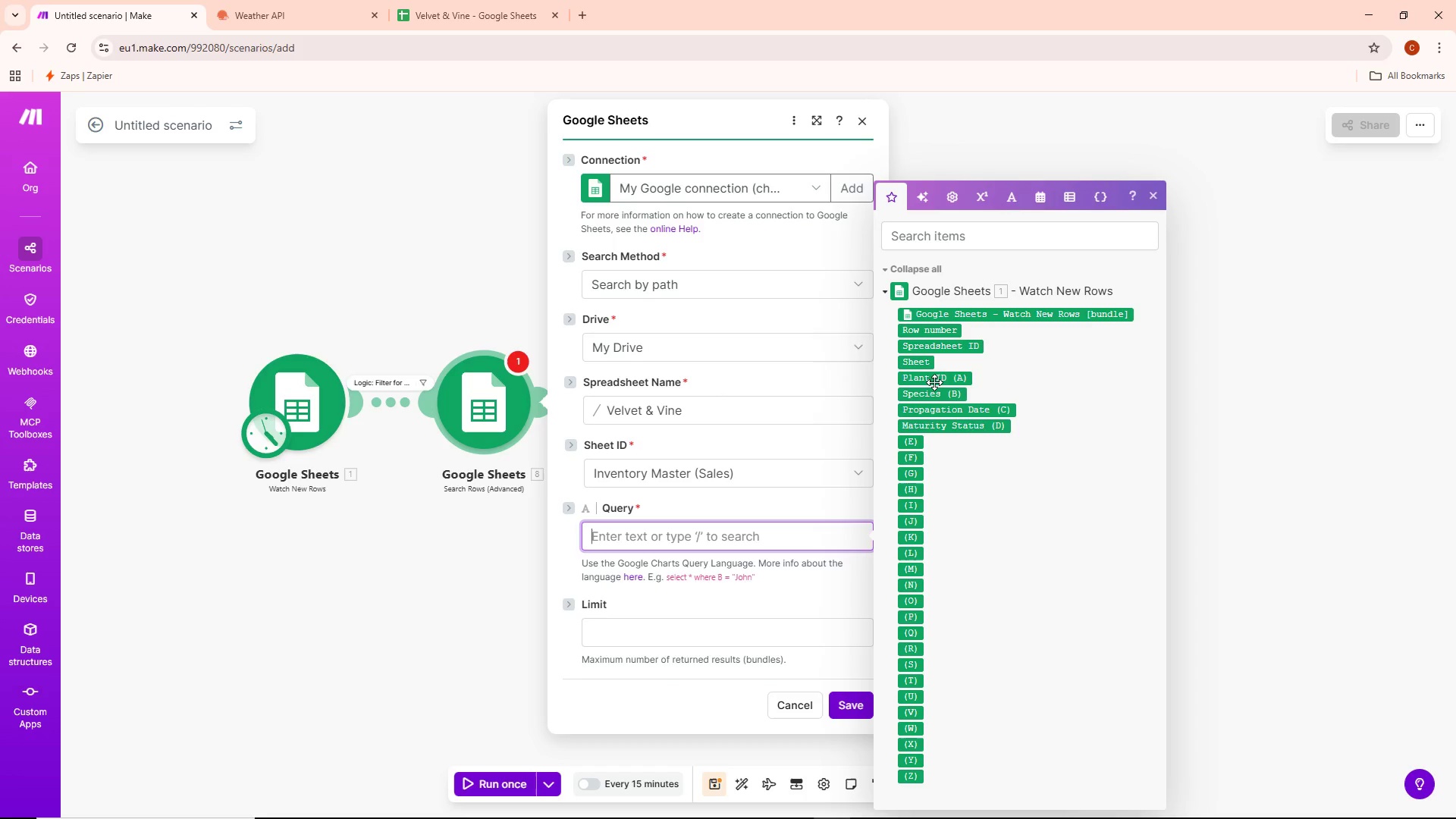 
wait(5.08)
 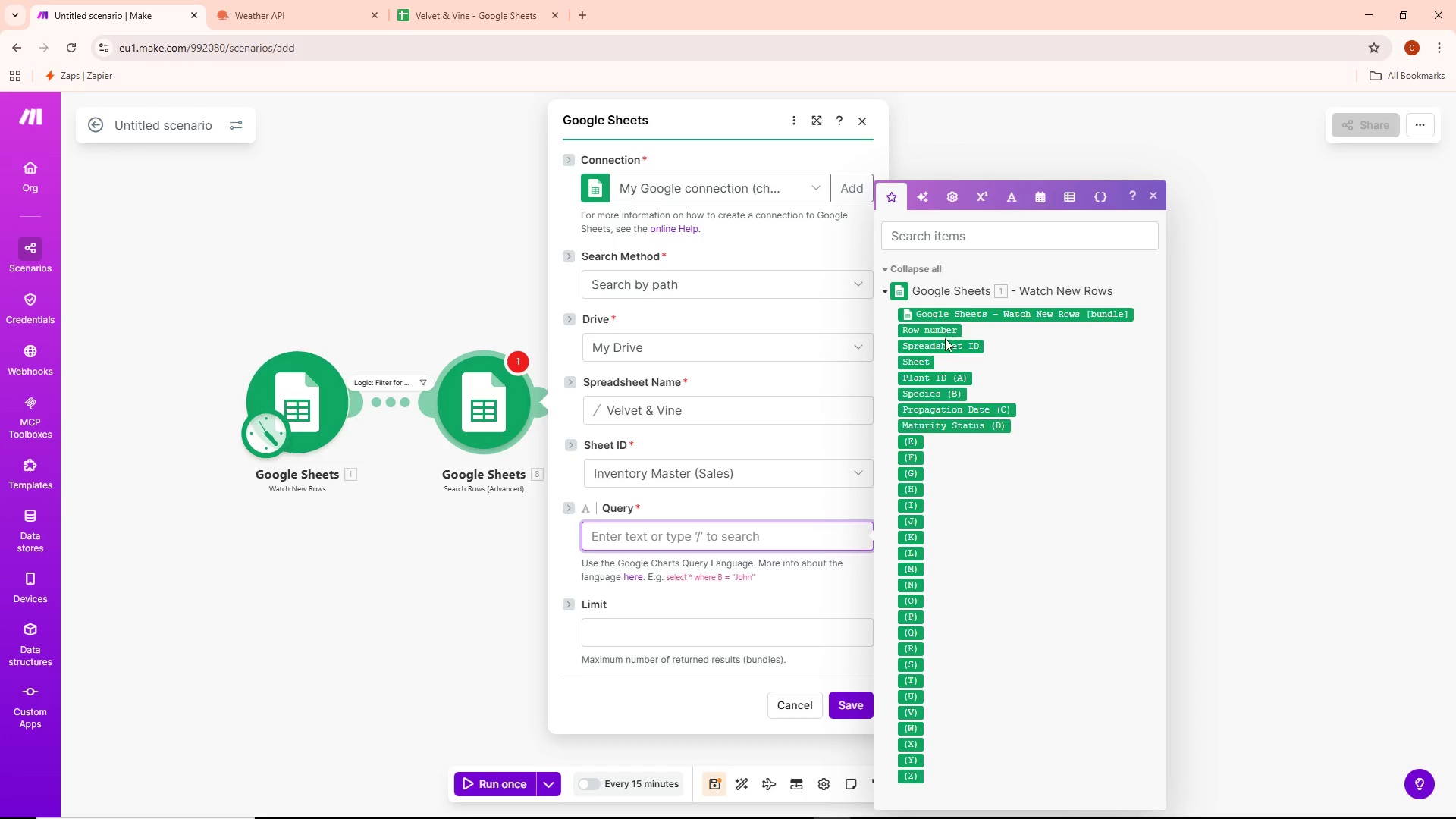 
mouse_move([934, 407])
 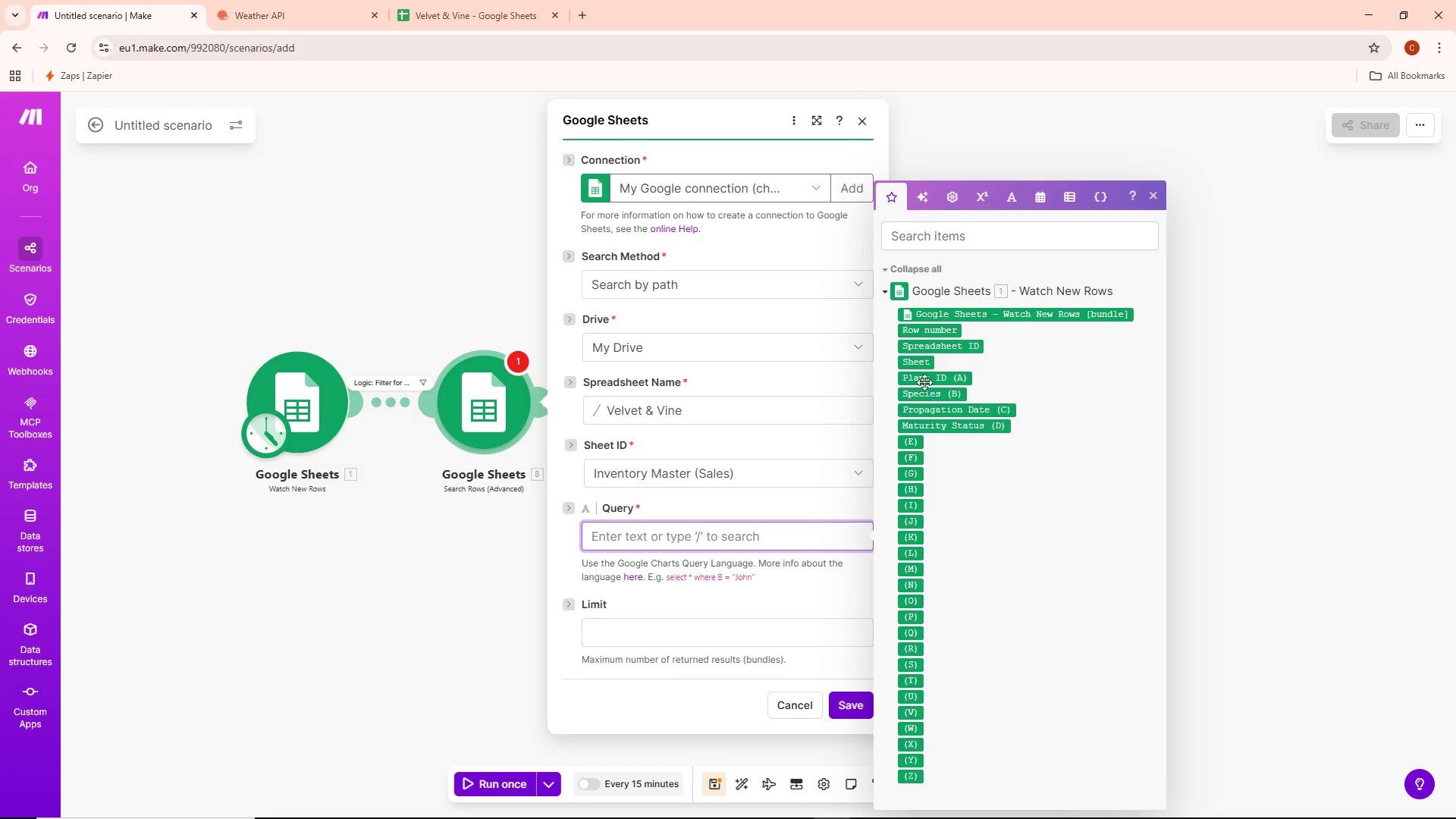 
mouse_move([918, 375])
 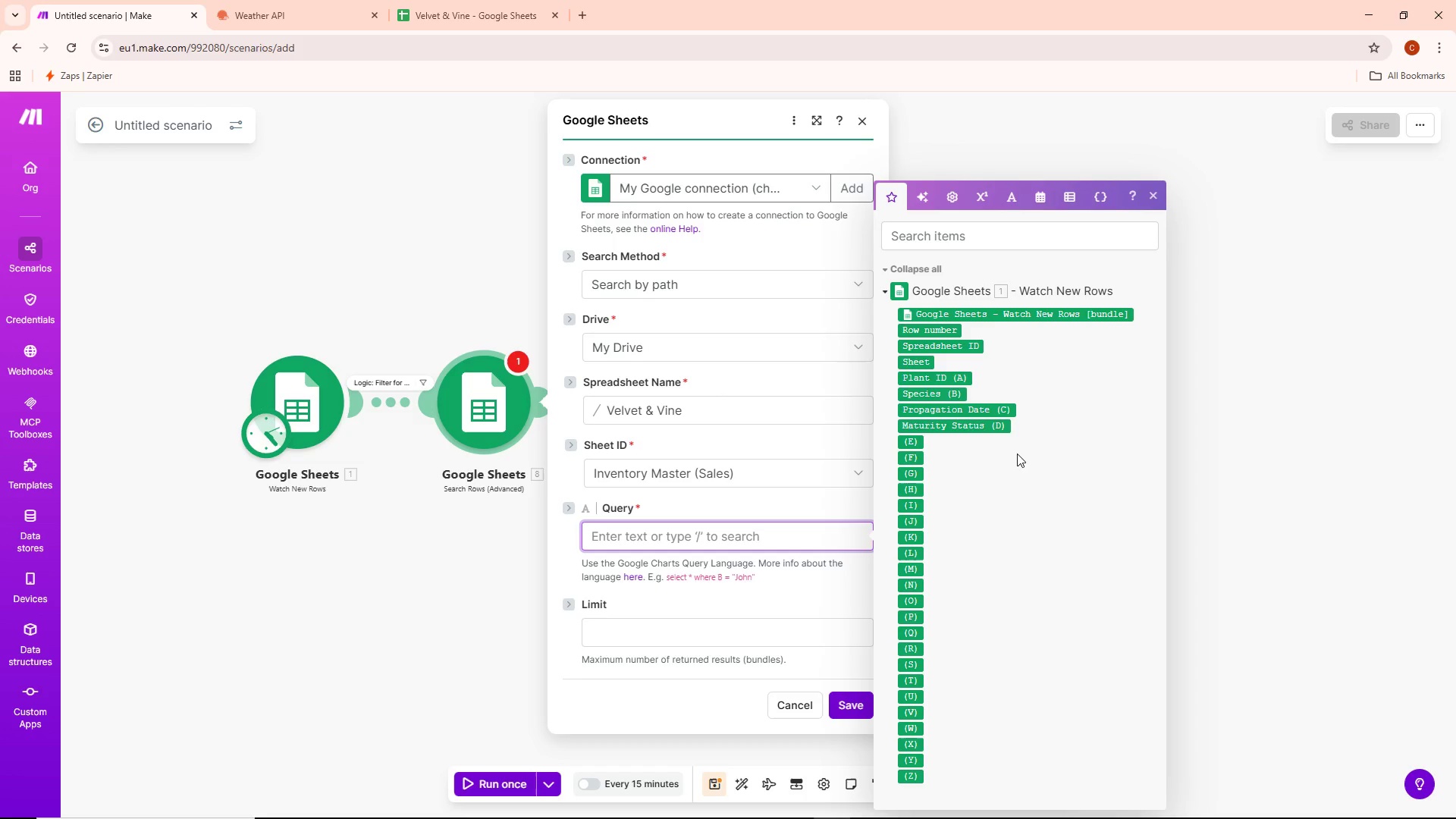 
wait(10.12)
 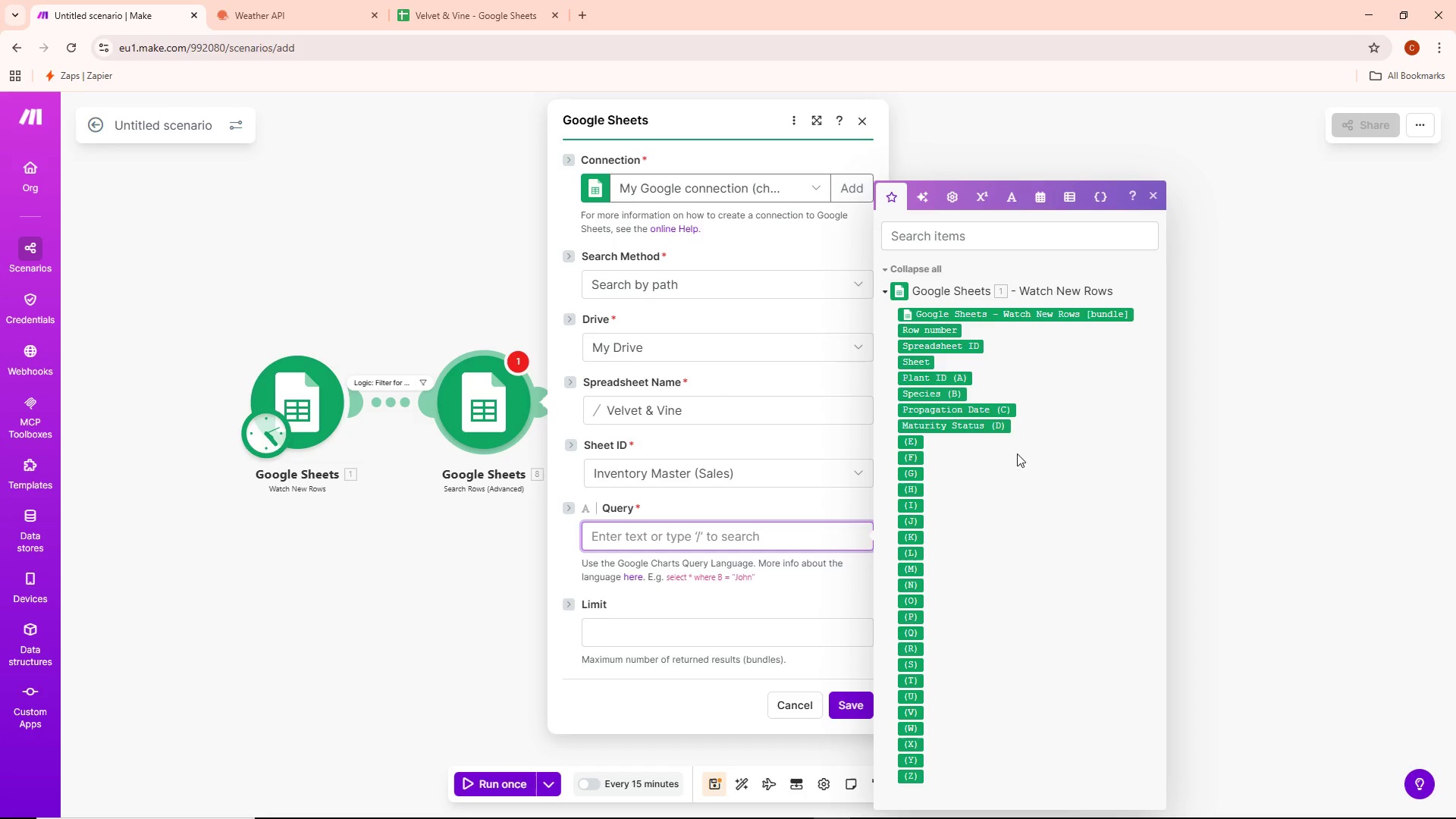 
left_click([926, 396])
 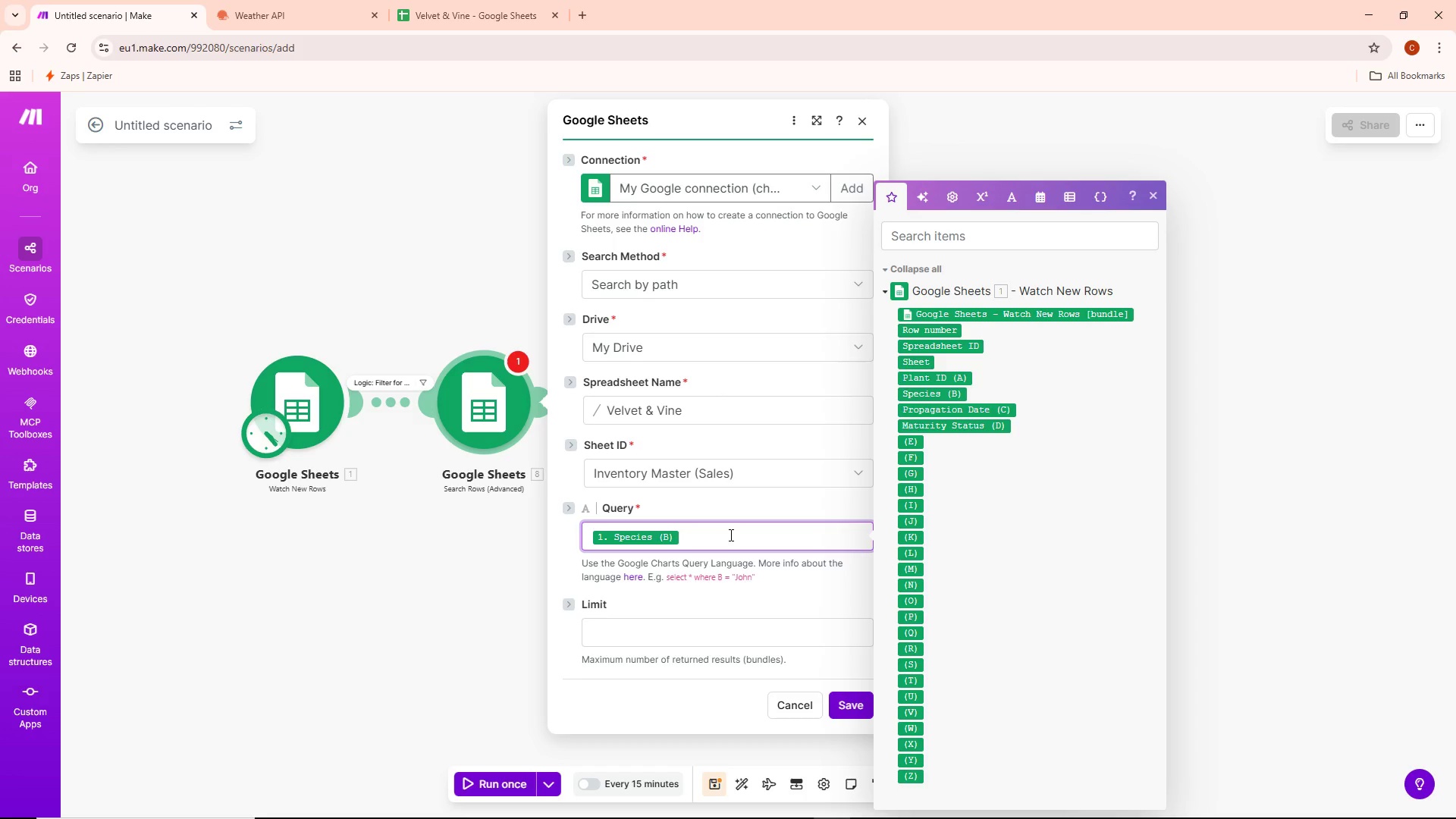 
wait(7.09)
 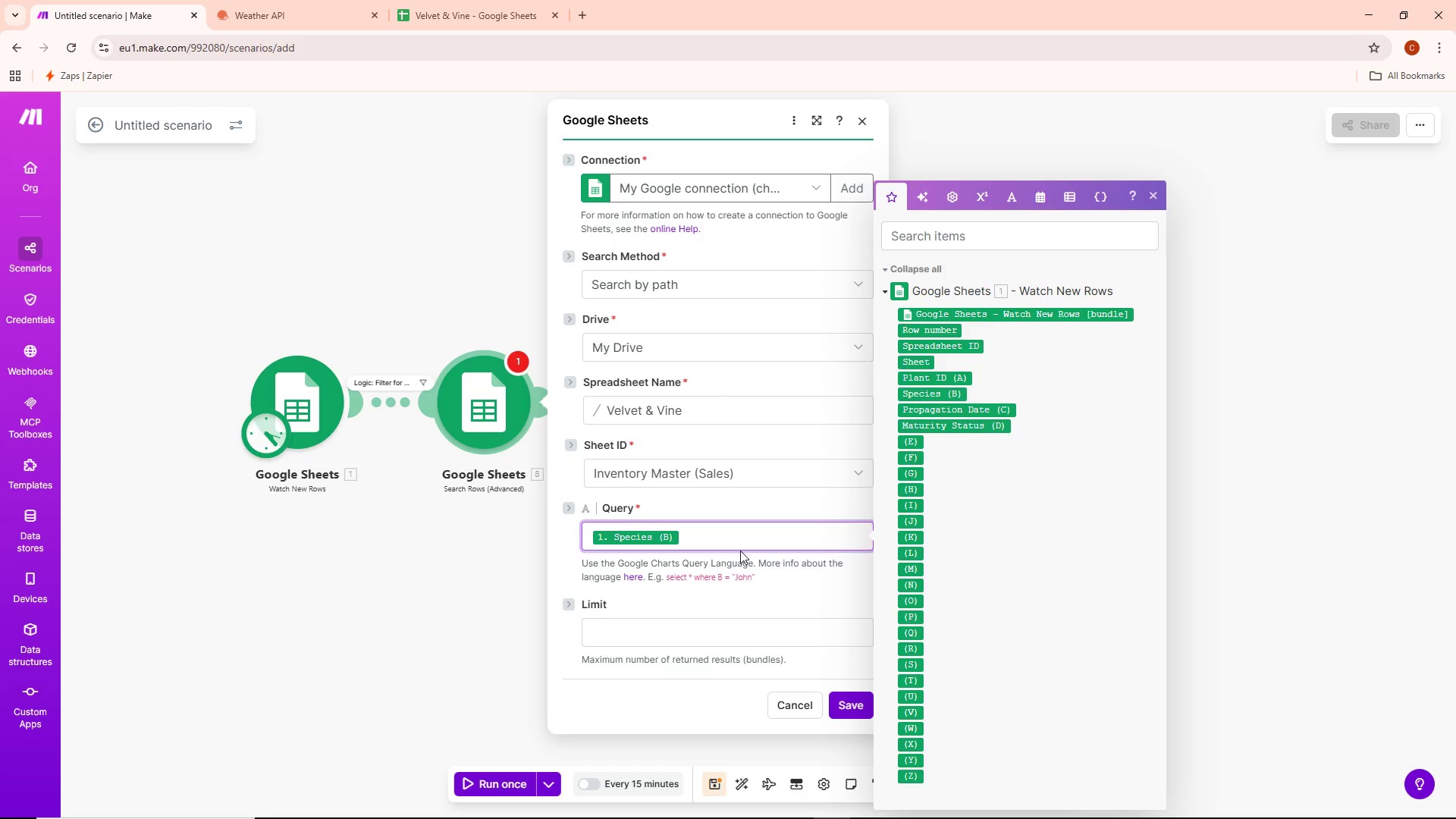 
left_click([737, 286])
 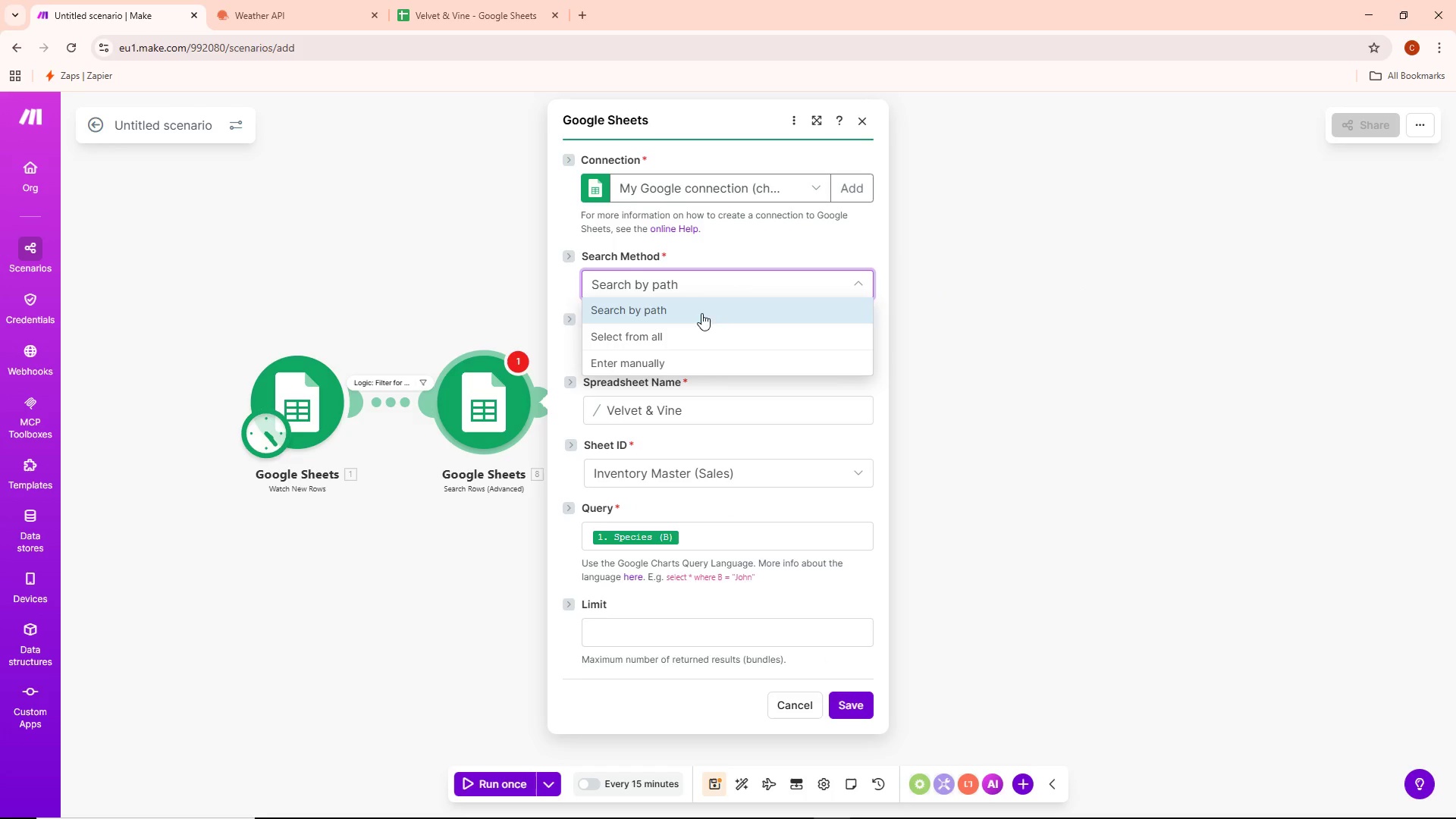 
left_click([670, 331])
 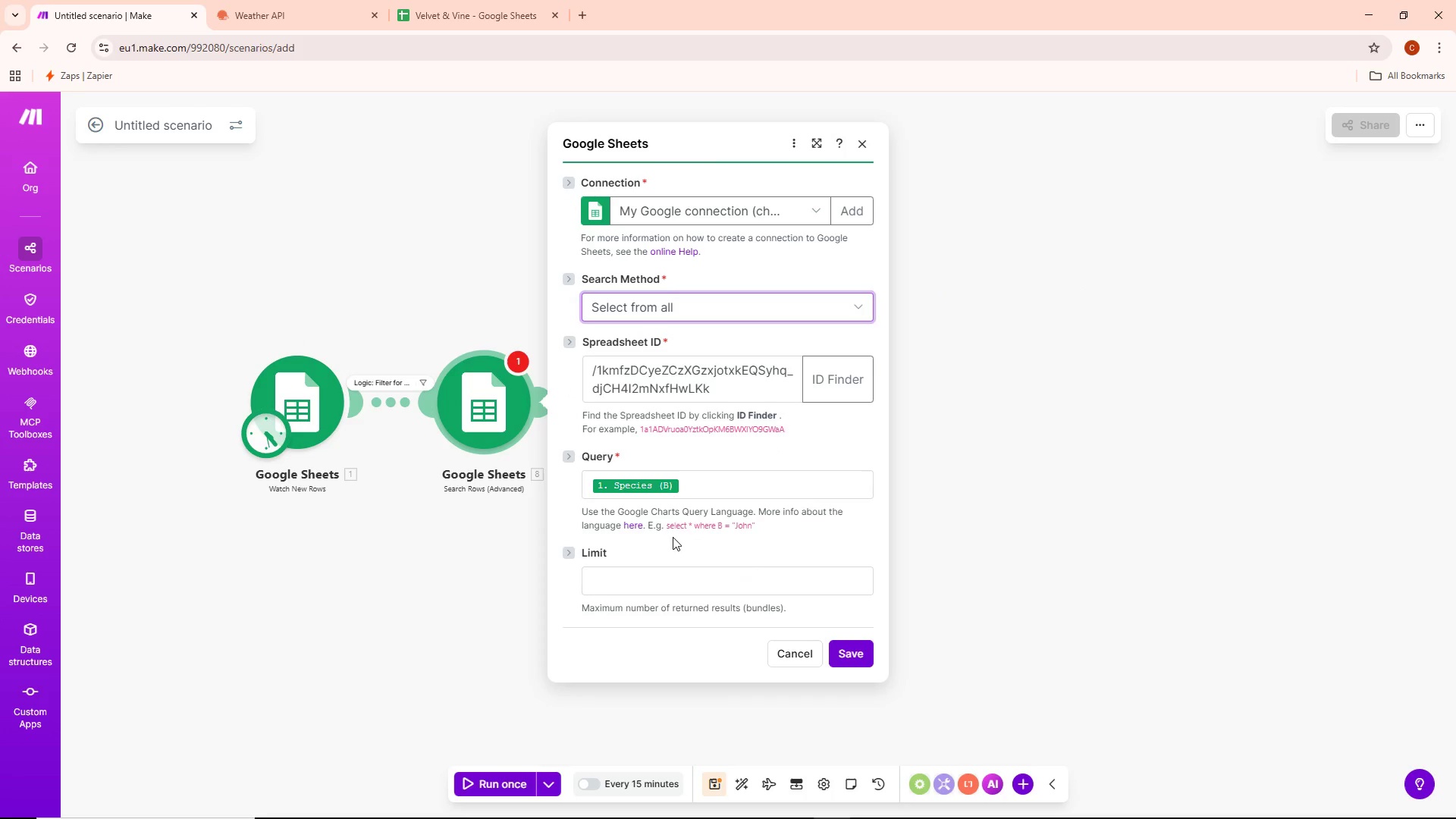 
left_click([742, 303])
 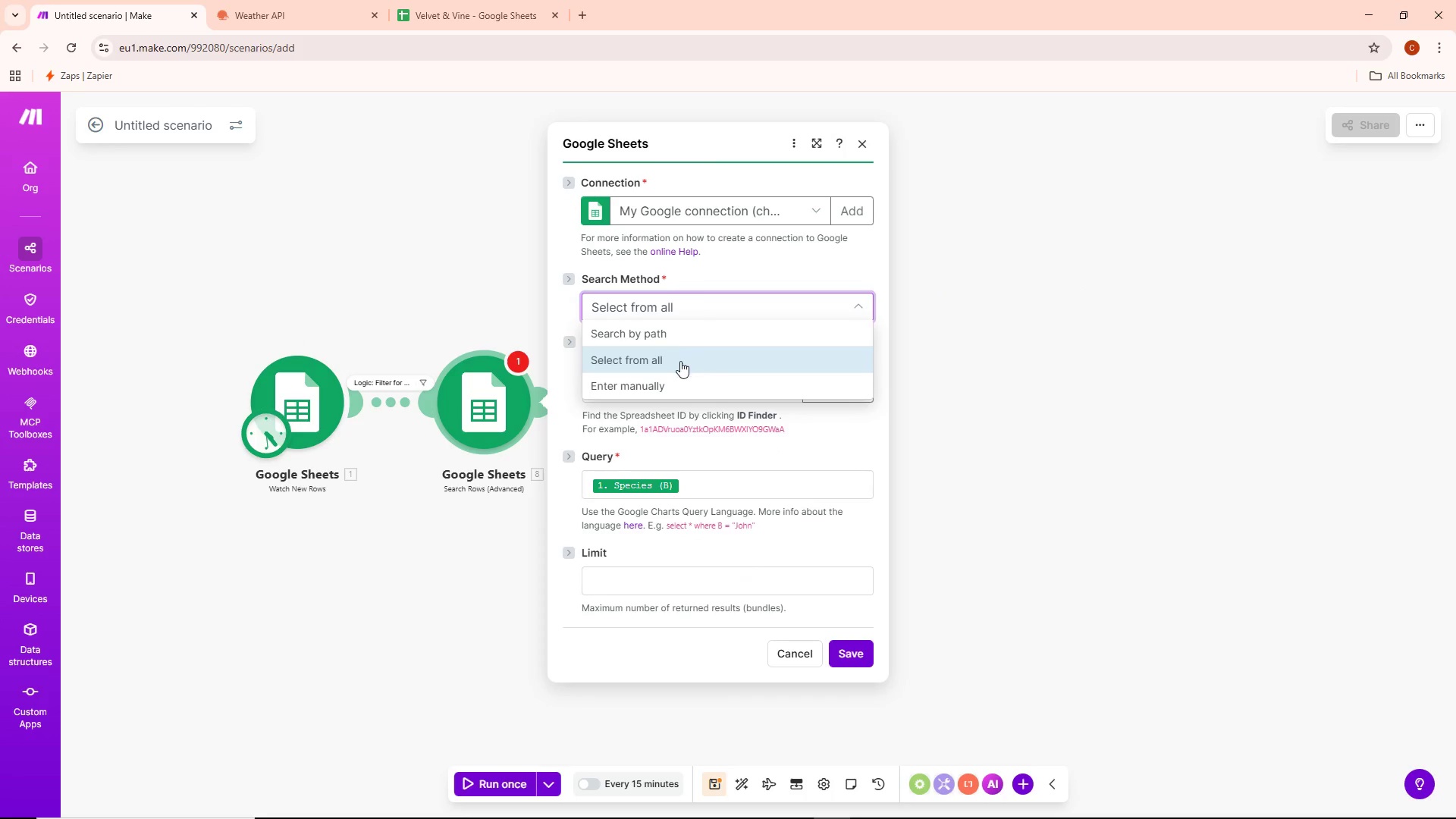 
left_click([665, 328])
 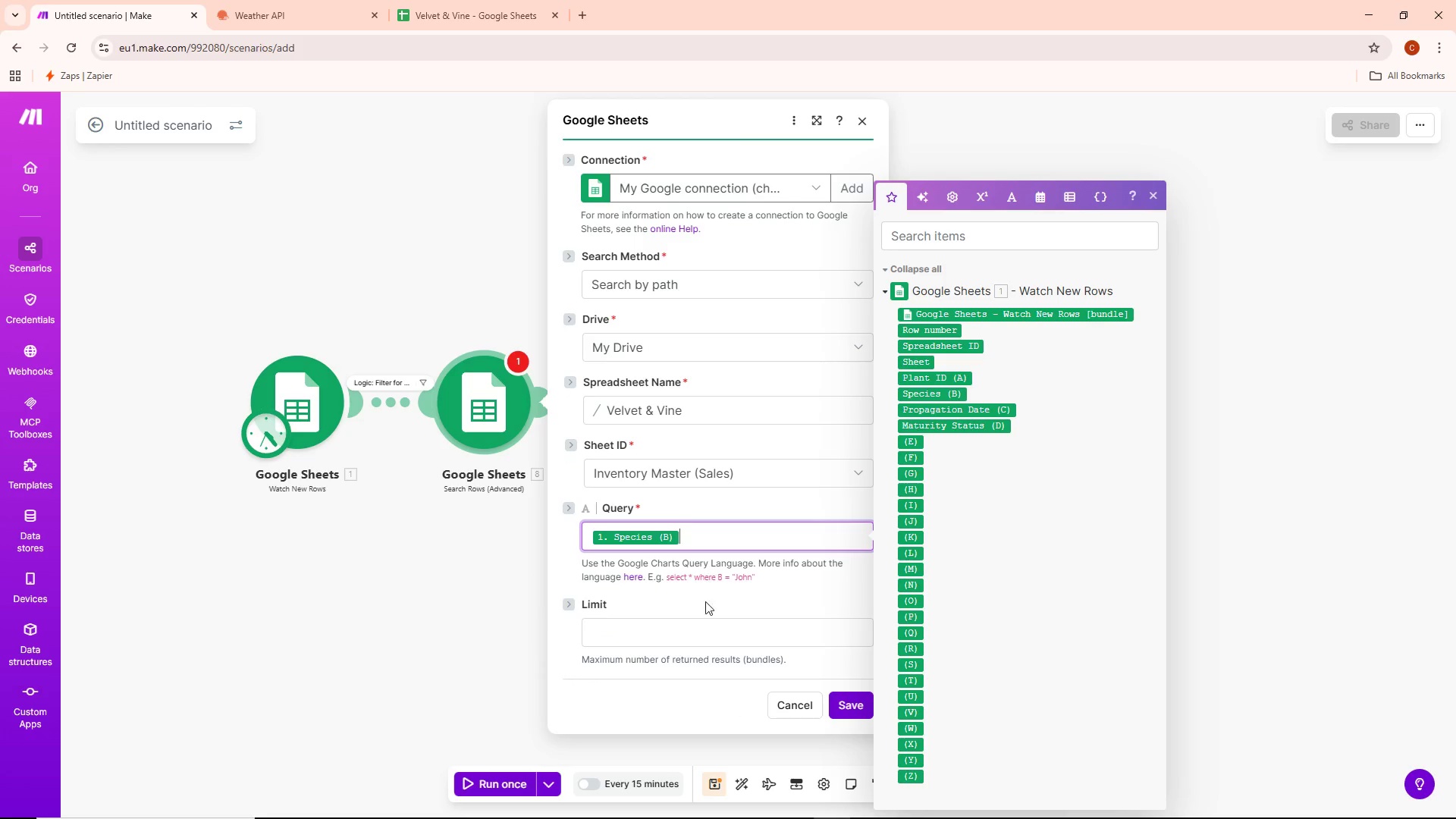 
wait(5.83)
 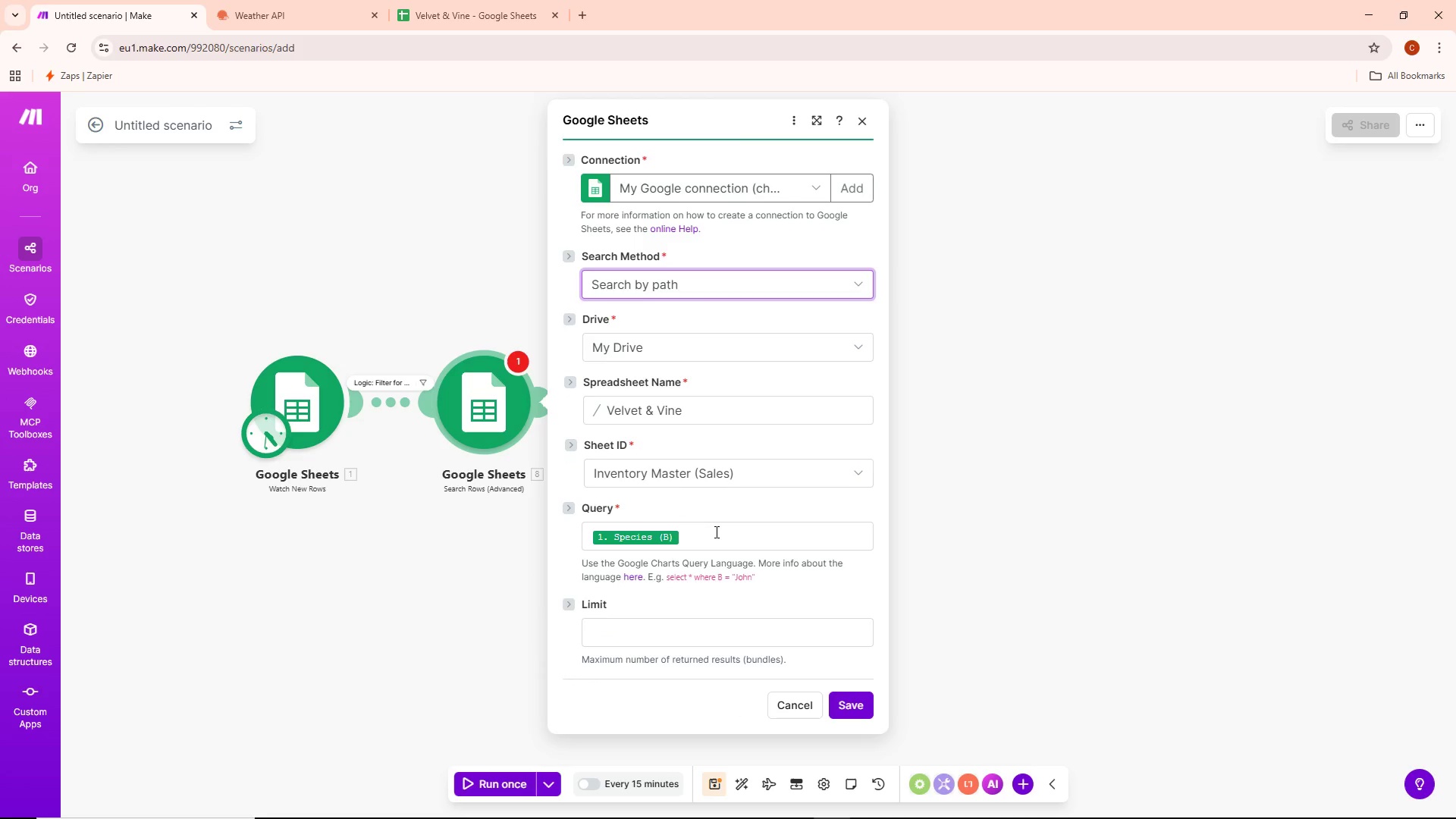 
left_click([710, 593])
 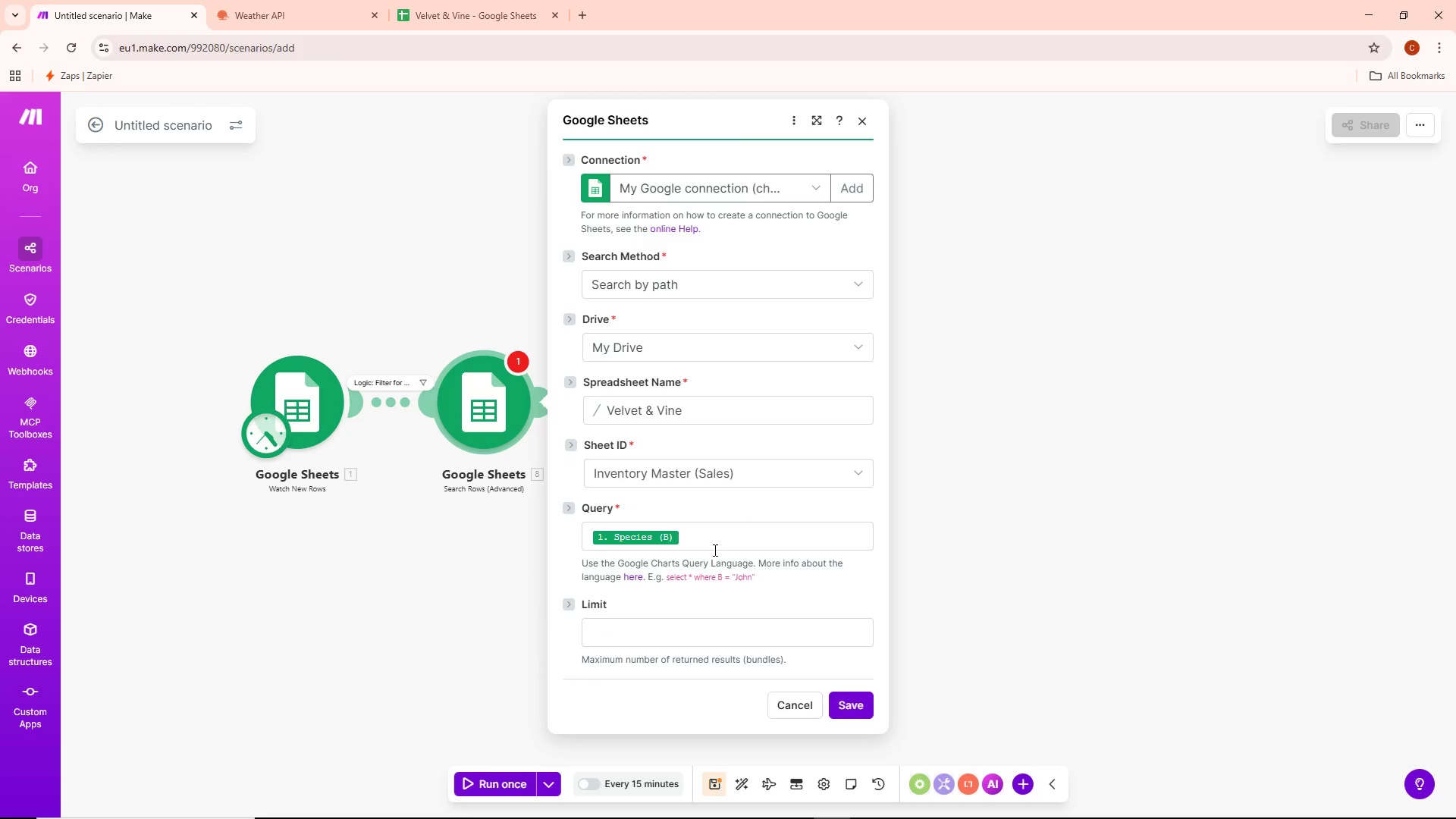 
left_click([714, 550])
 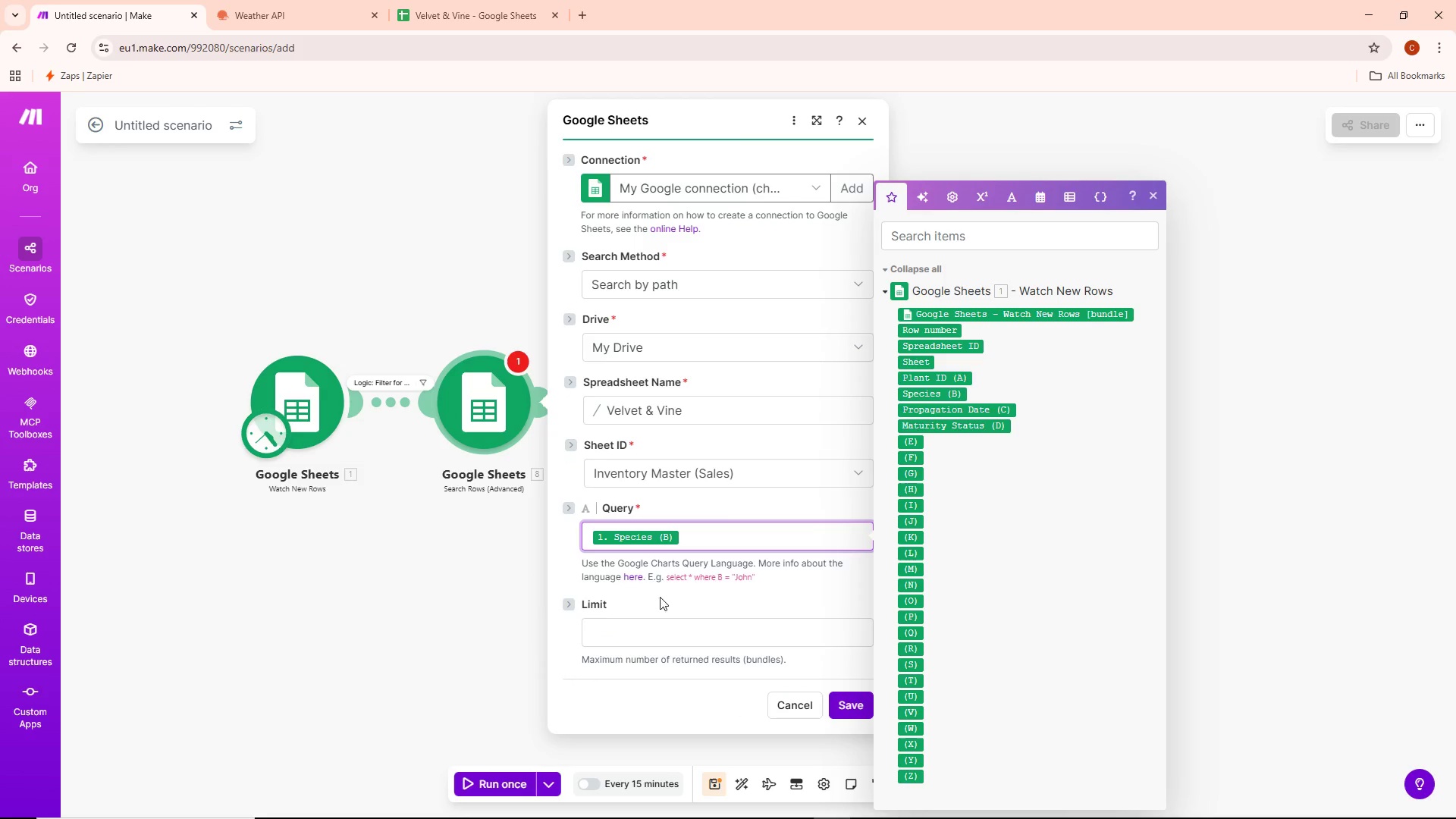 
left_click([649, 620])
 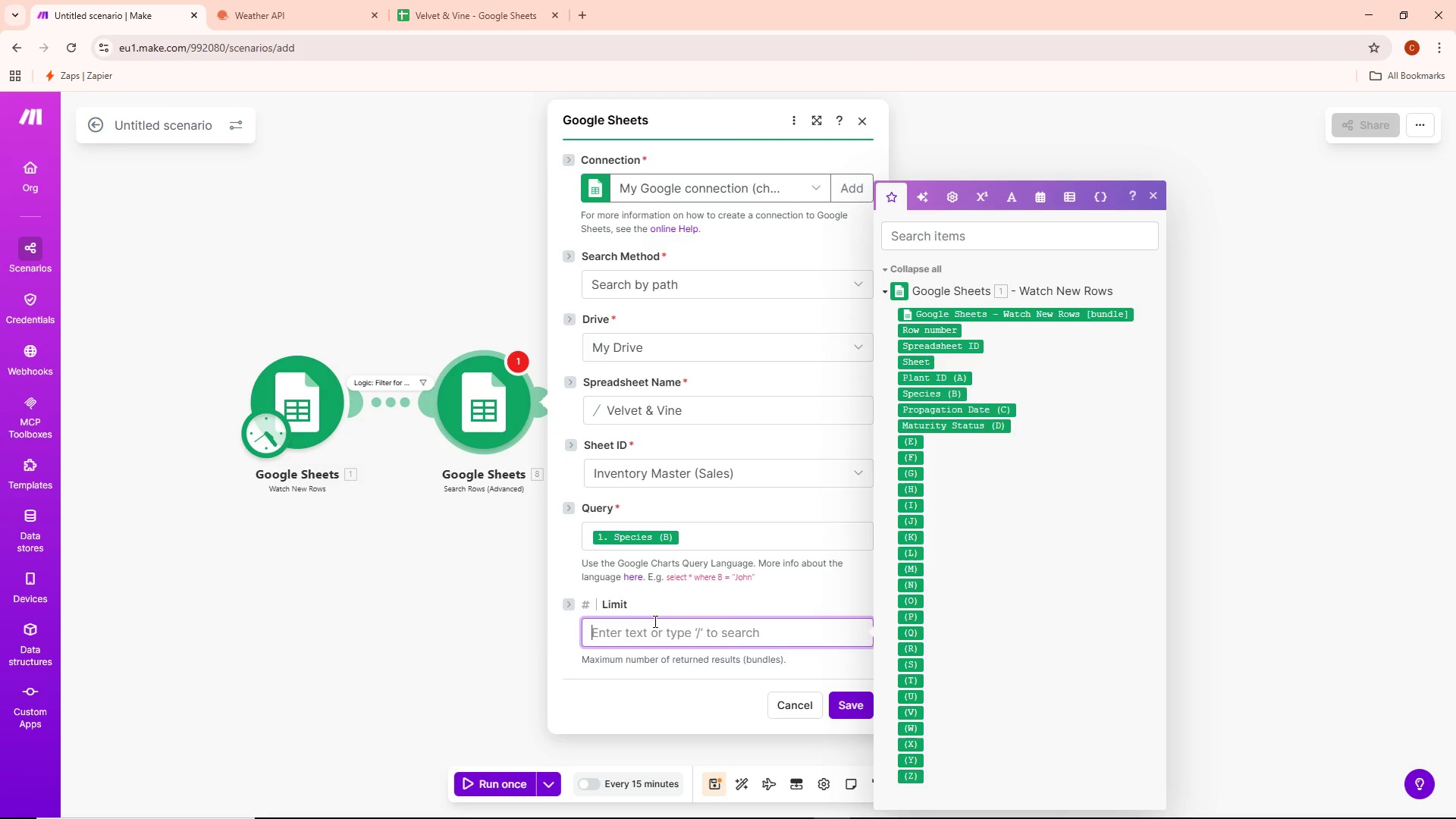 
key(1)
 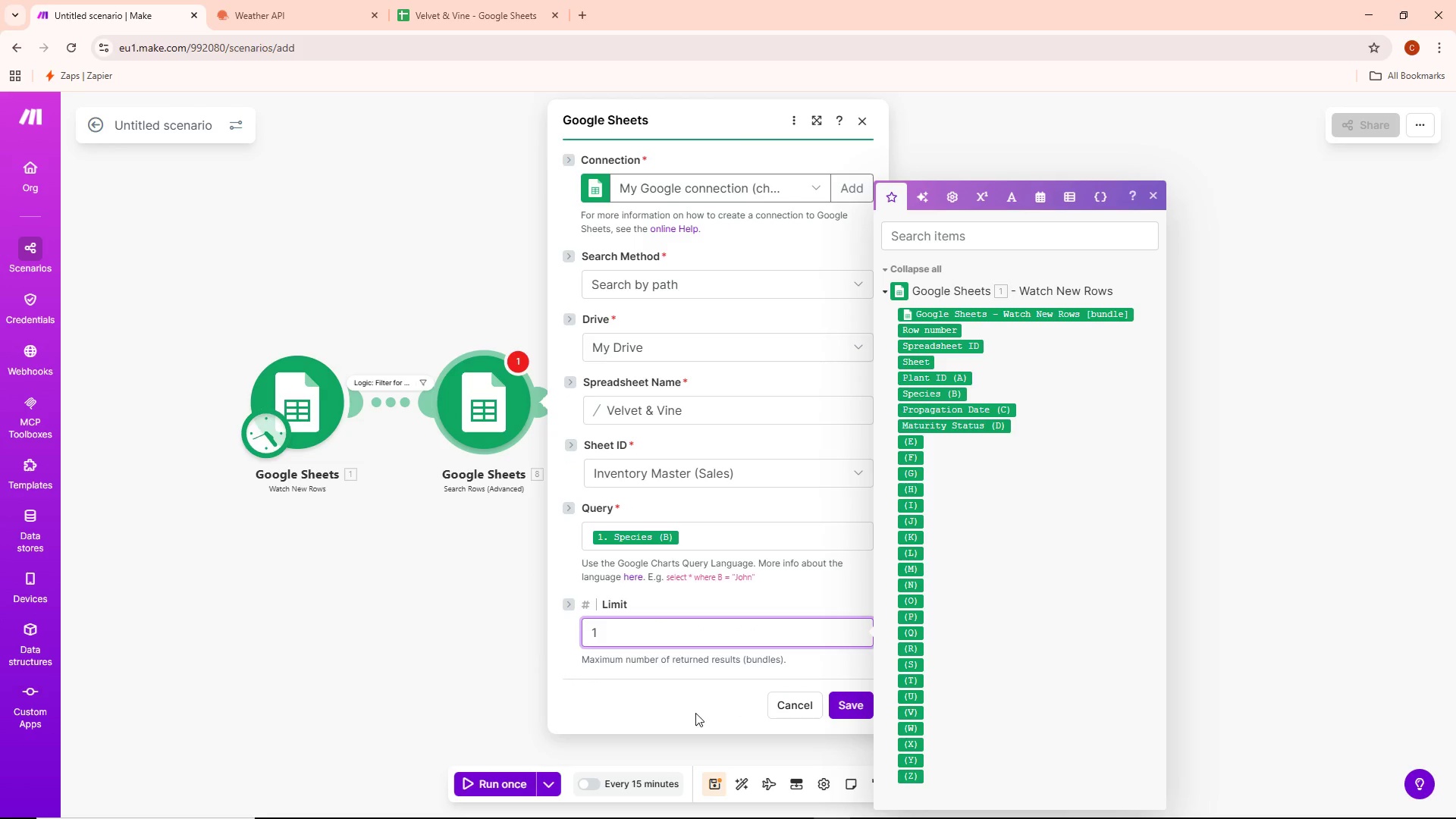 
left_click([695, 713])
 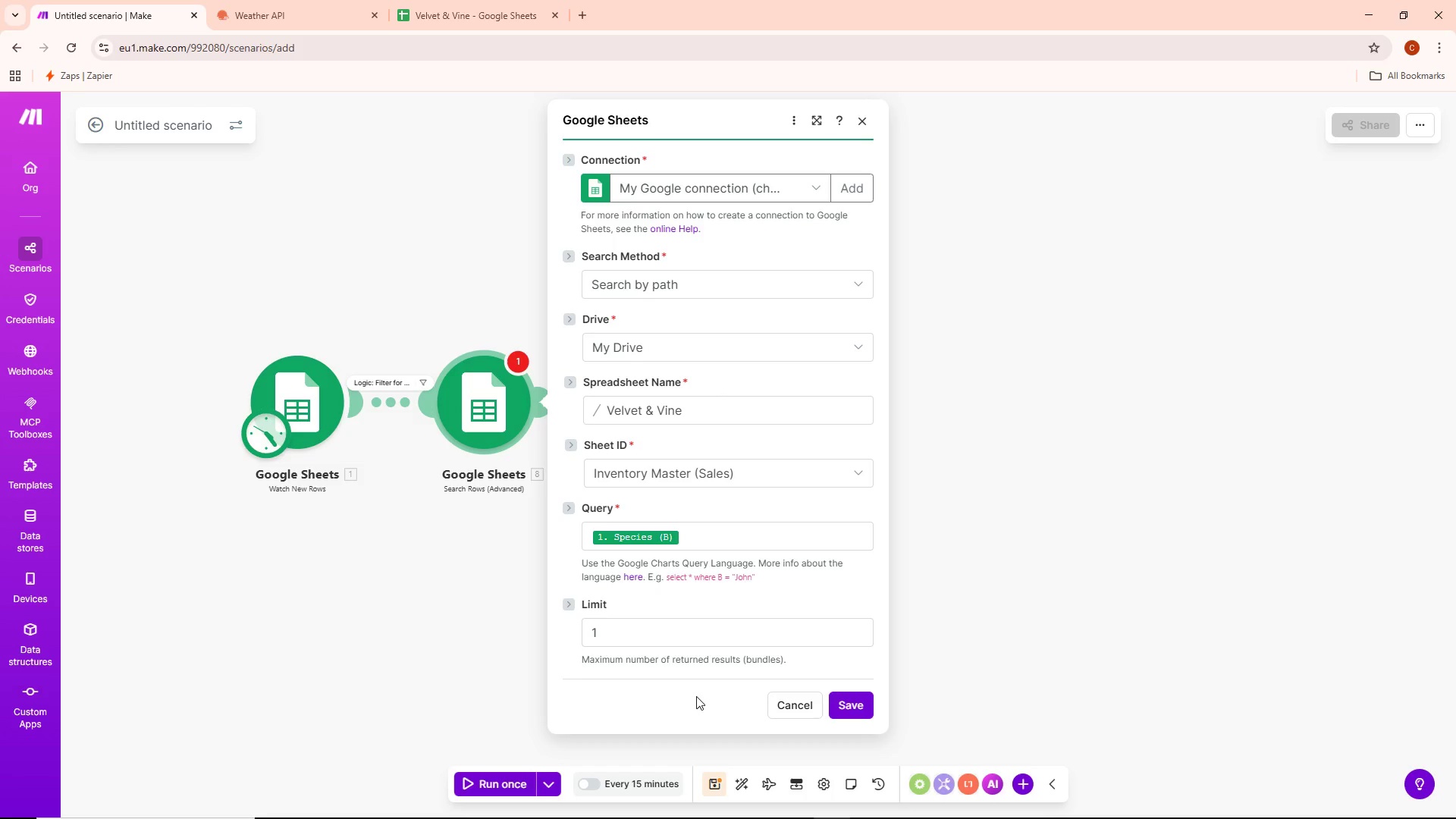 
wait(14.28)
 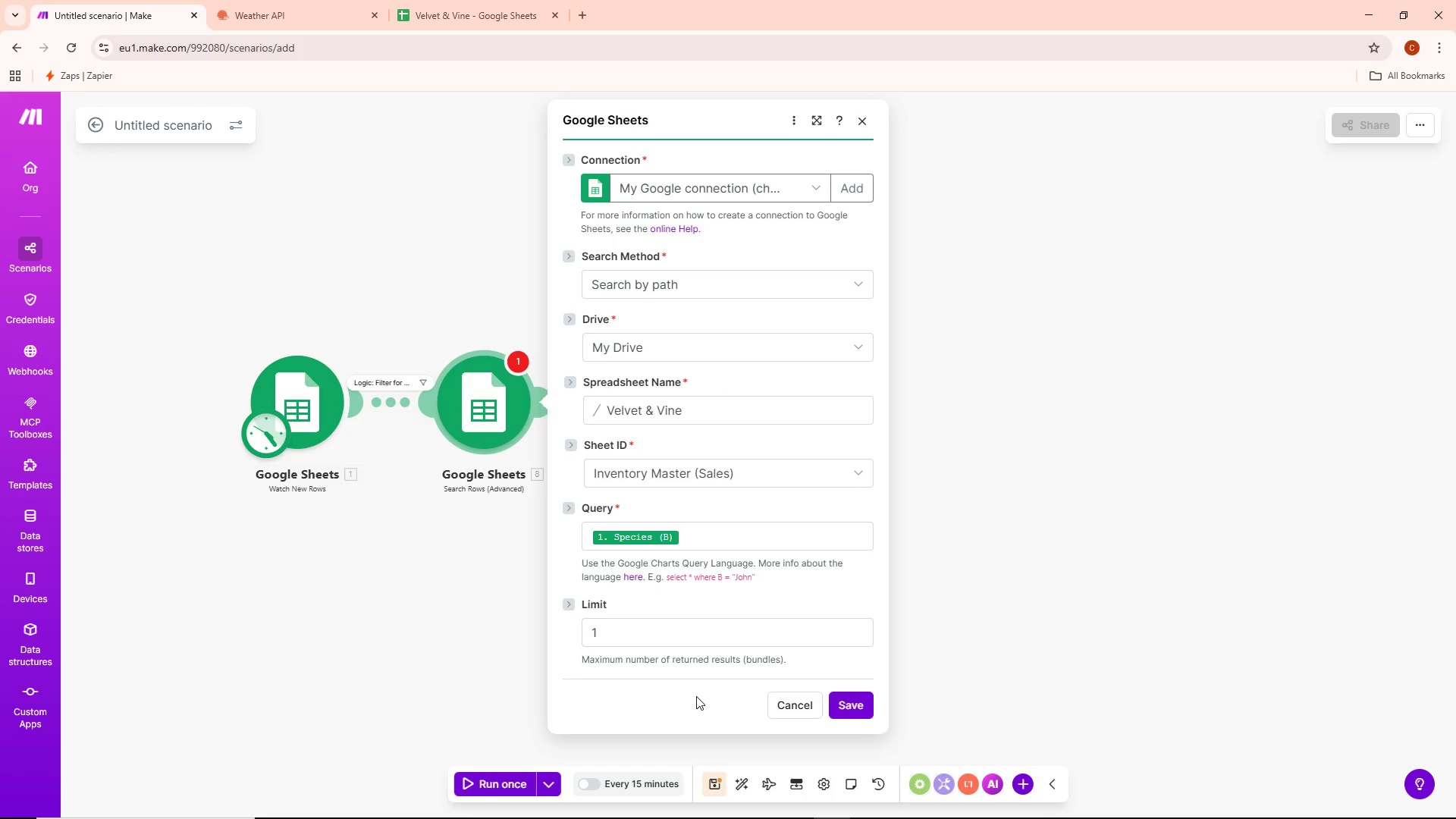 
left_click([858, 707])
 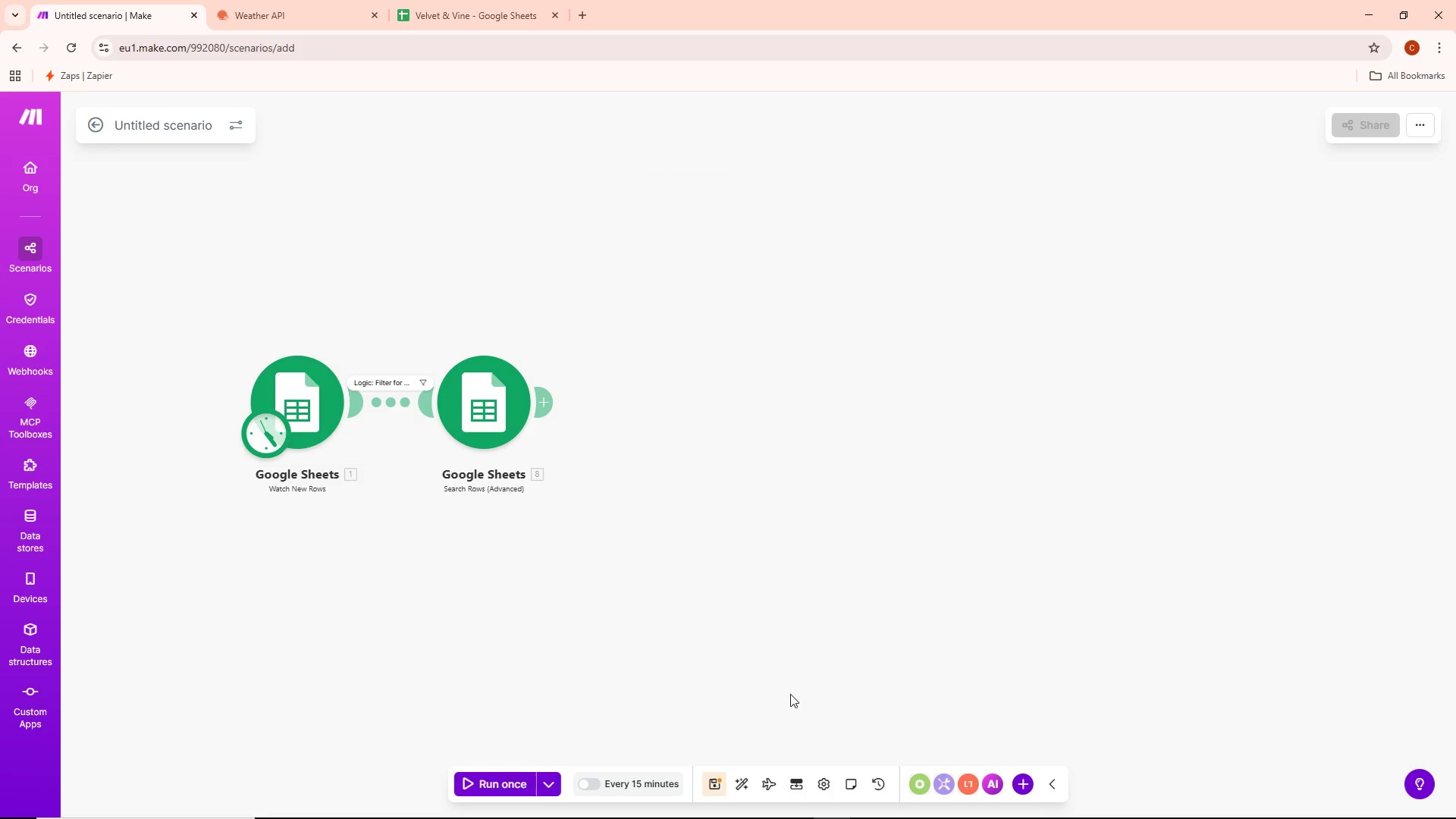 
mouse_move([541, 402])
 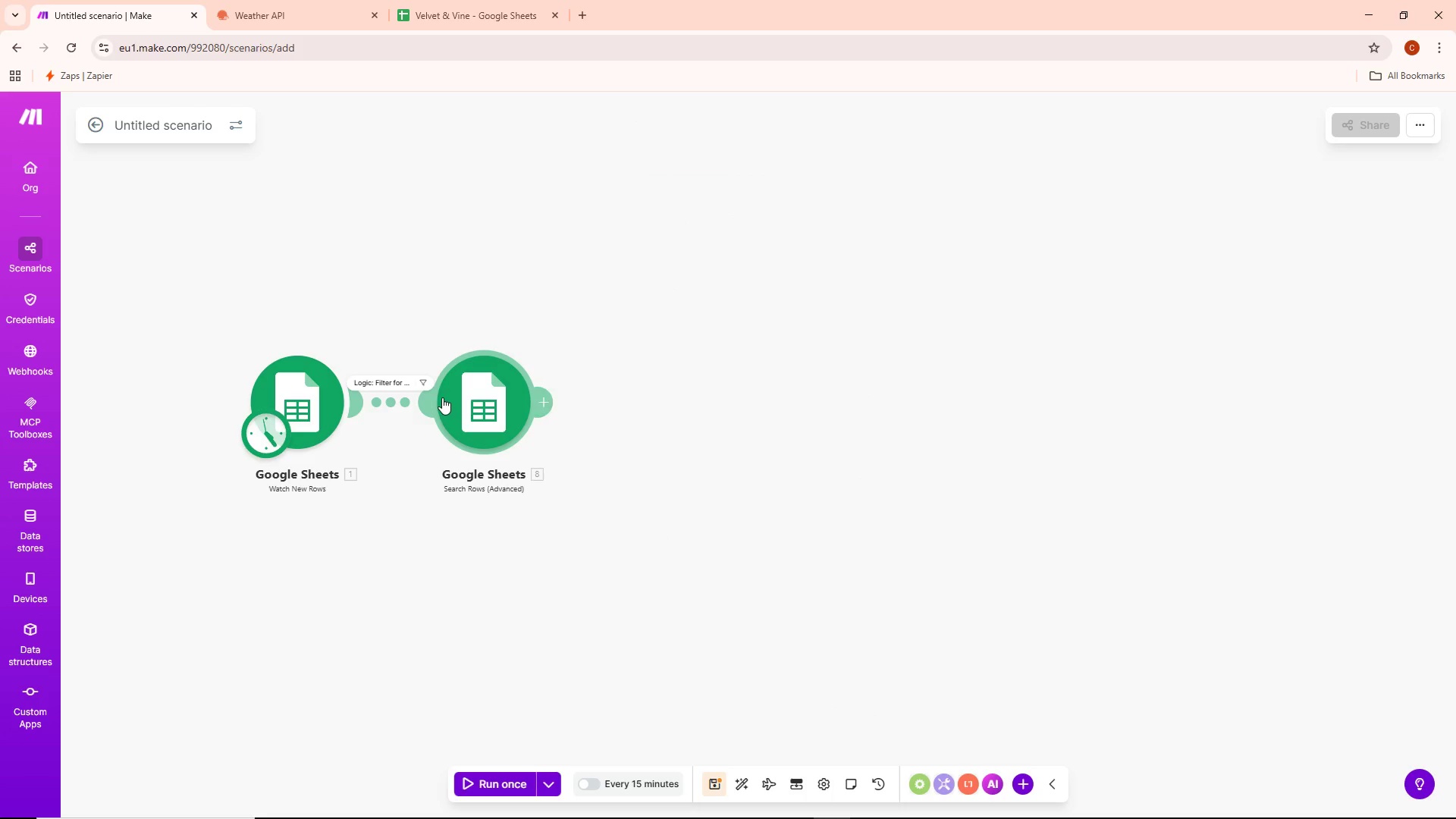 
right_click([441, 394])
 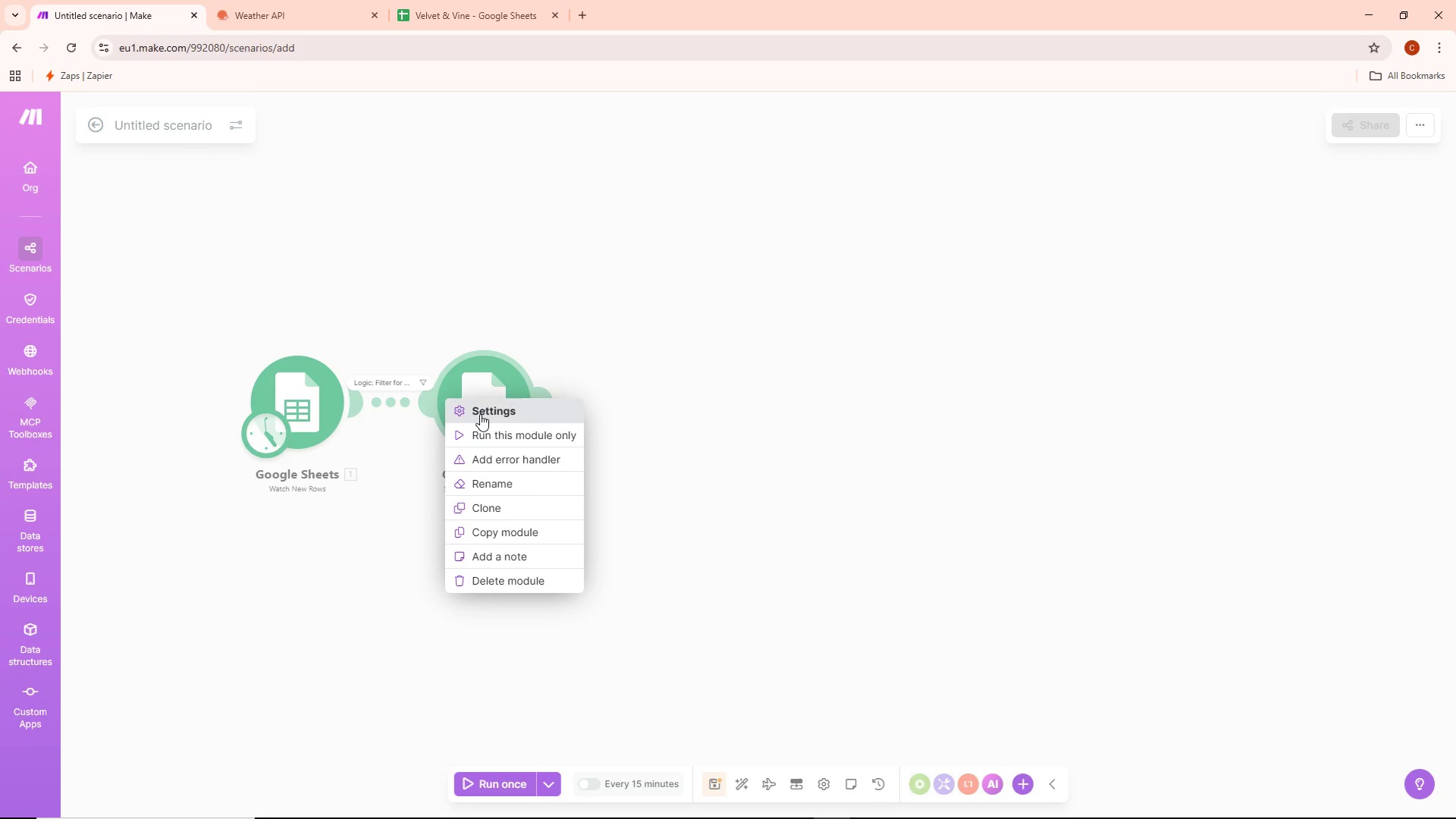 
left_click([657, 369])
 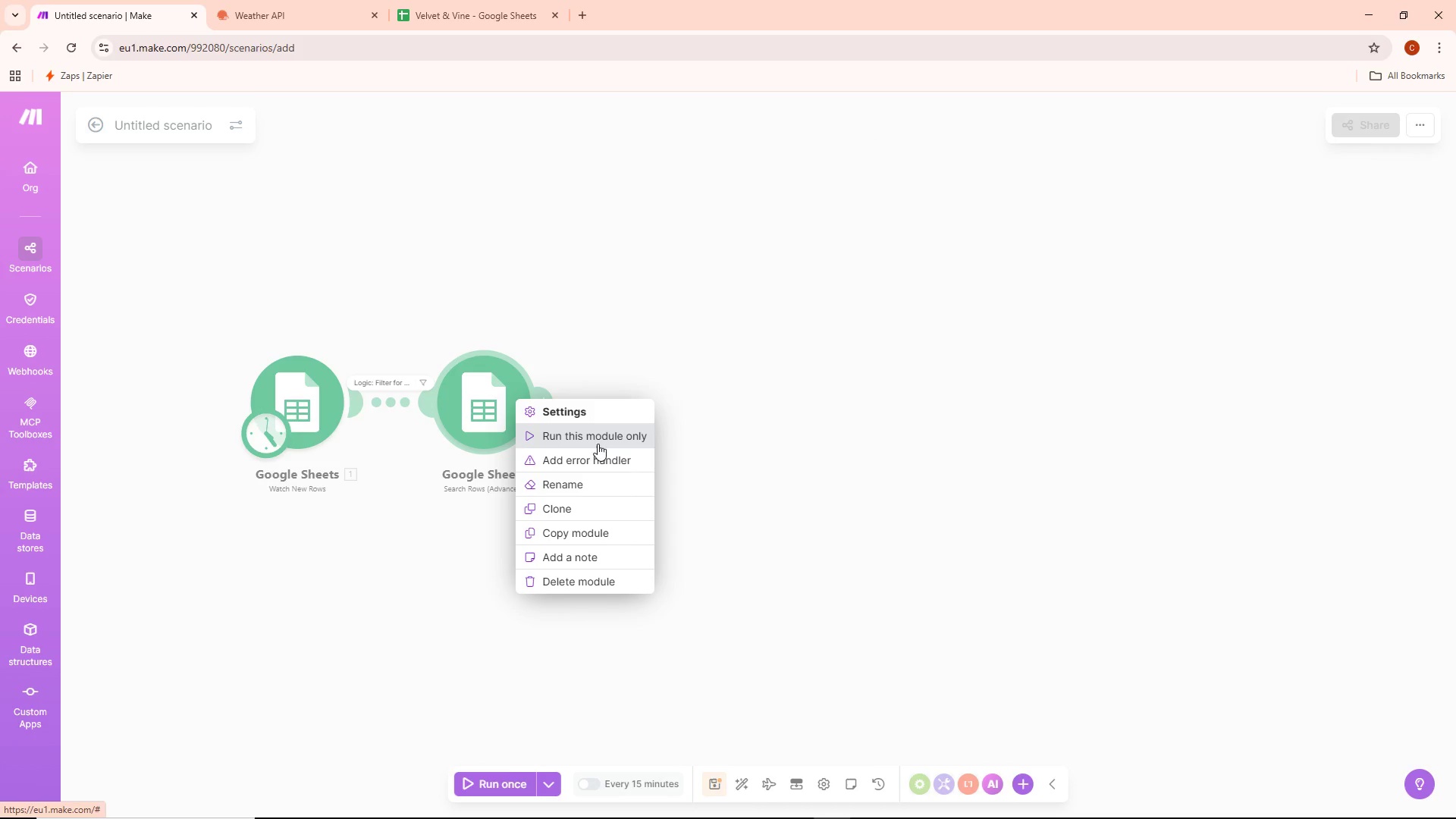 
left_click([580, 483])
 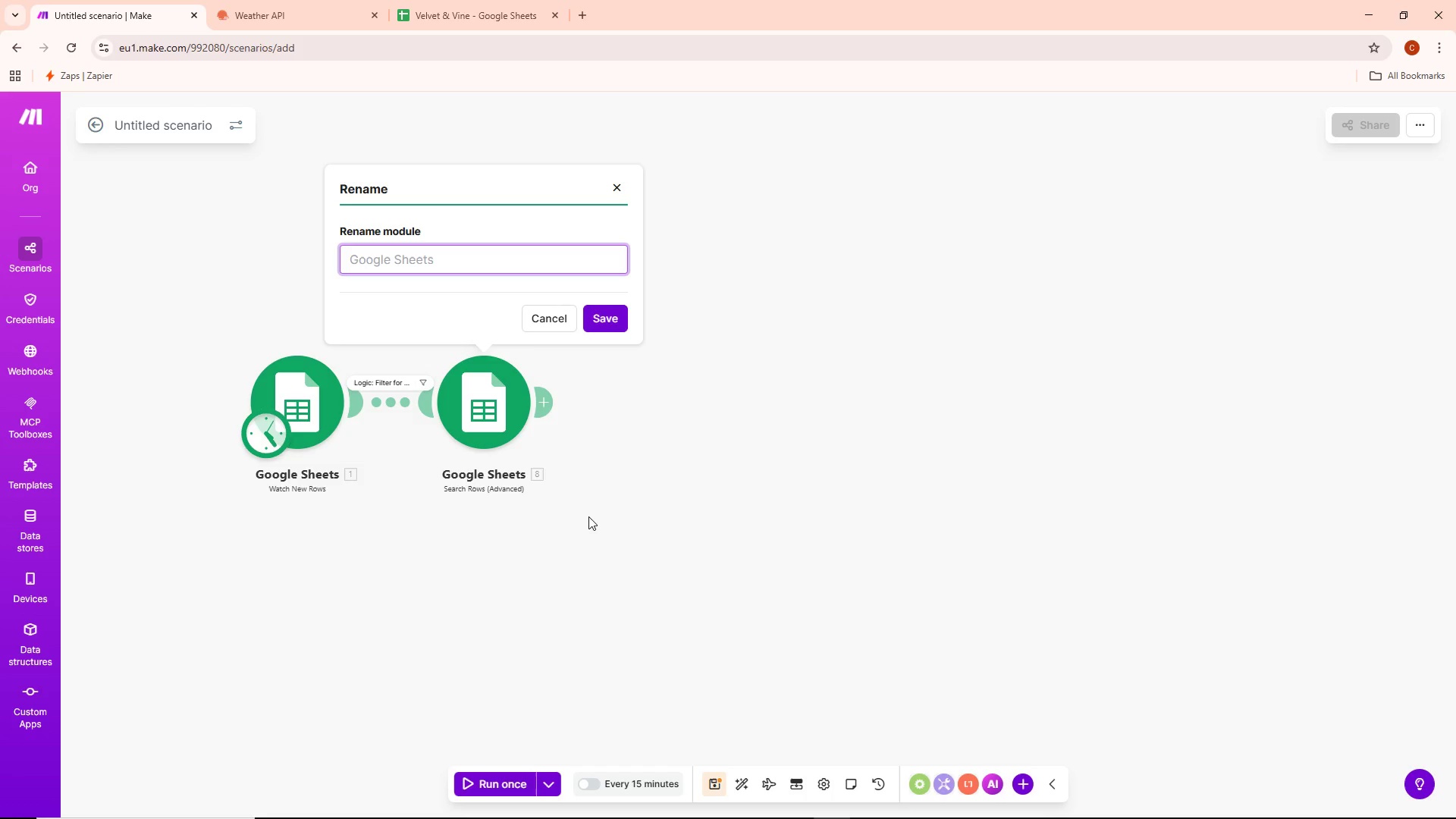 
type([Enrichment] Find Species)
 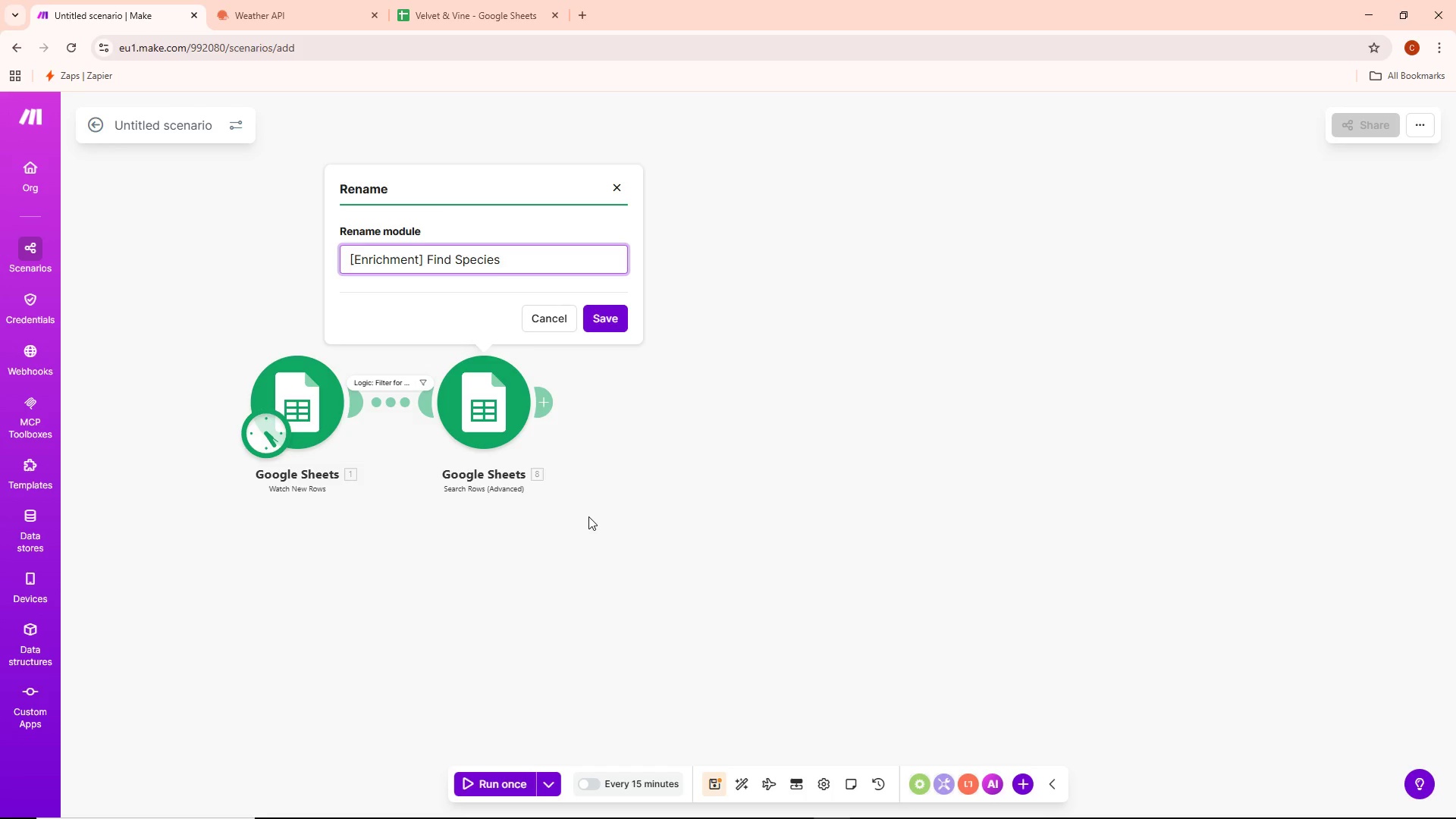 
type( in Master Stock)
 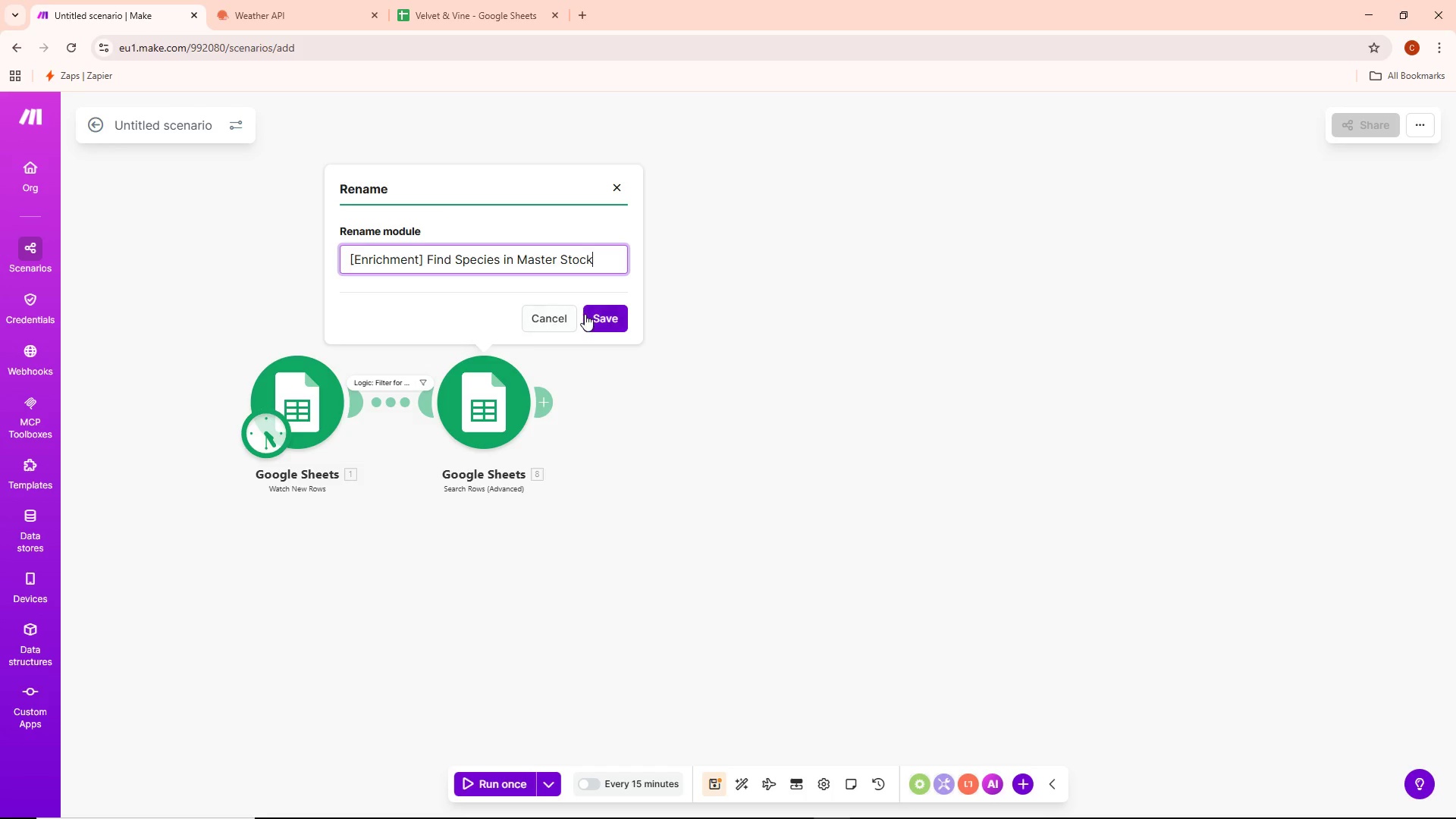 
left_click([610, 317])
 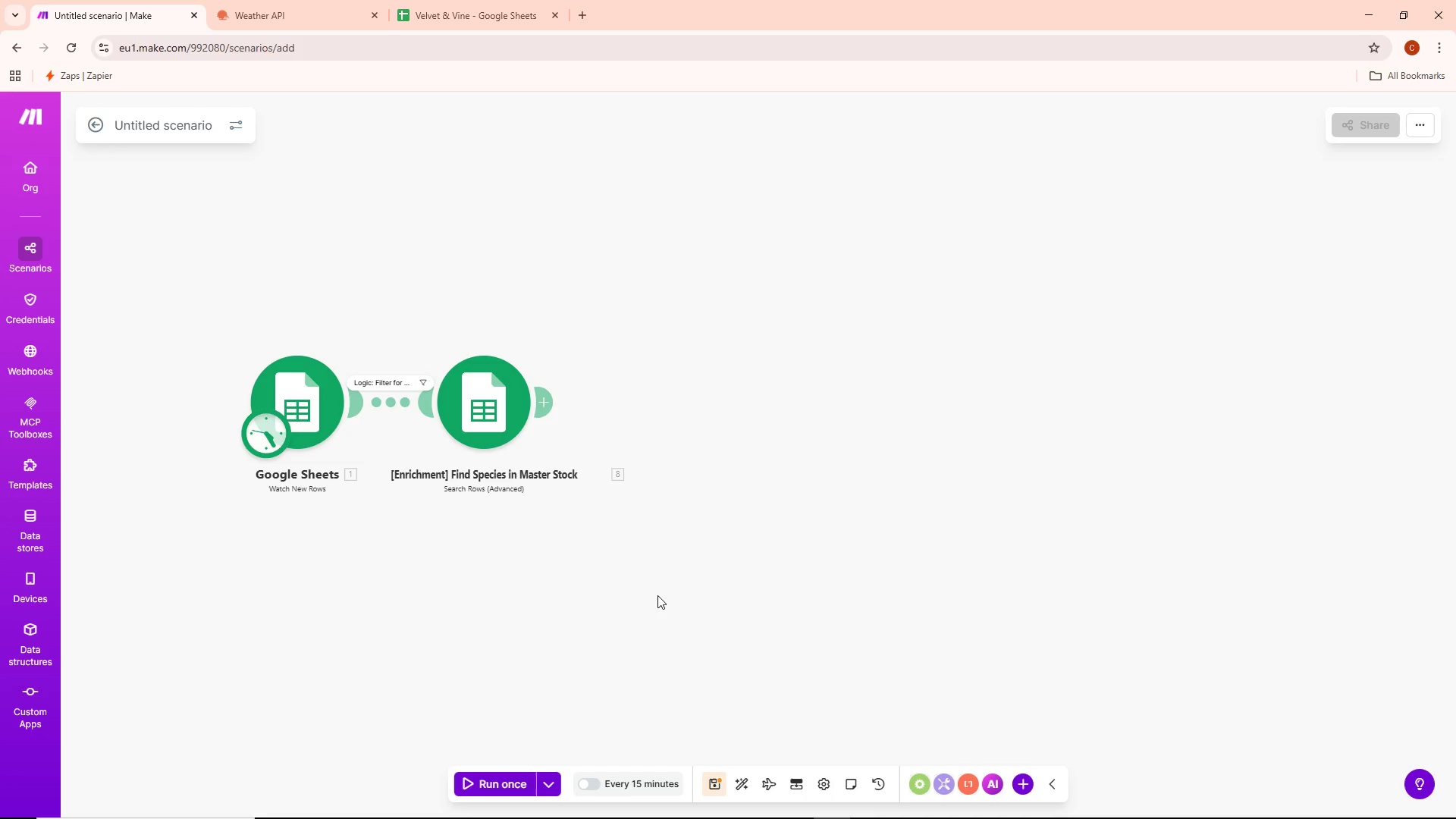 
wait(21.38)
 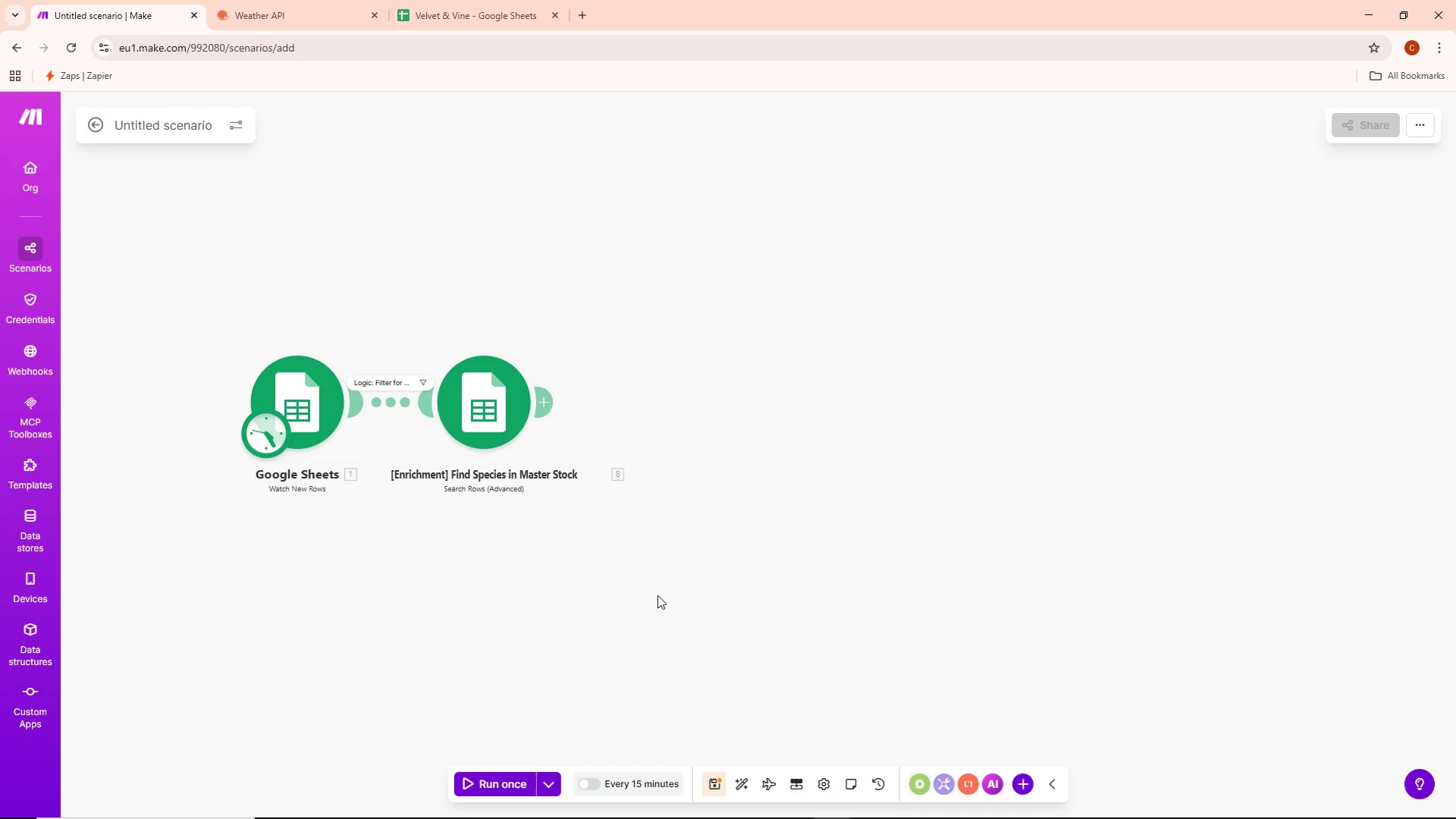 
left_click([548, 397])
 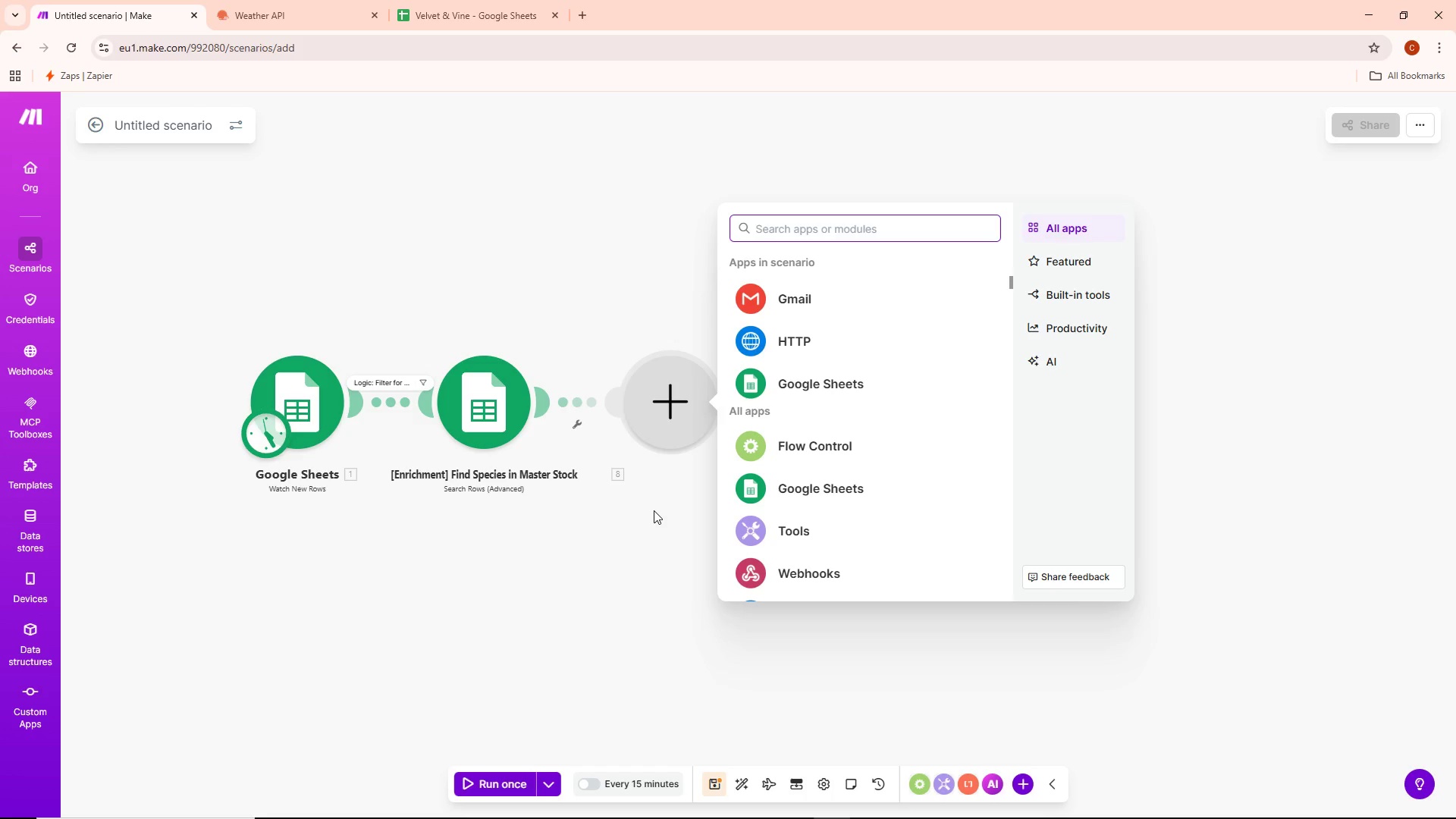 
wait(7.73)
 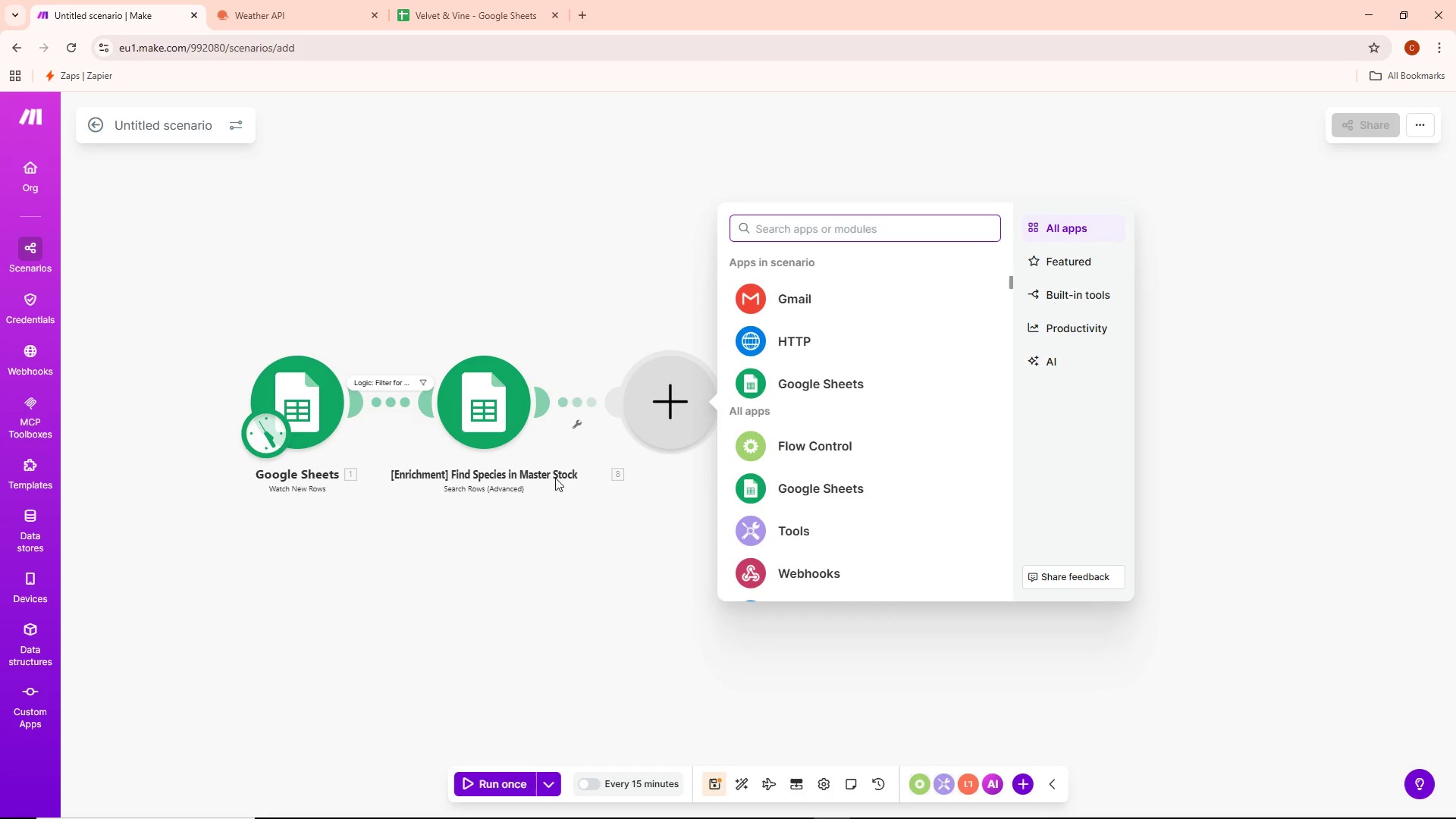 
scroll: coordinate [874, 519], scroll_direction: down, amount: 29.0
 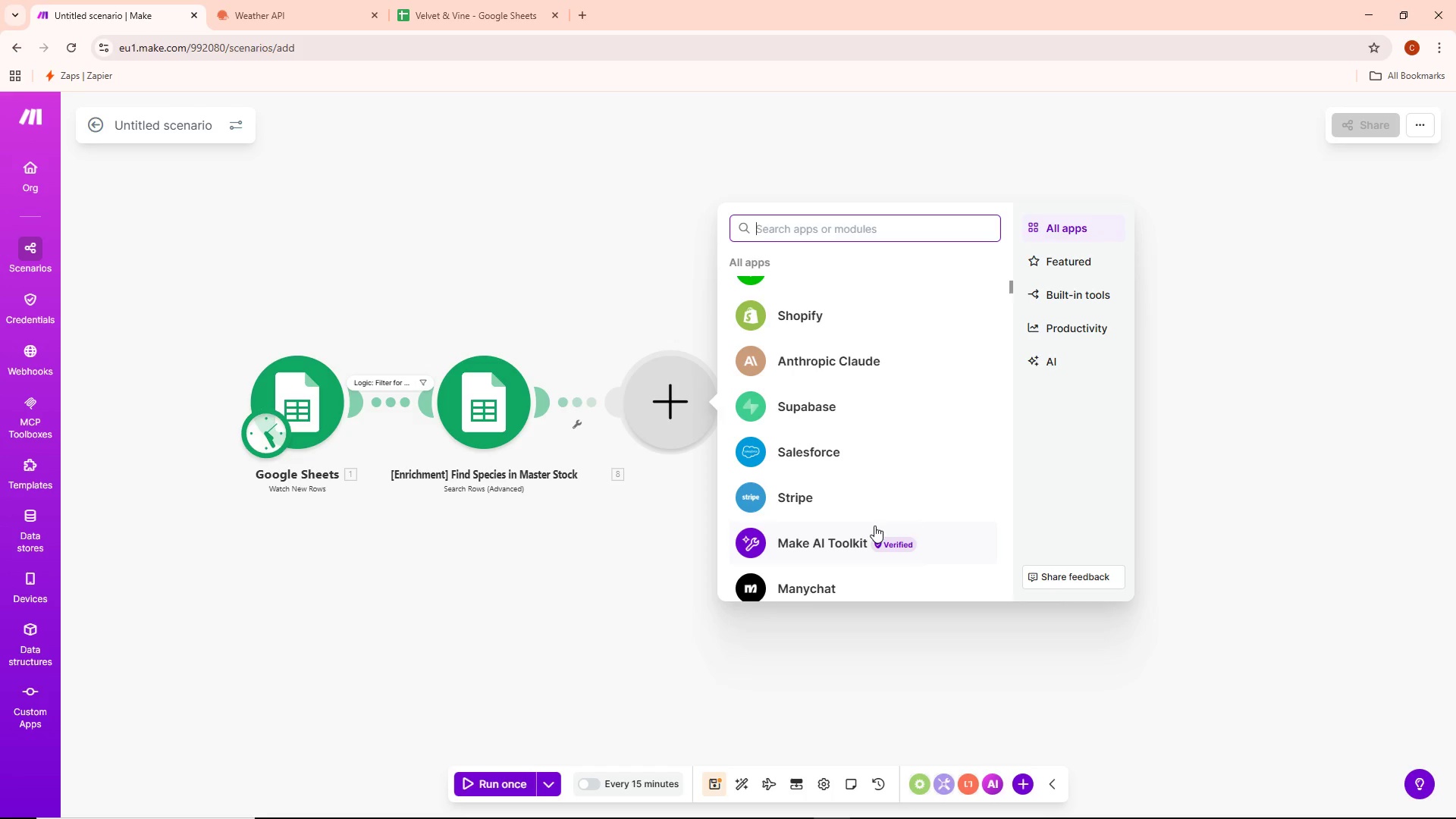 
wait(5.16)
 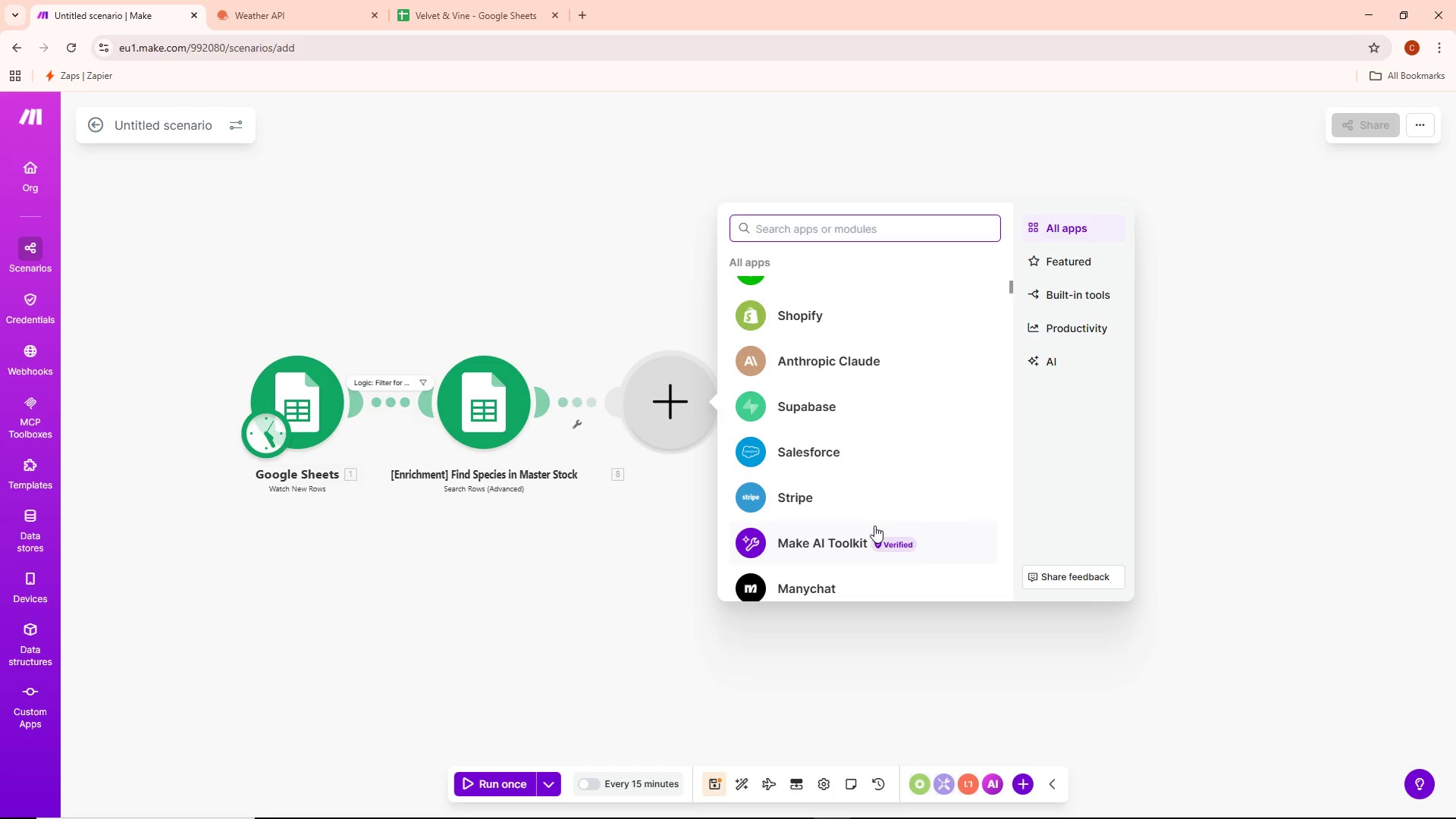 
scroll: coordinate [930, 647], scroll_direction: up, amount: 3.0
 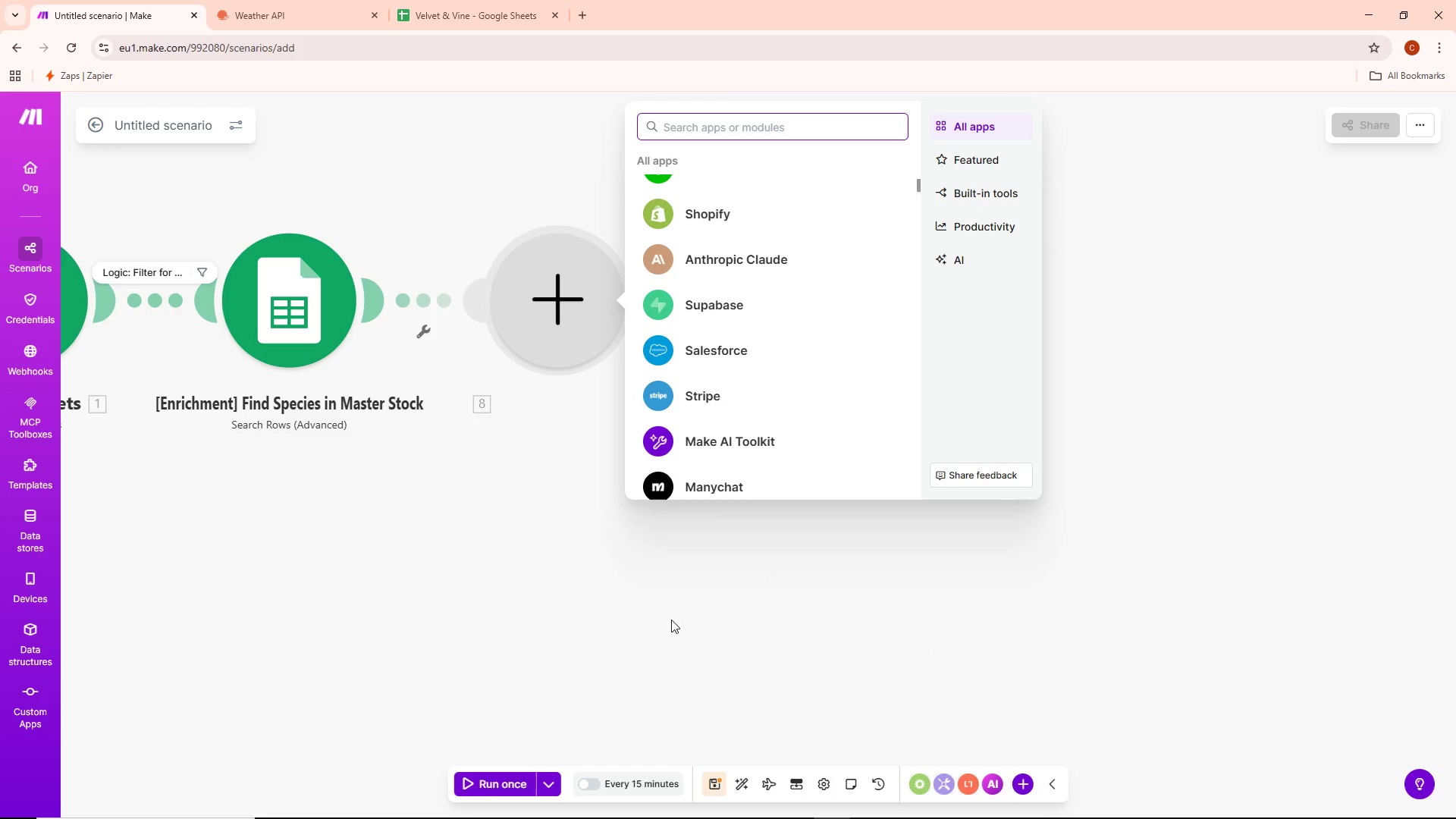 
left_click_drag(start_coordinate=[444, 543], to_coordinate=[869, 653])
 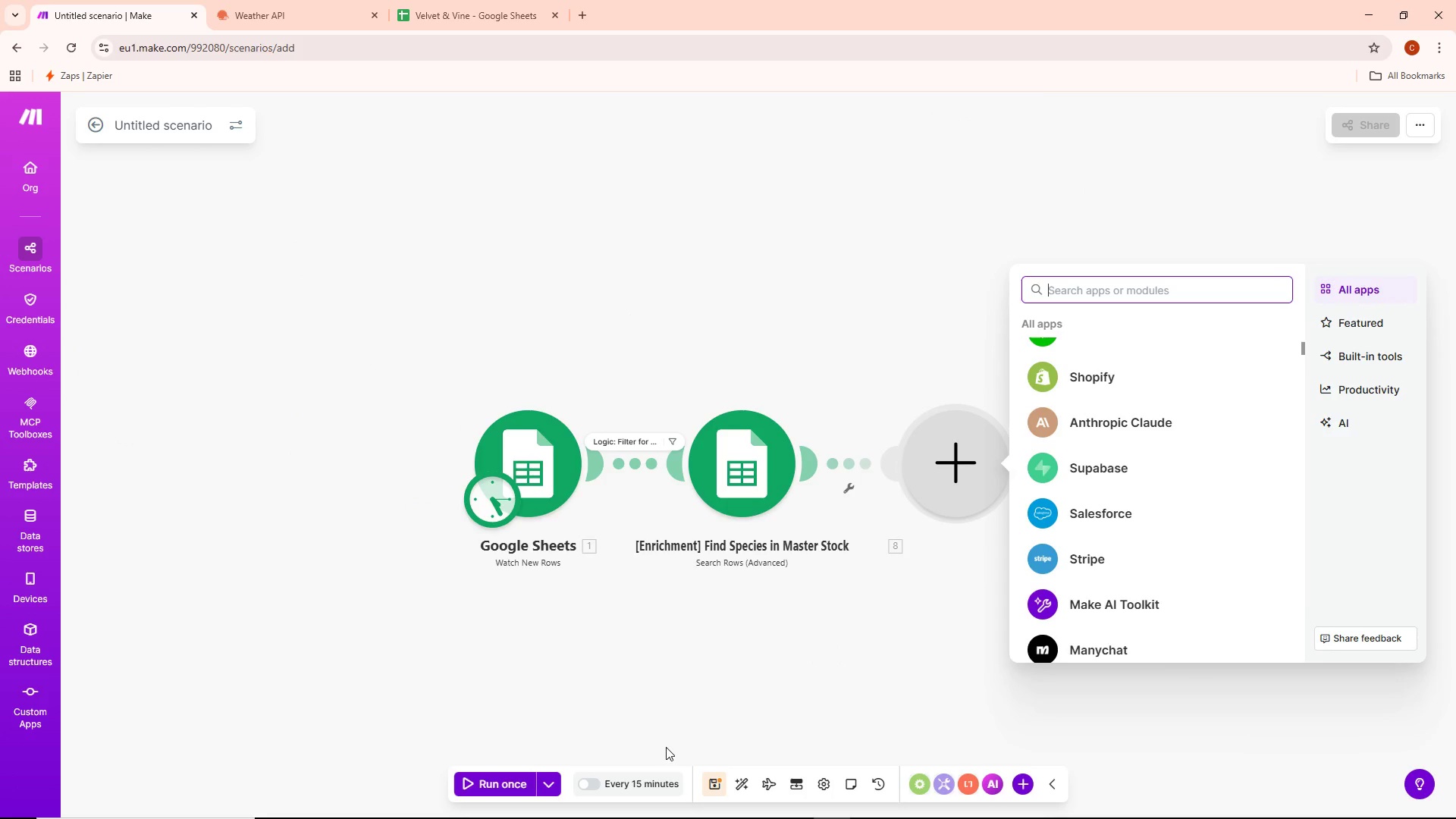 
scroll: coordinate [467, 550], scroll_direction: down, amount: 2.0
 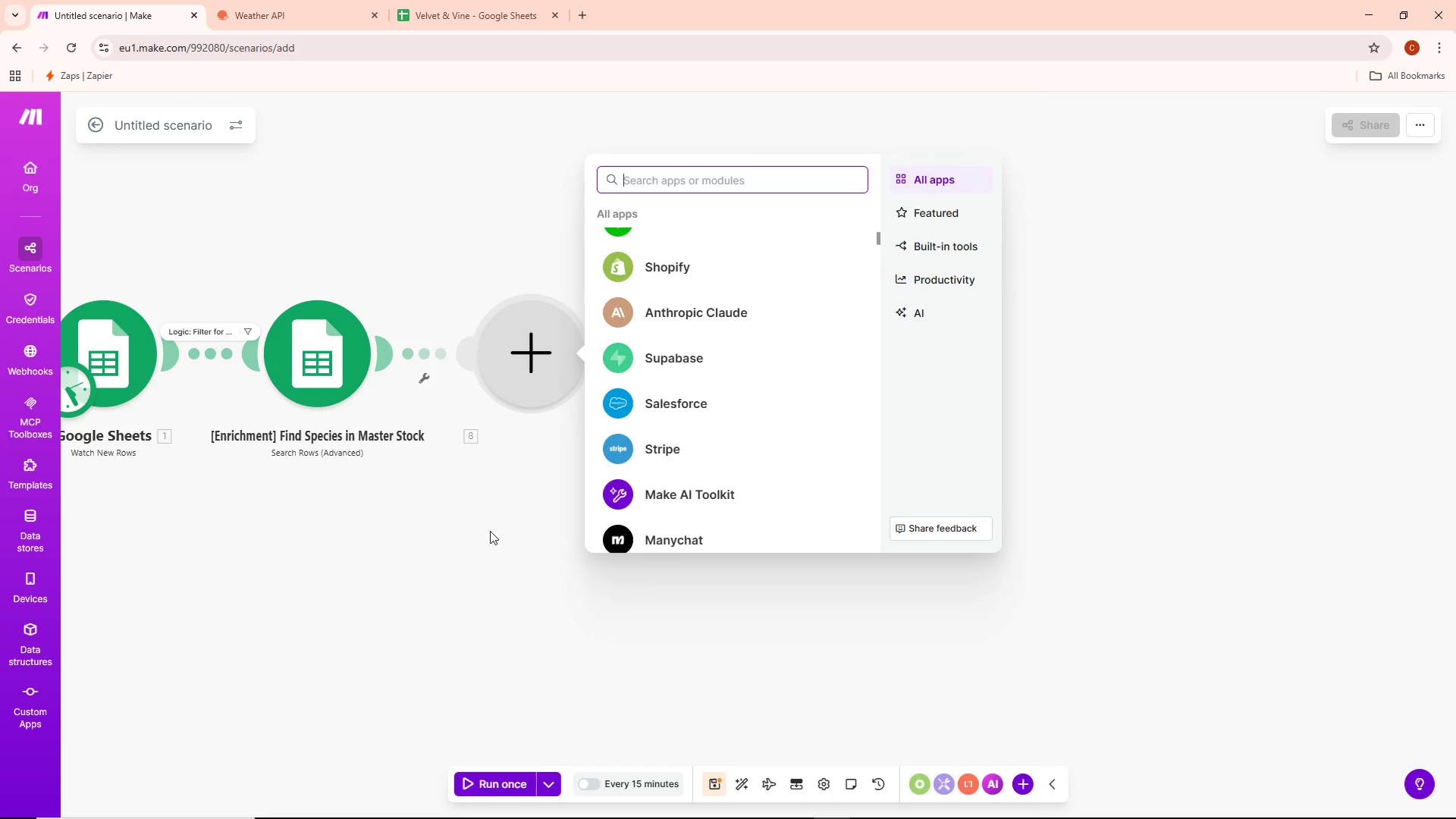 
wait(8.3)
 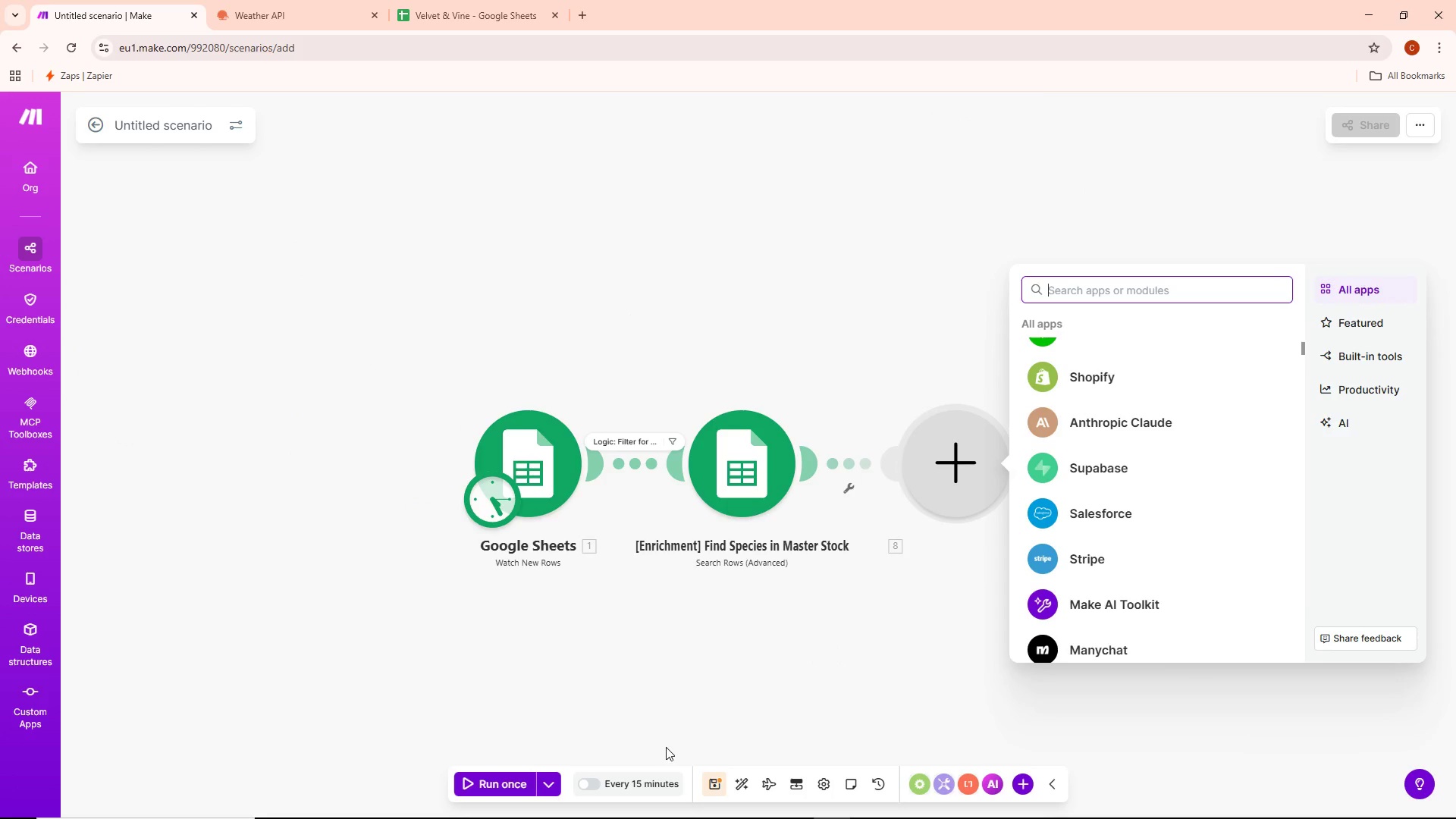 
scroll: coordinate [1131, 603], scroll_direction: up, amount: 17.0
 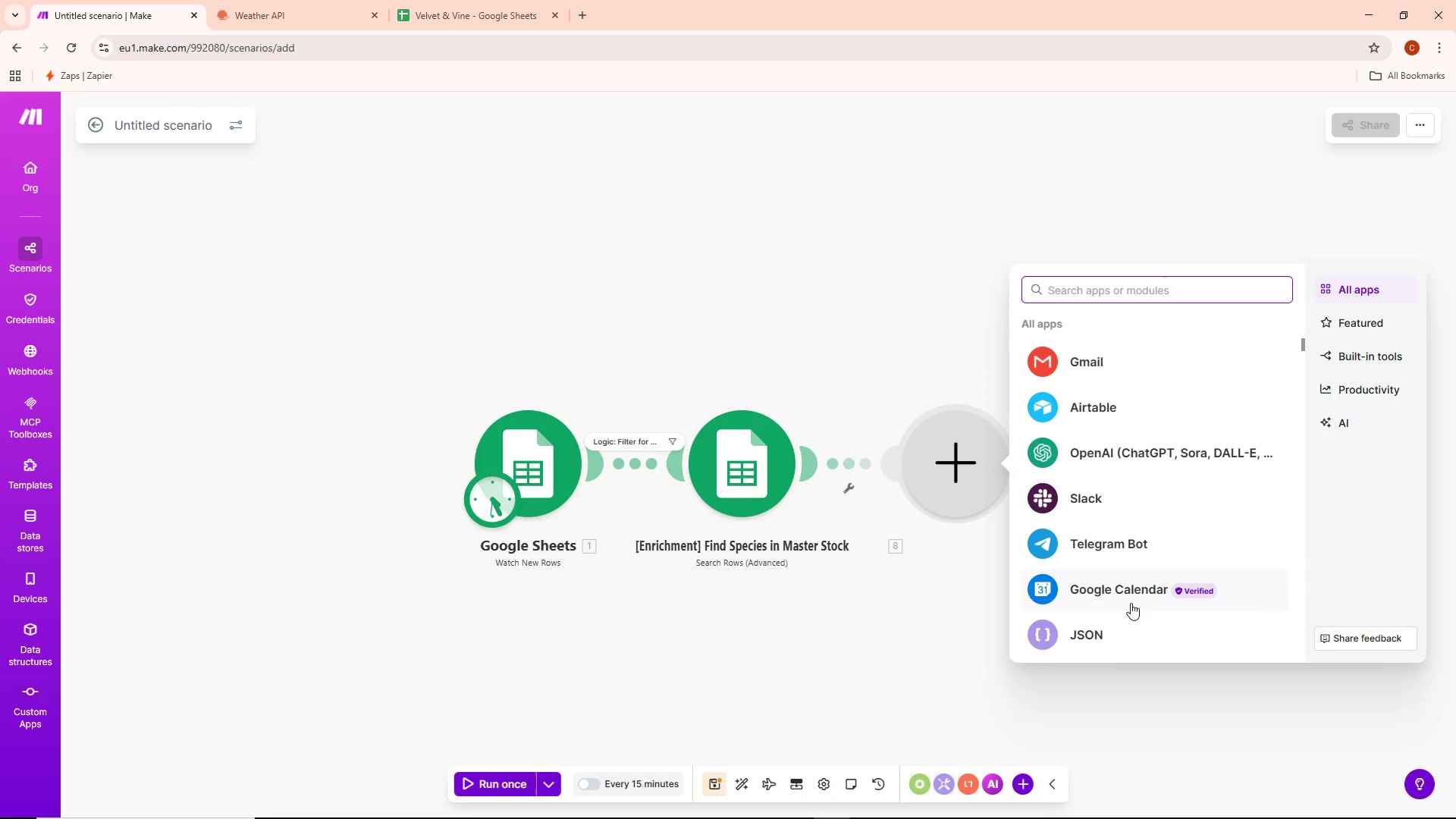 
scroll: coordinate [1133, 616], scroll_direction: up, amount: 10.0
 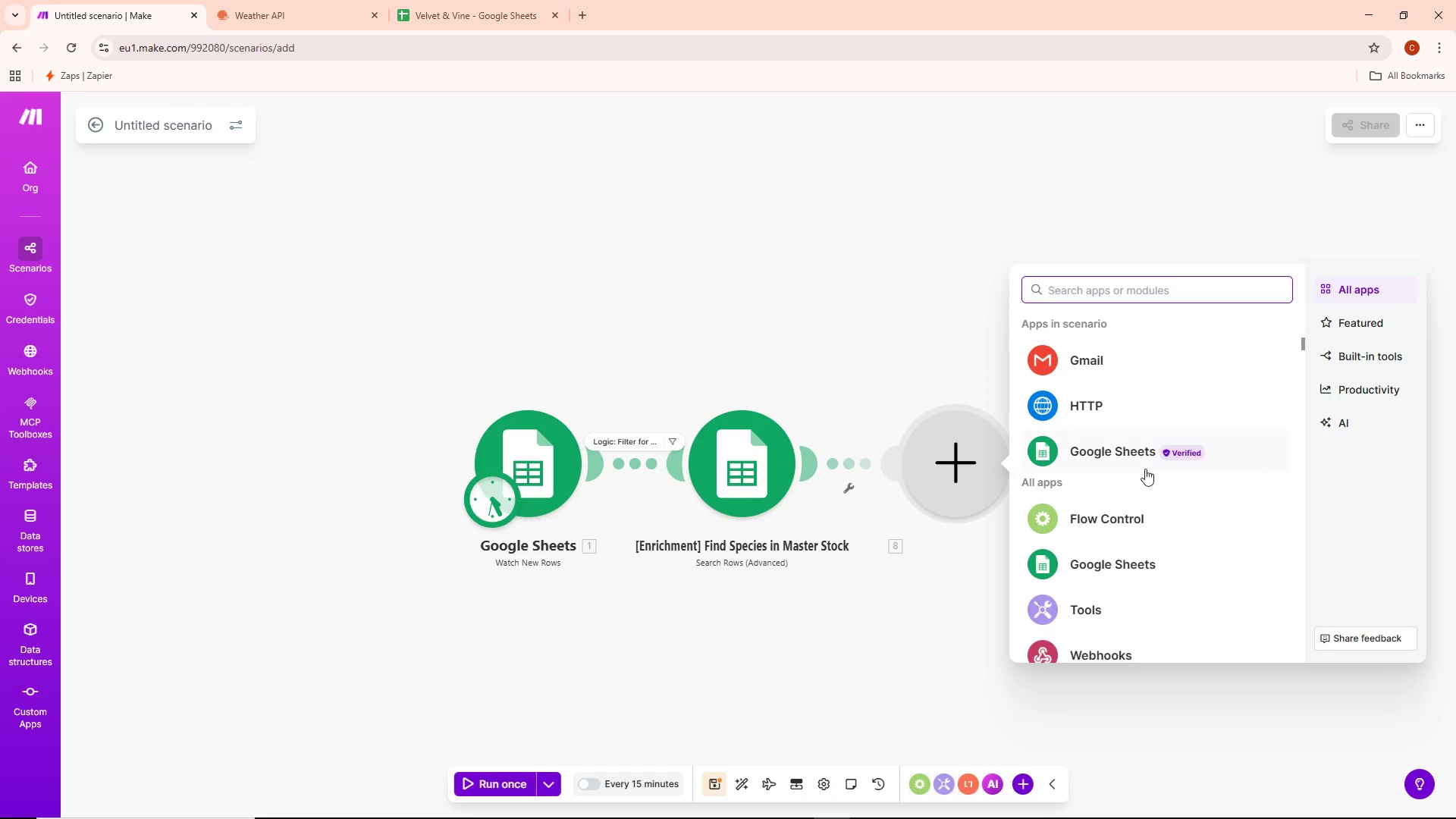 
left_click([1144, 465])
 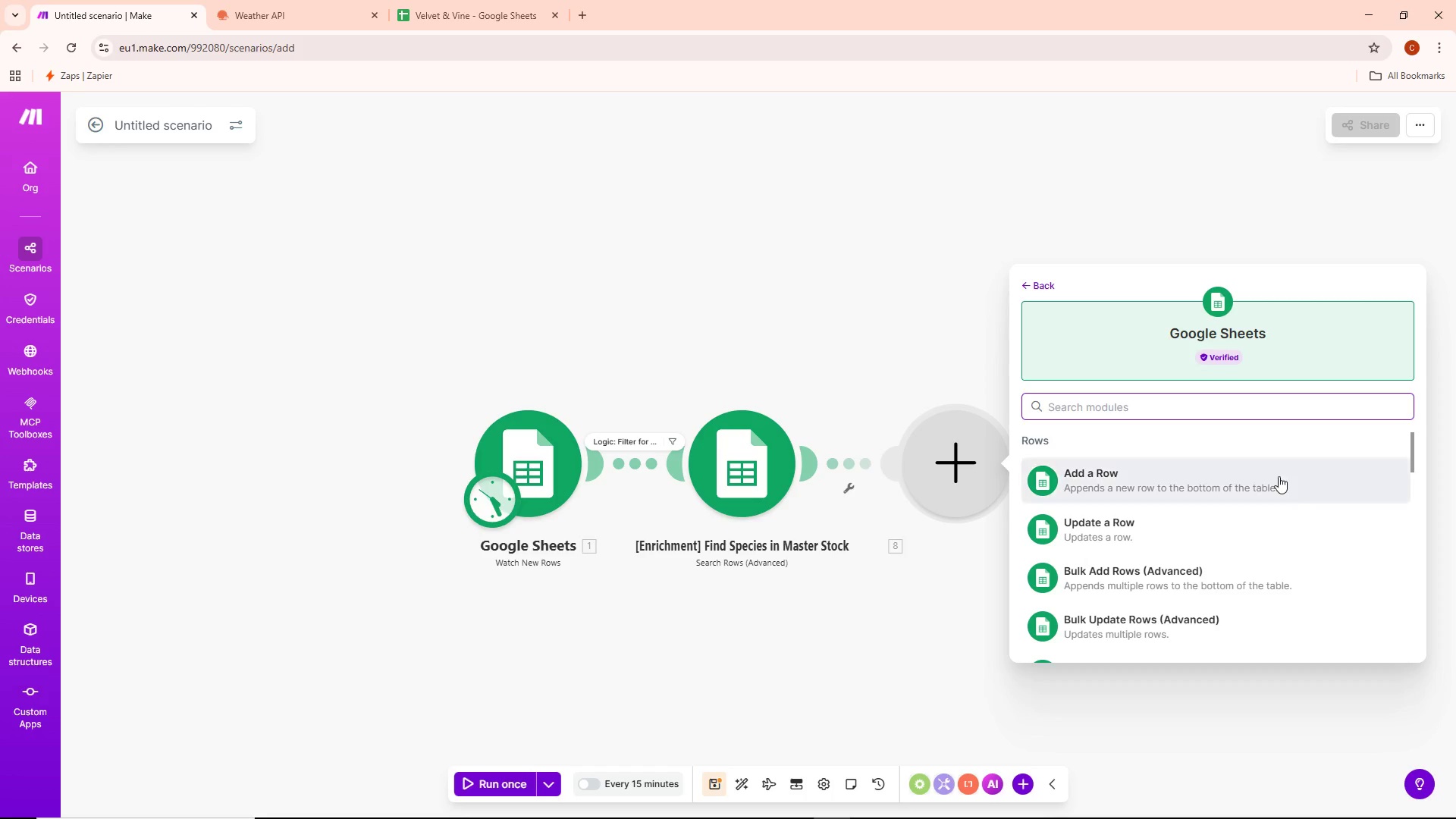 
wait(23.33)
 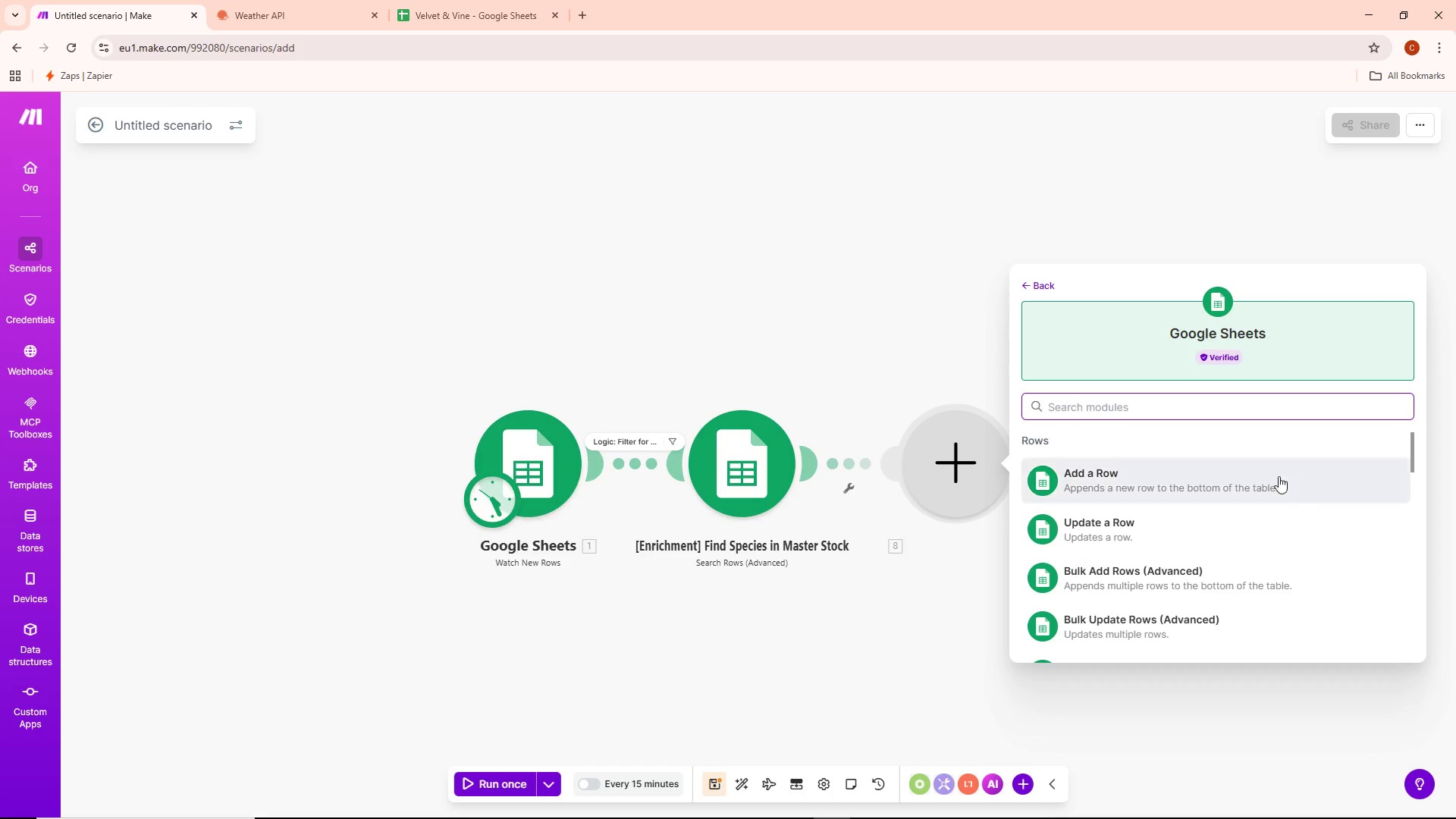 
scroll: coordinate [1141, 572], scroll_direction: down, amount: 1.0
 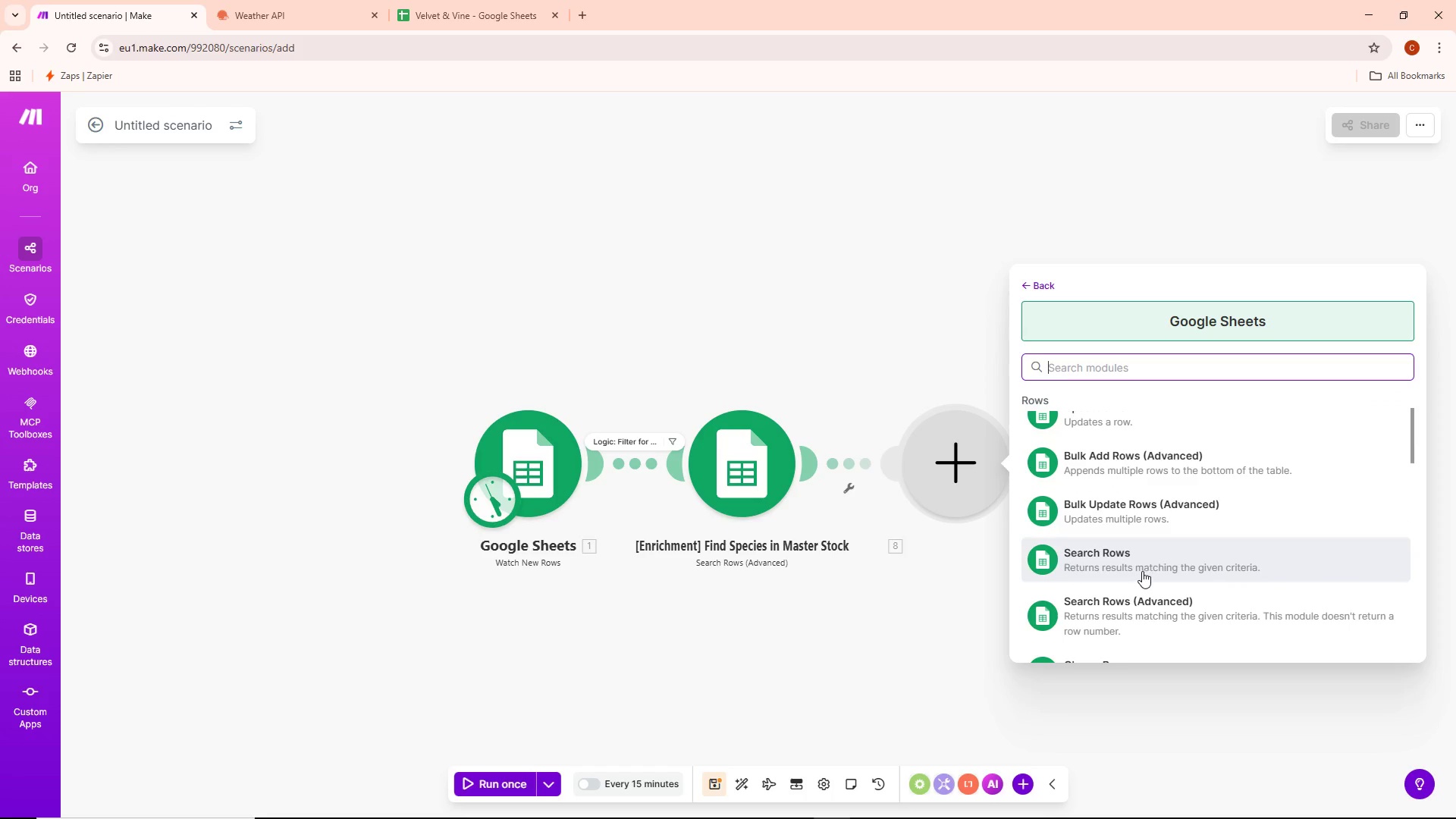 
scroll: coordinate [1142, 567], scroll_direction: up, amount: 3.0
 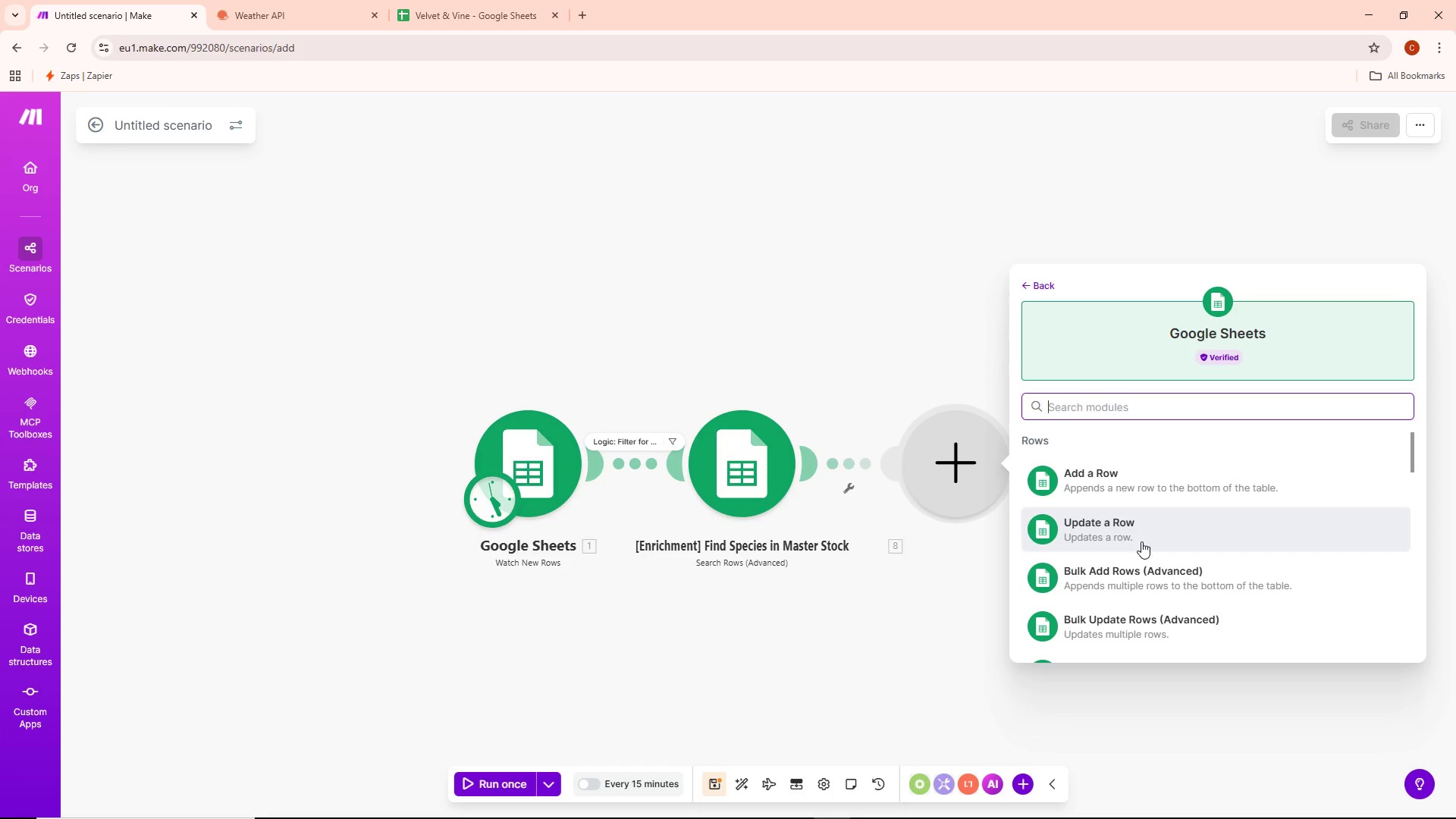 
scroll: coordinate [1169, 535], scroll_direction: down, amount: 13.0
 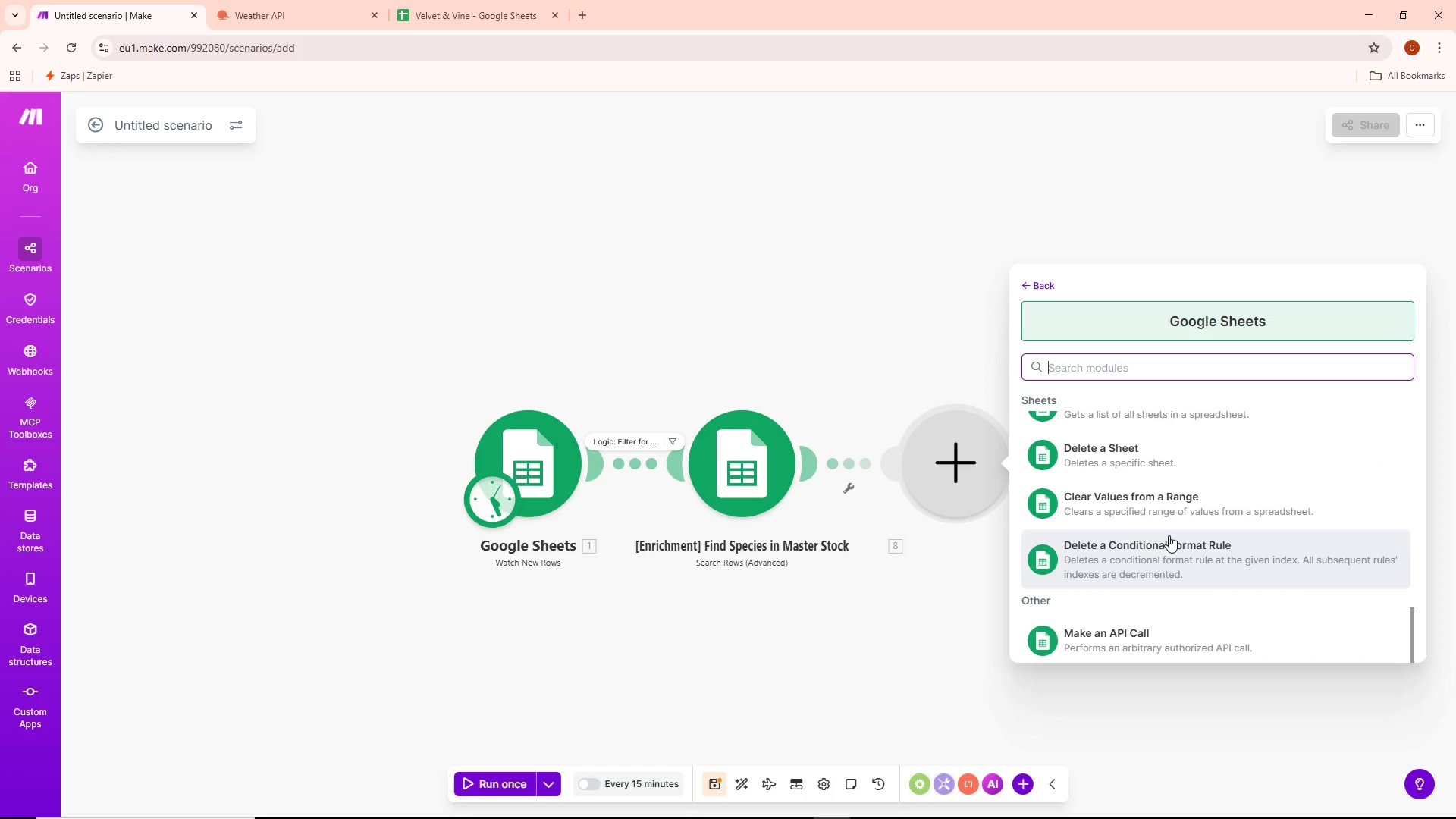 
scroll: coordinate [1166, 511], scroll_direction: up, amount: 21.0
 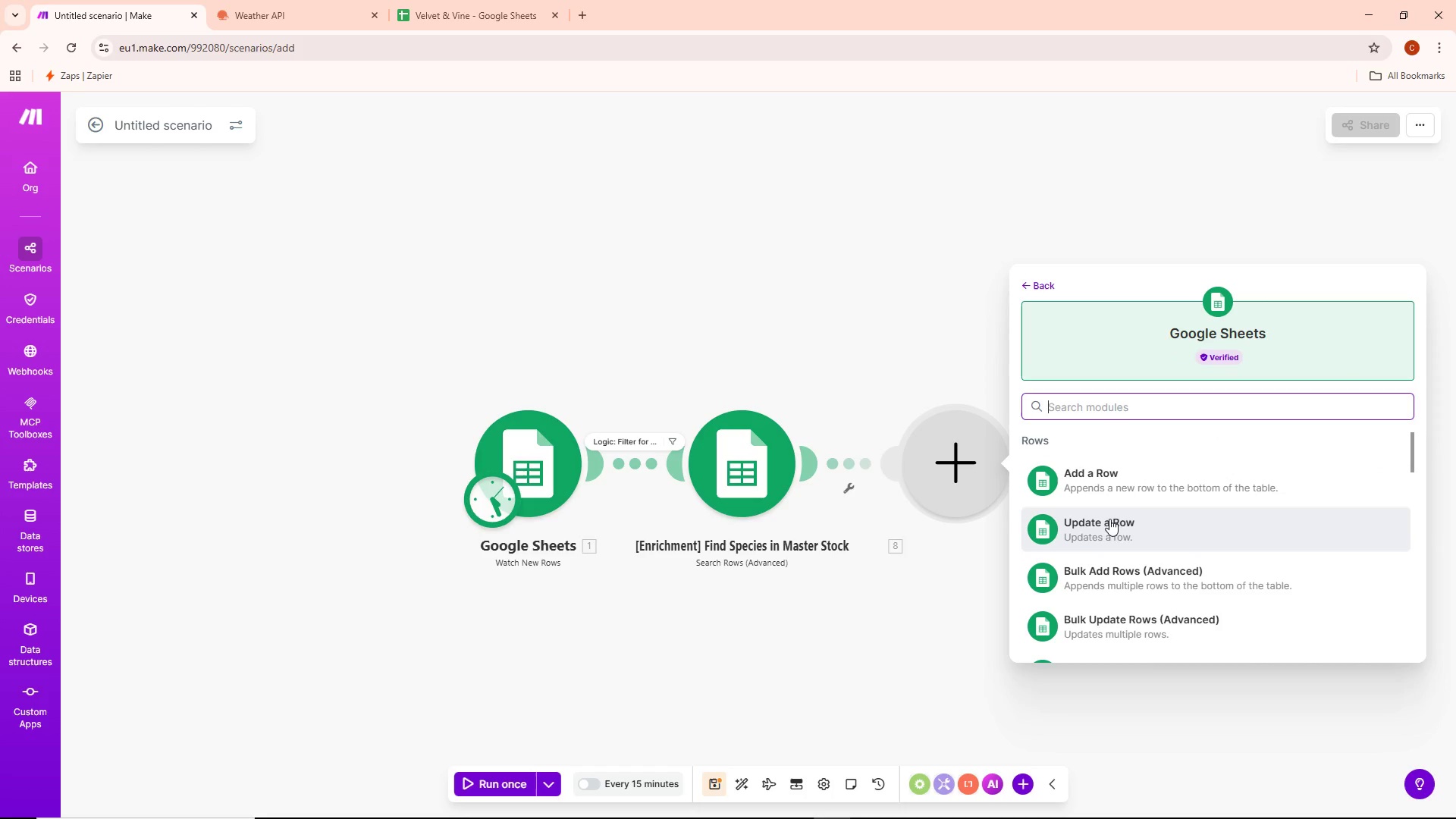 
left_click([1103, 519])
 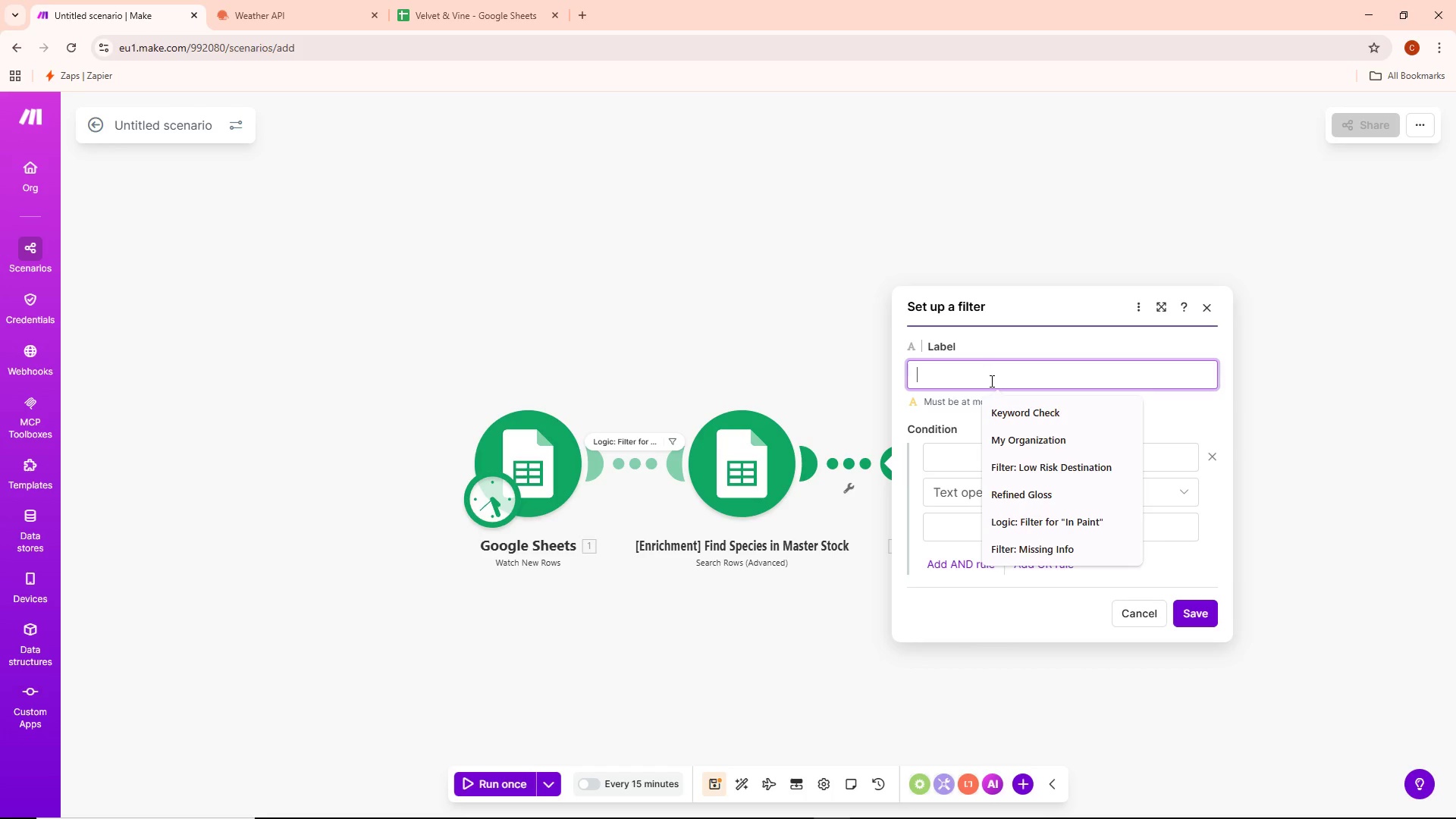 
wait(35.34)
 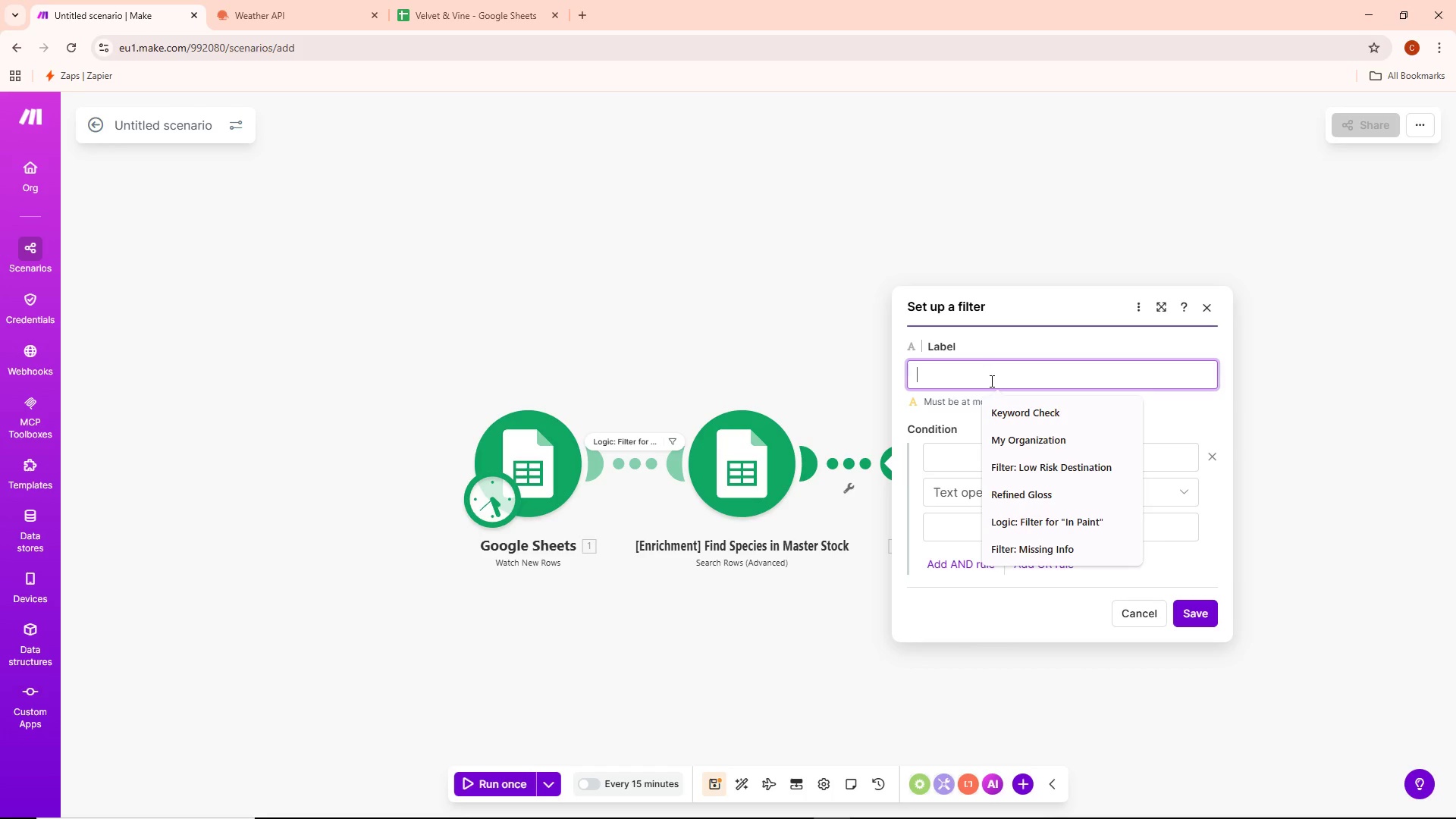 
double_click([1012, 364])
 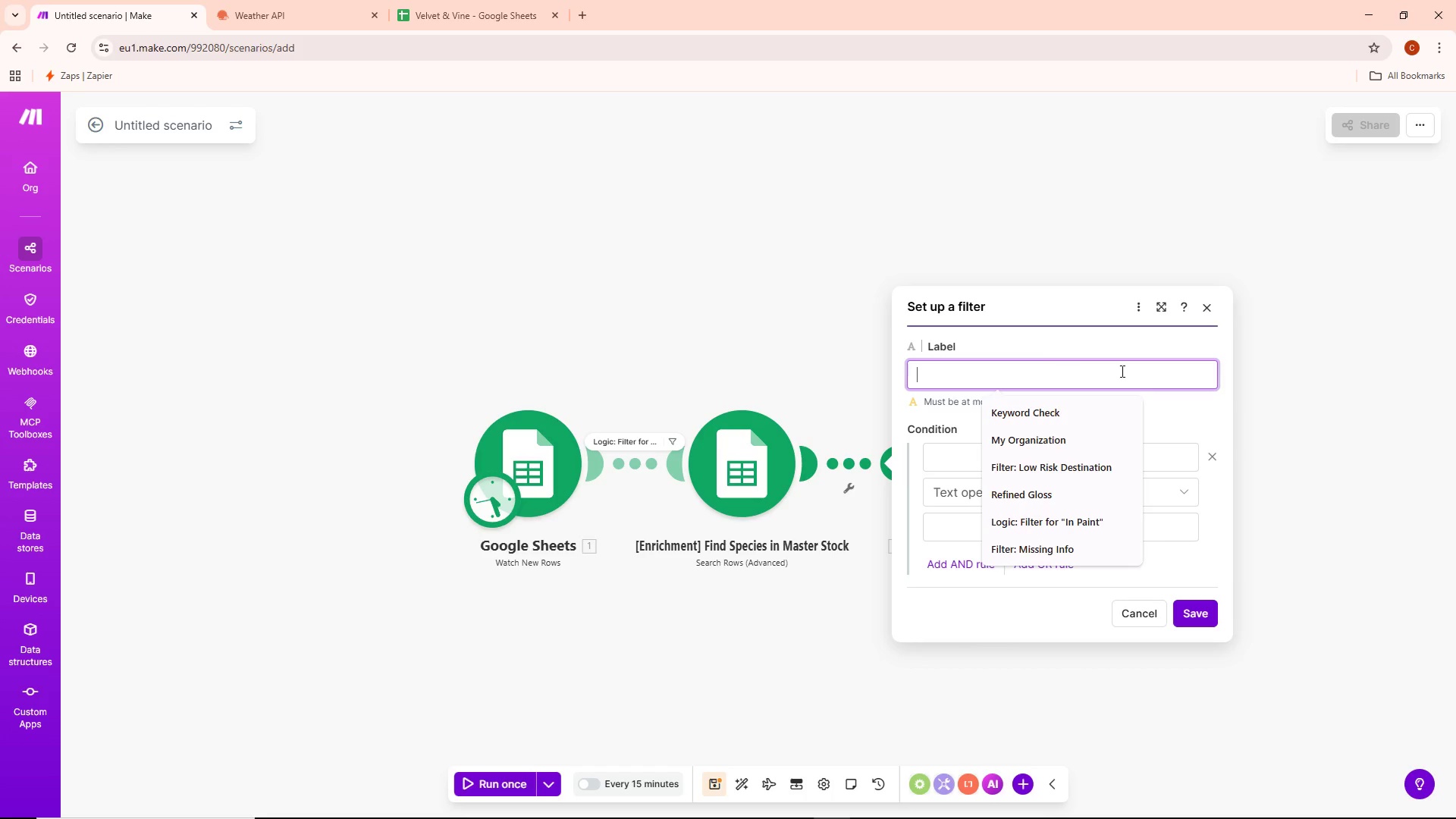 
left_click([1139, 377])
 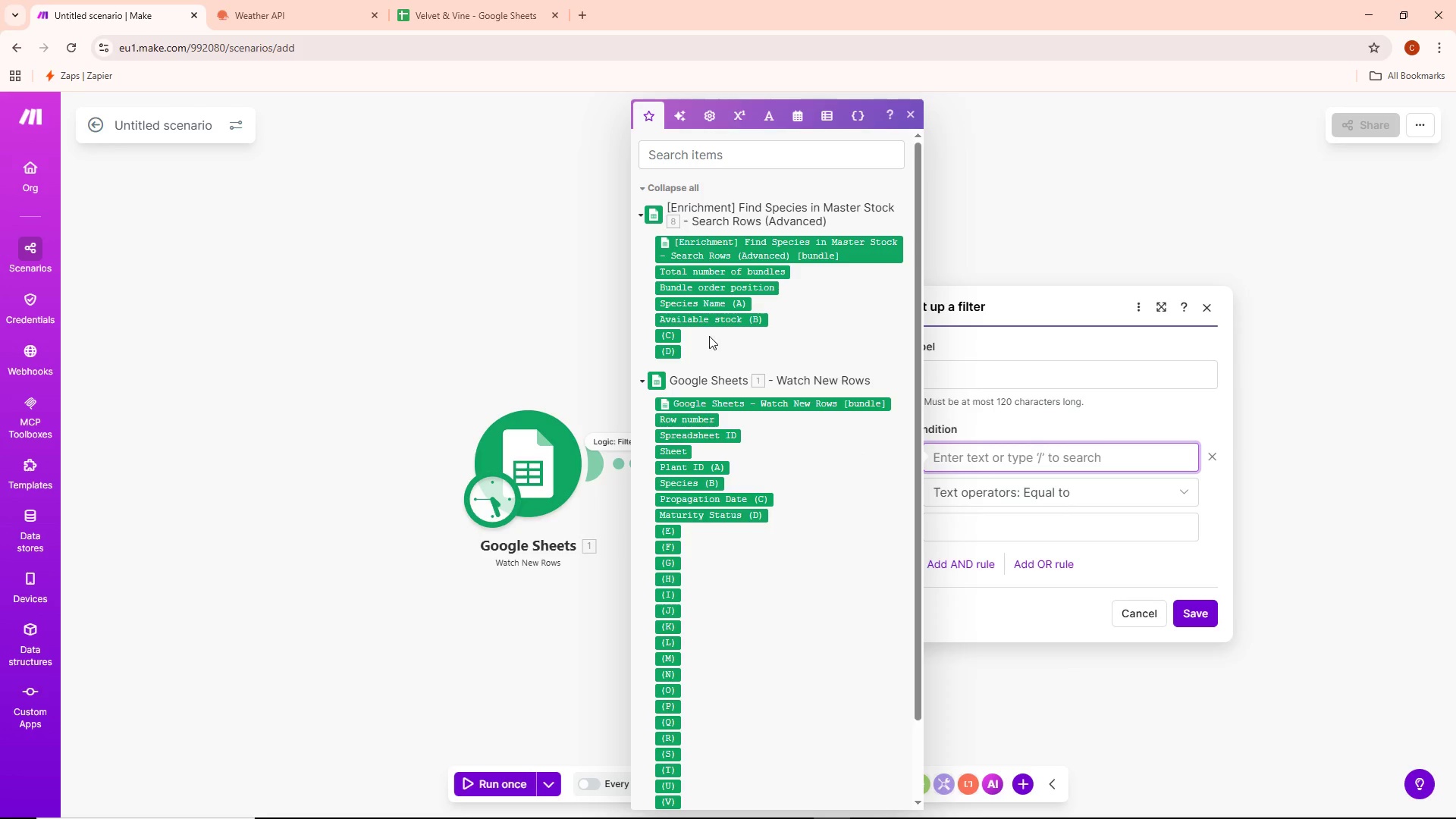 
scroll: coordinate [797, 419], scroll_direction: up, amount: 5.0
 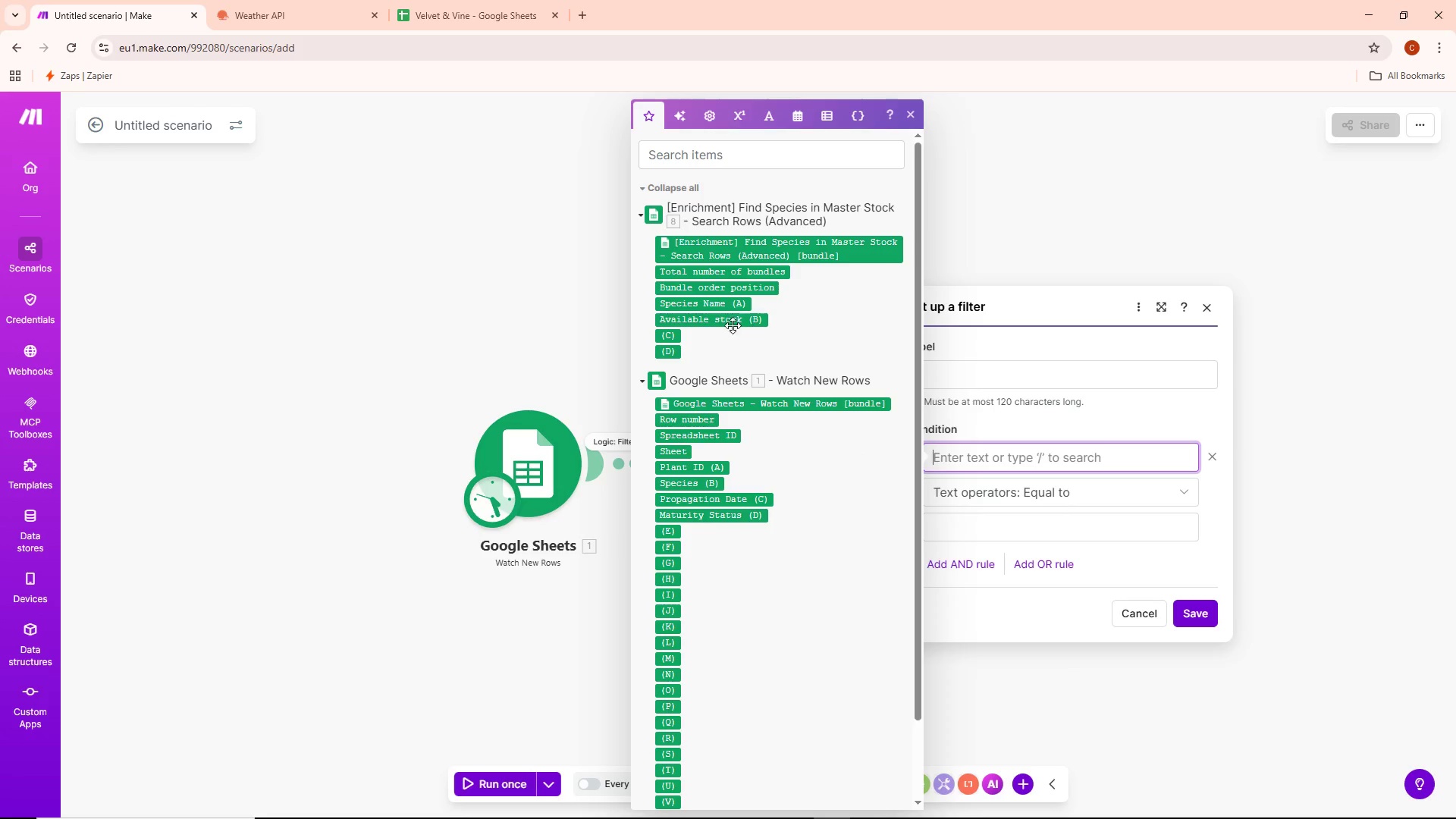 
mouse_move([764, 249])
 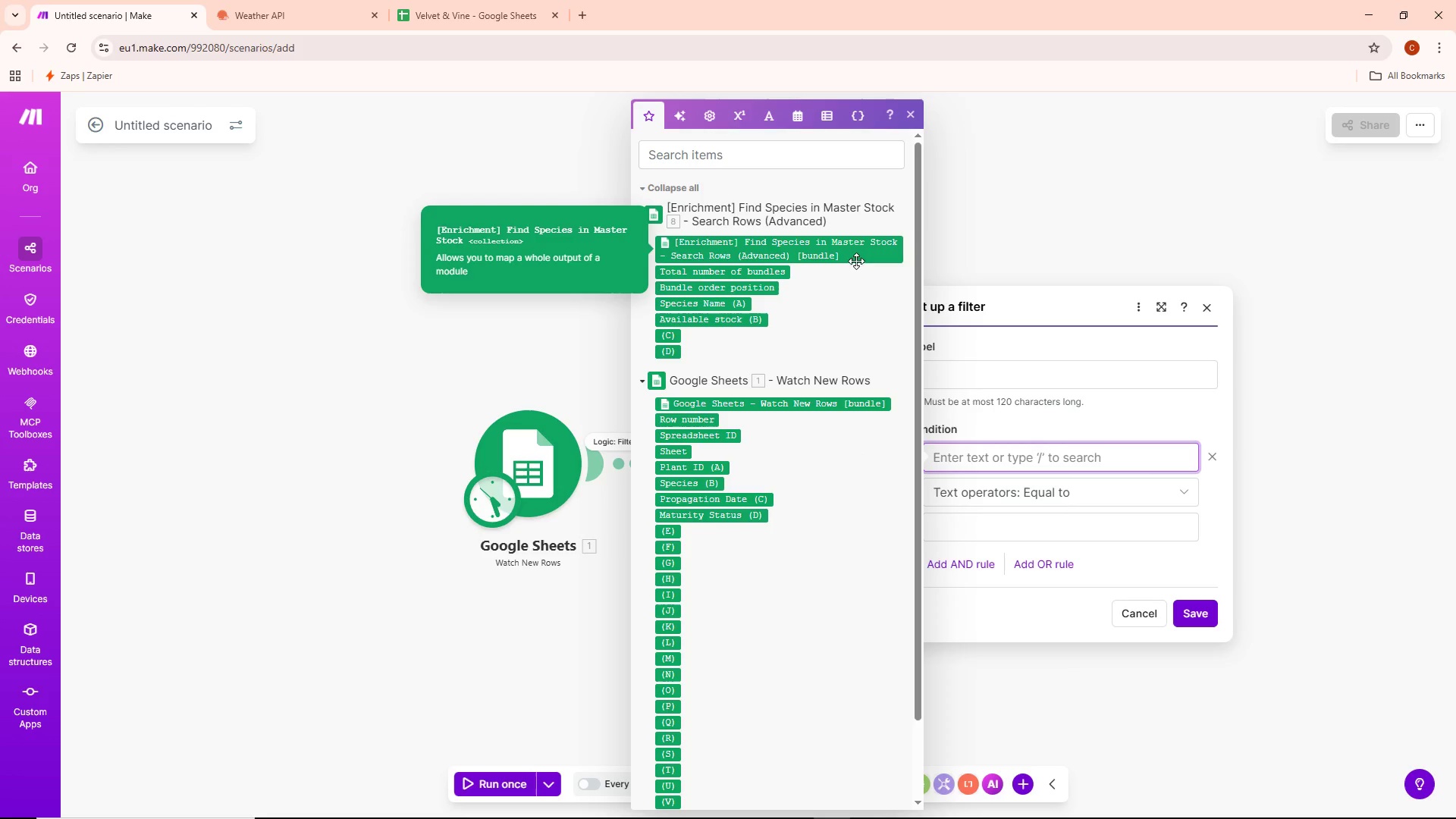 
mouse_move([736, 300])
 